 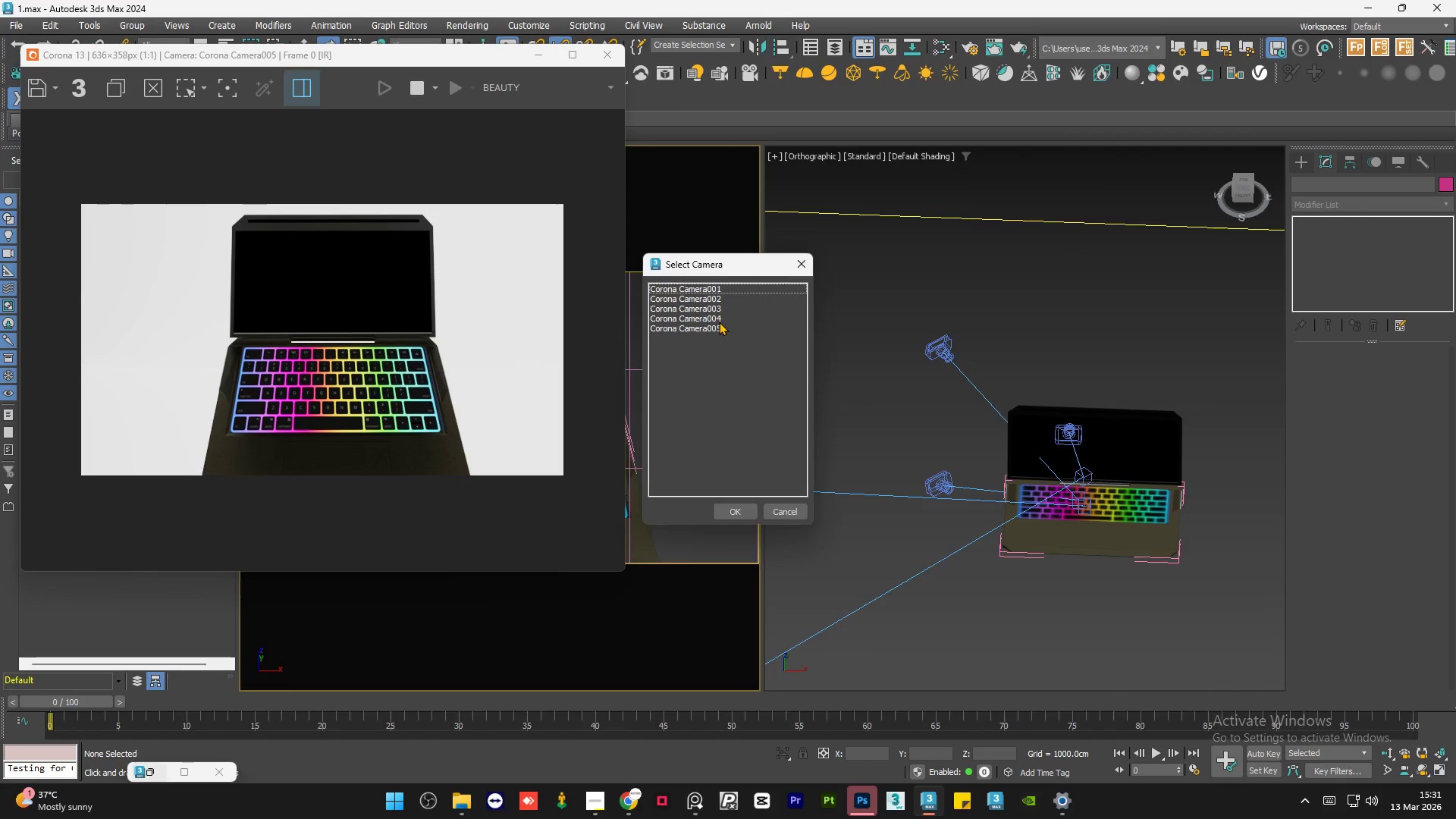 
double_click([714, 329])
 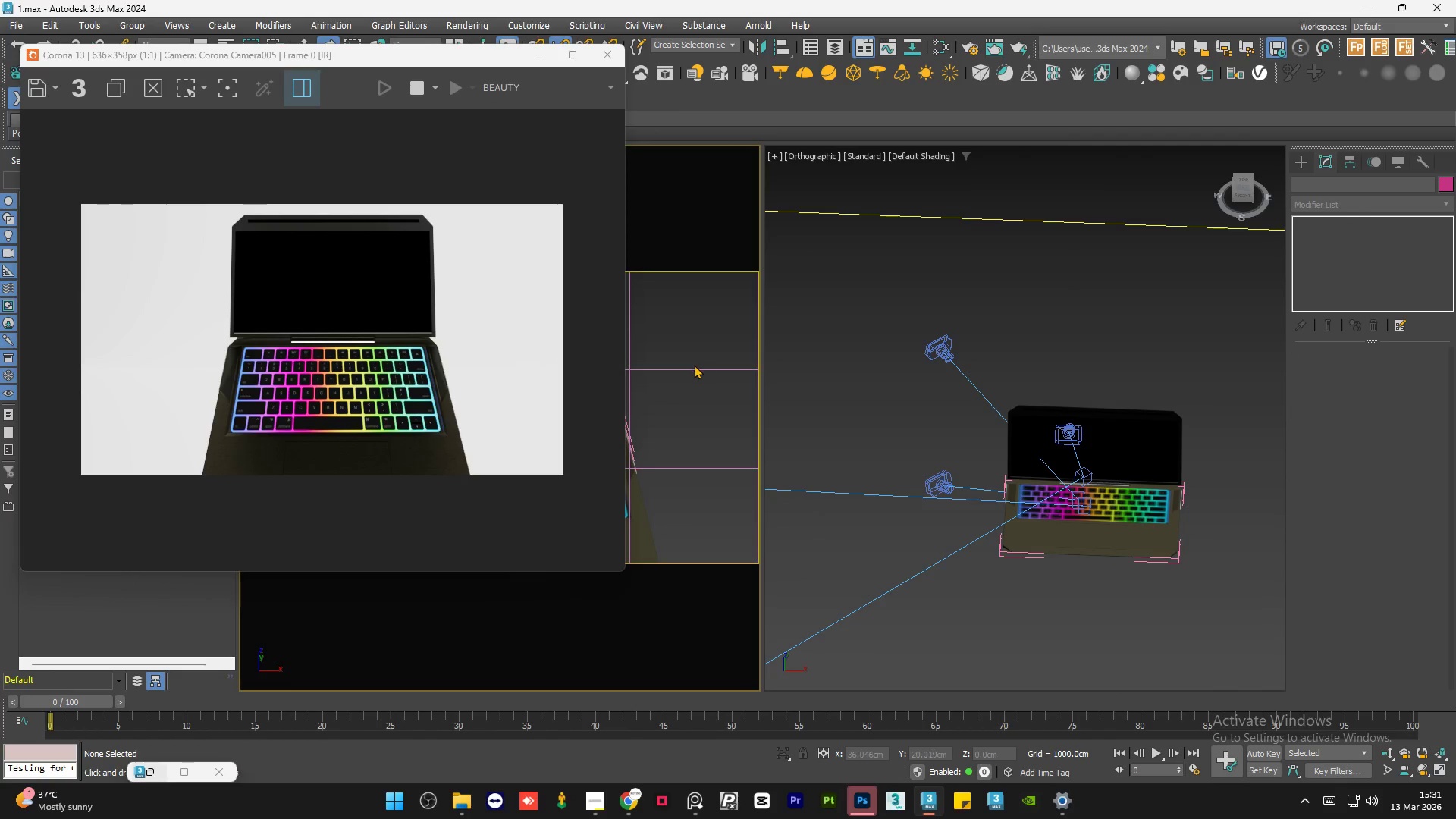 
key(C)
 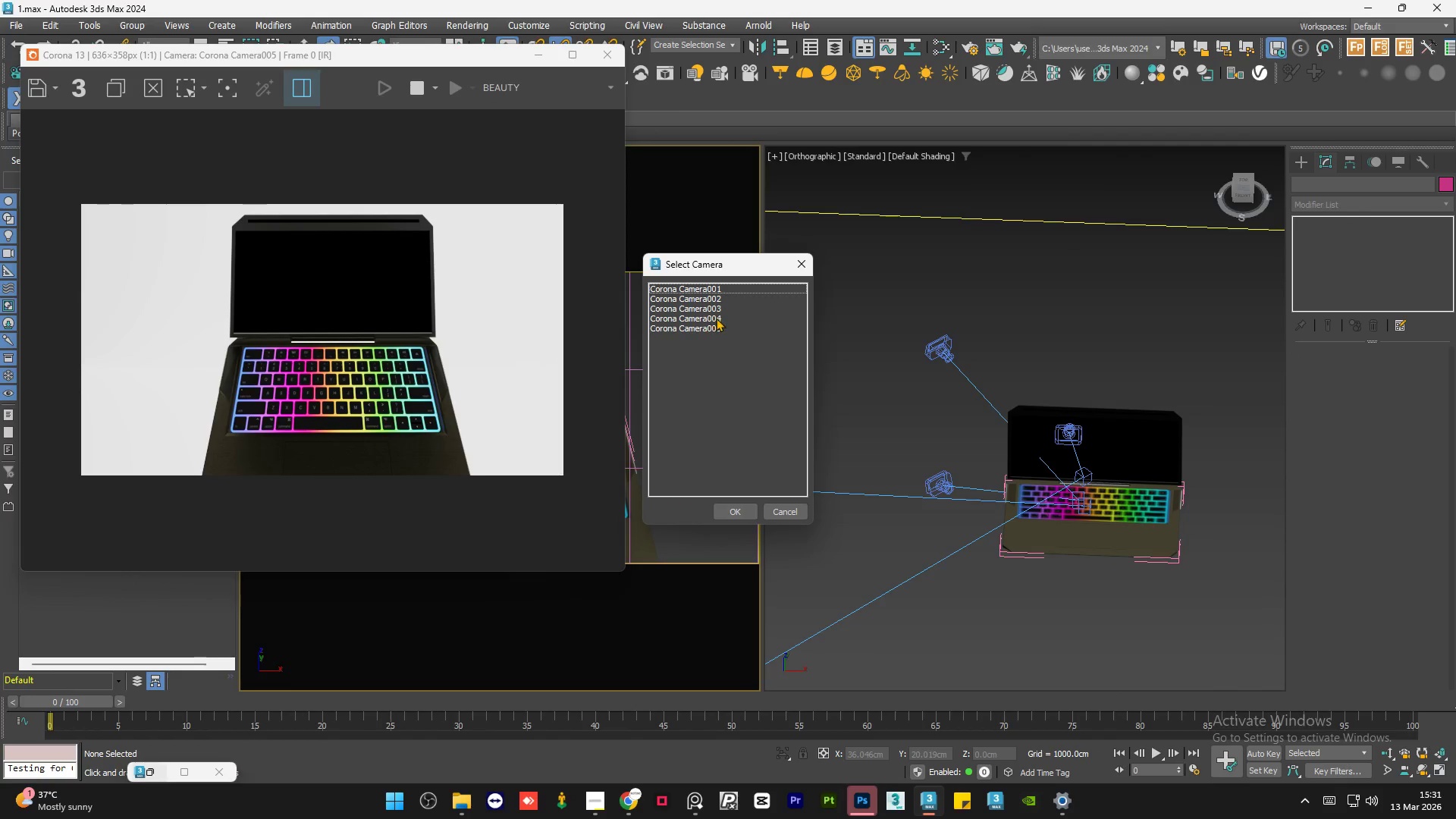 
double_click([716, 317])
 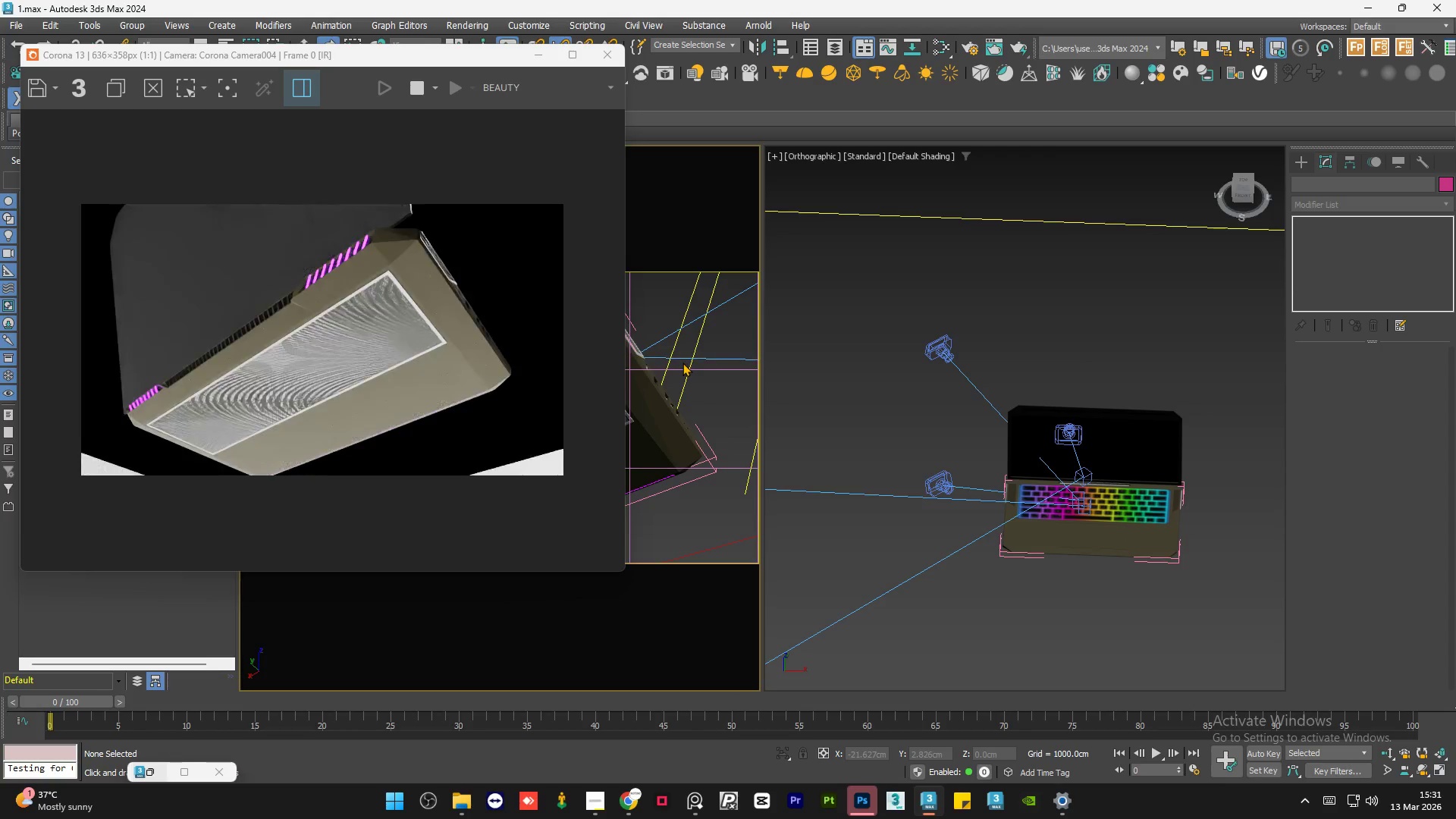 
key(C)
 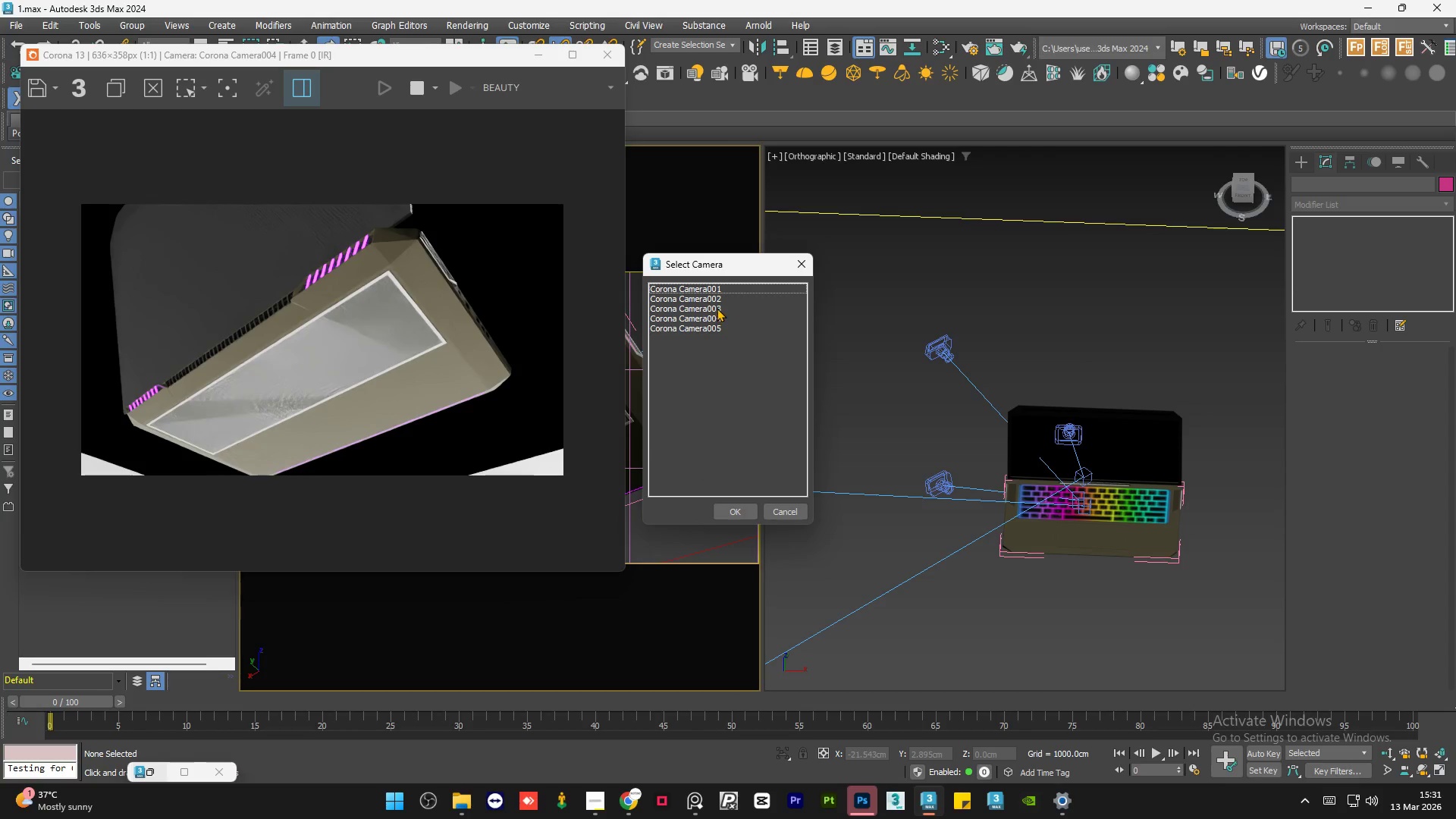 
double_click([717, 308])
 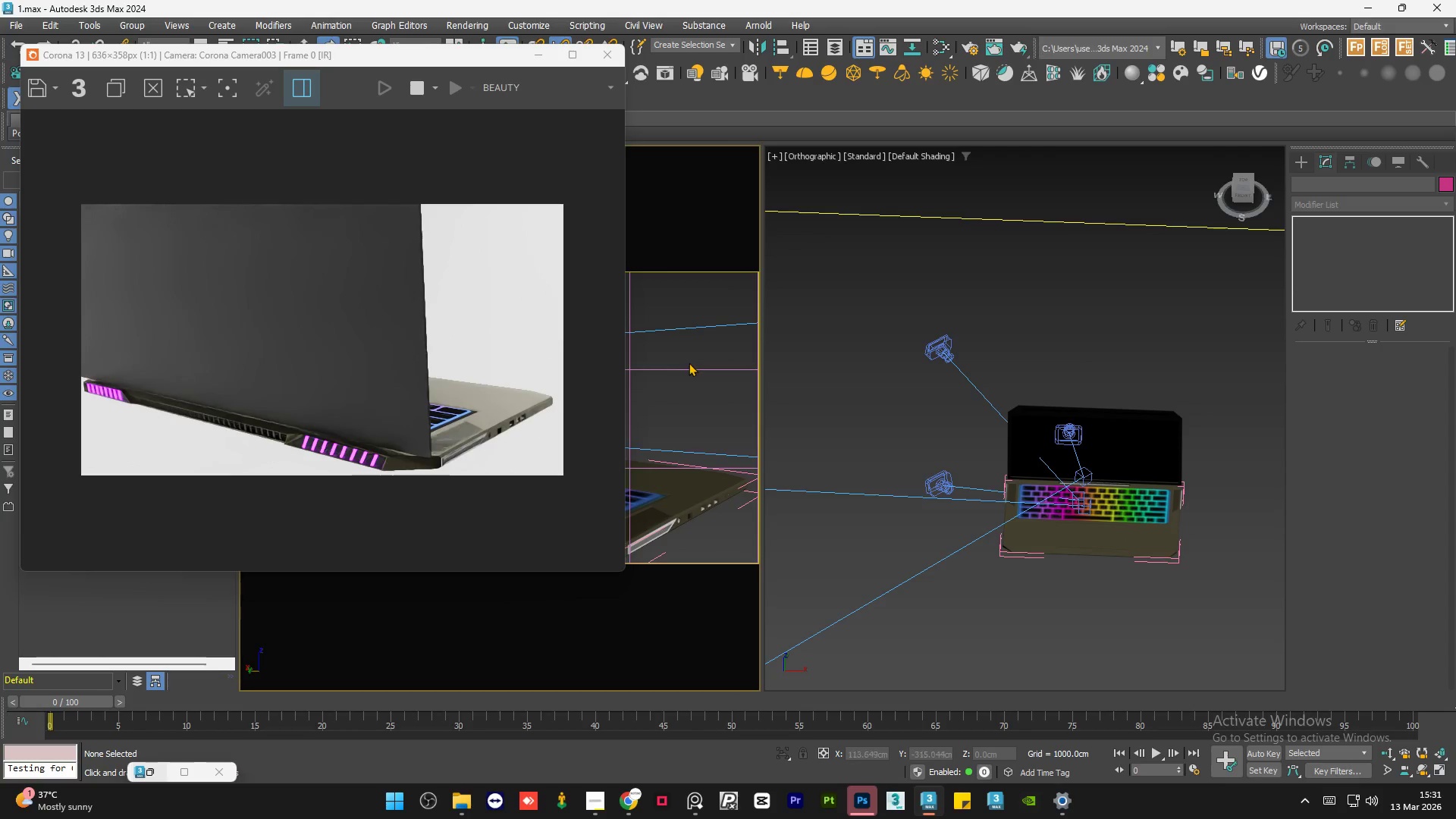 
key(C)
 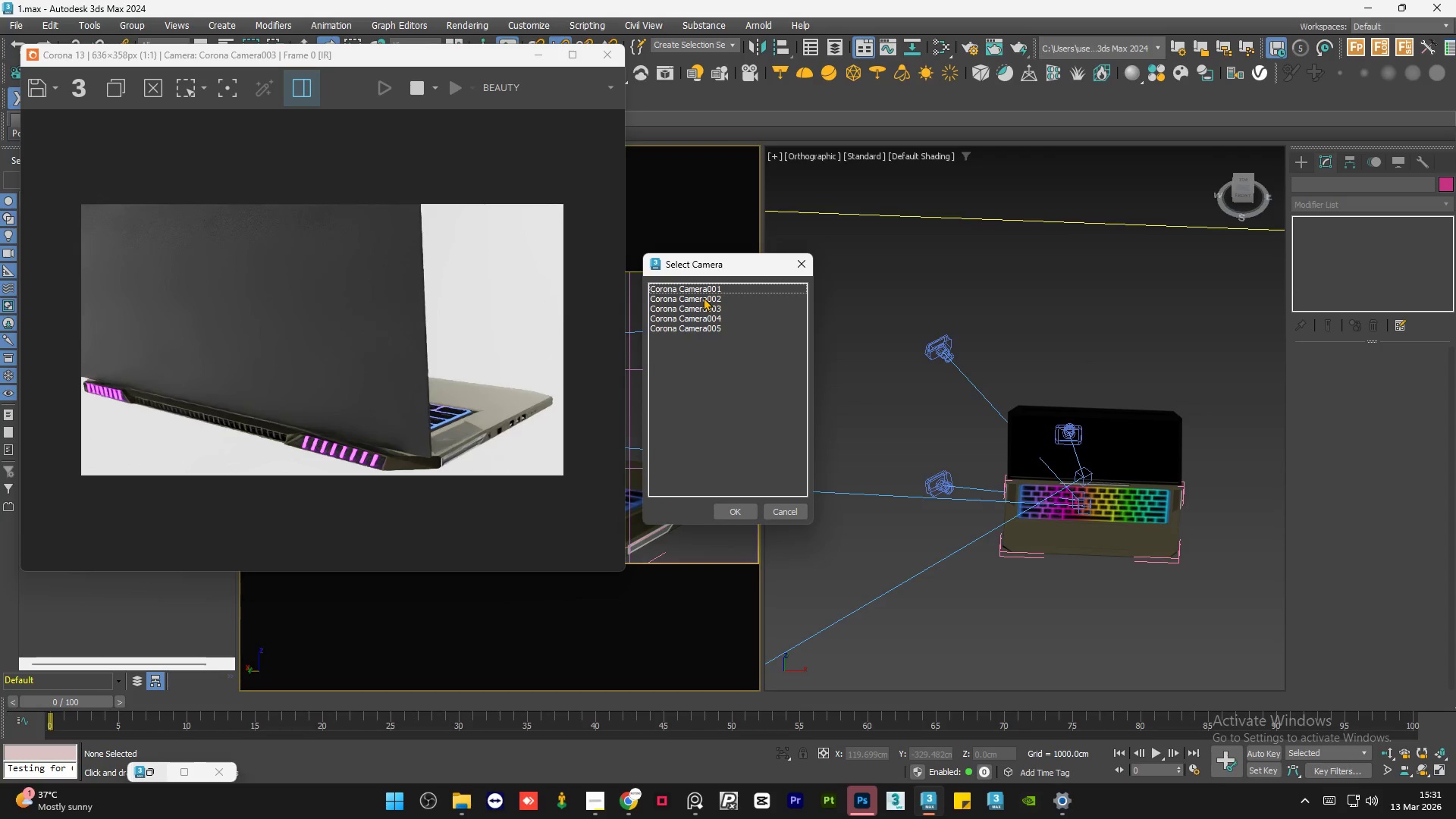 
double_click([703, 297])
 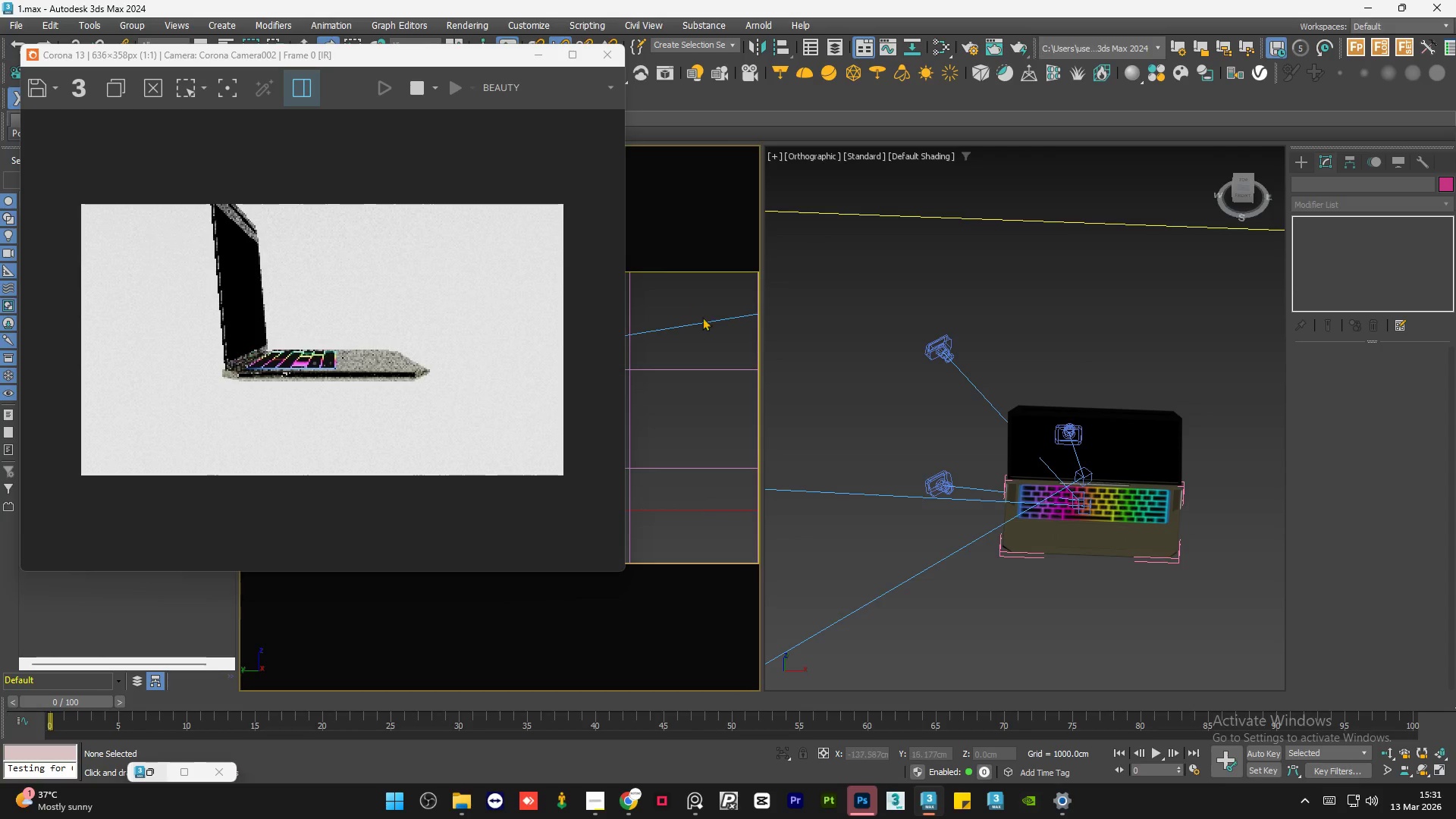 
key(C)
 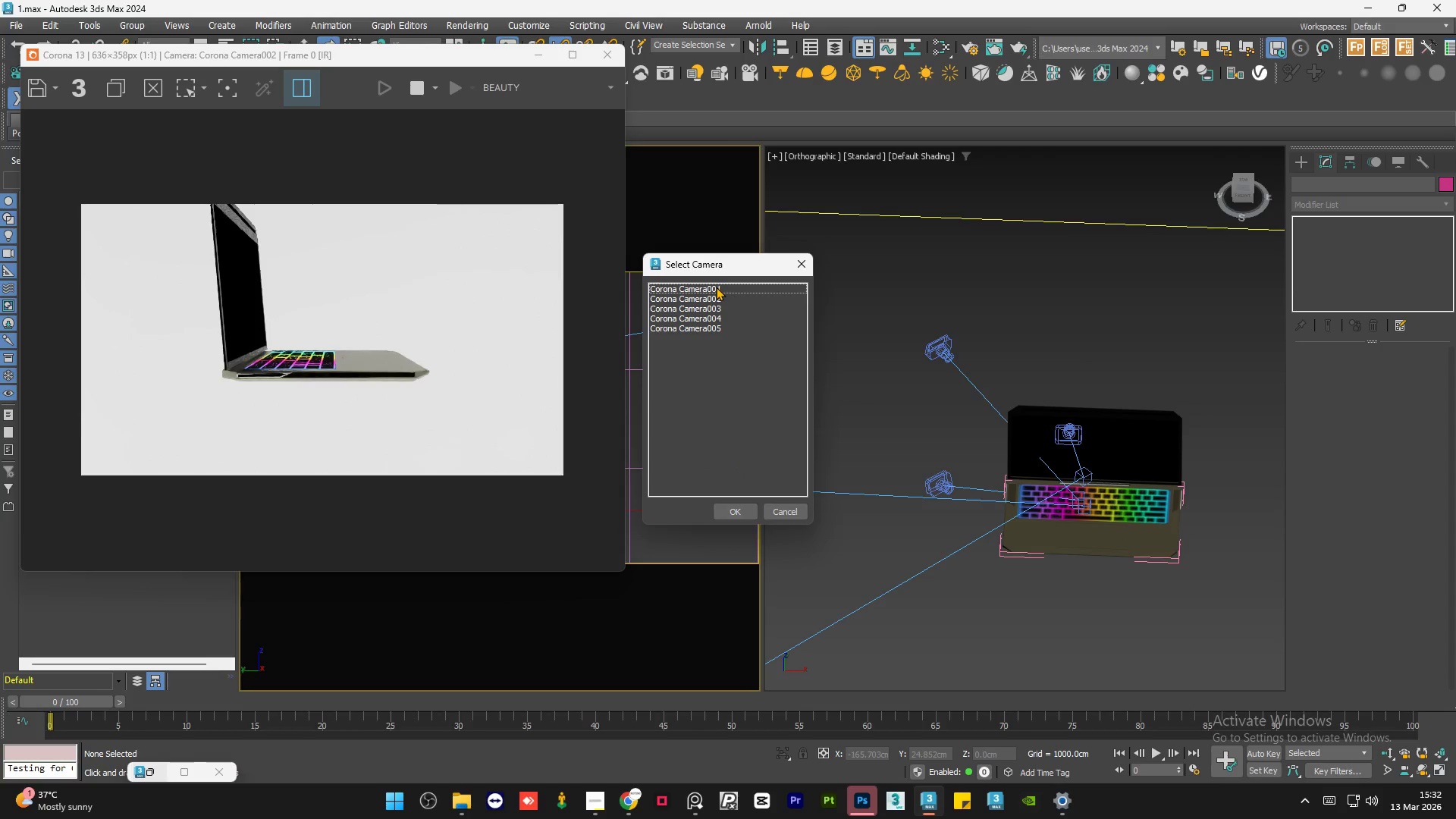 
double_click([716, 287])
 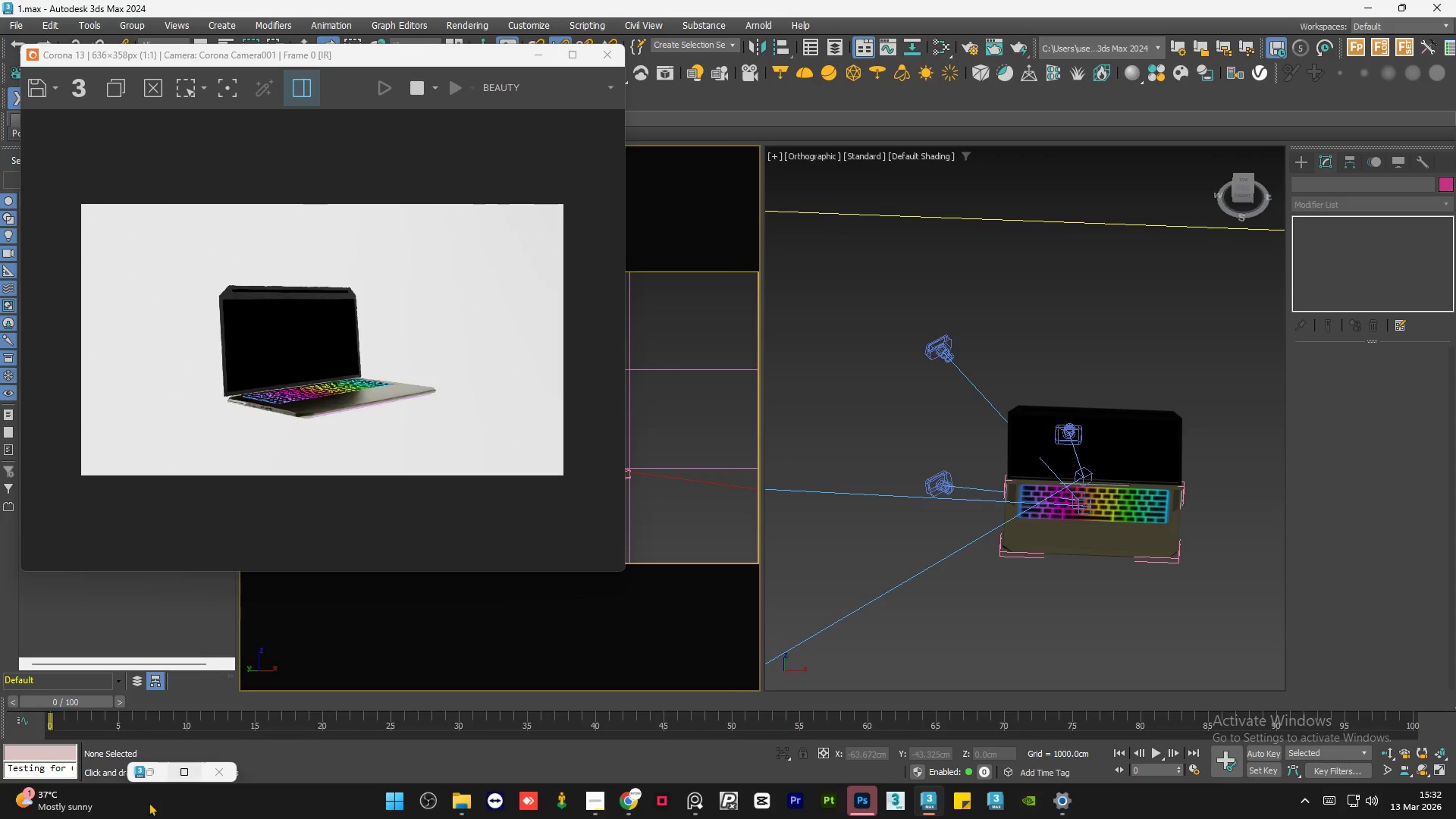 
left_click([161, 770])
 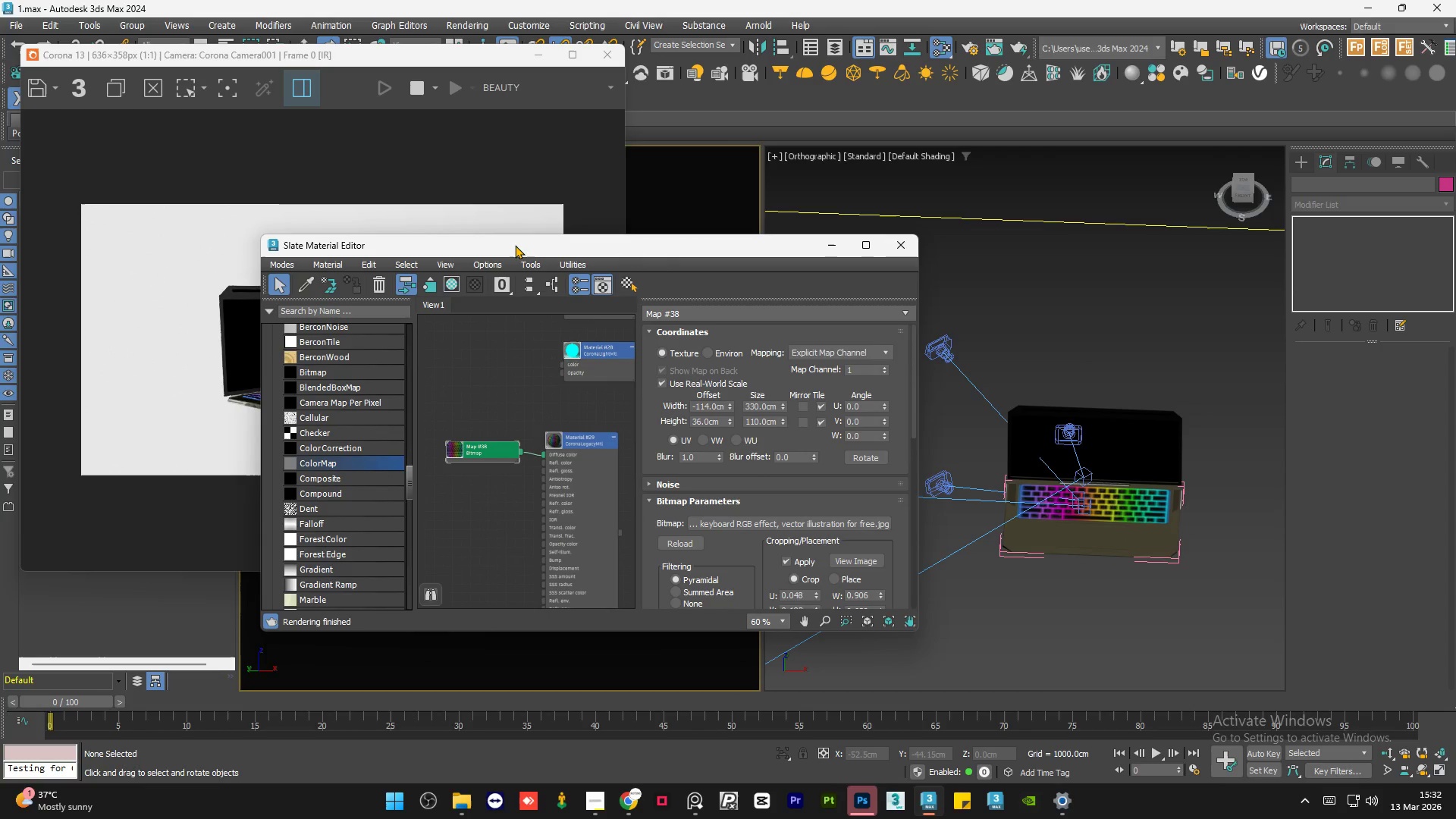 
left_click_drag(start_coordinate=[495, 247], to_coordinate=[977, 228])
 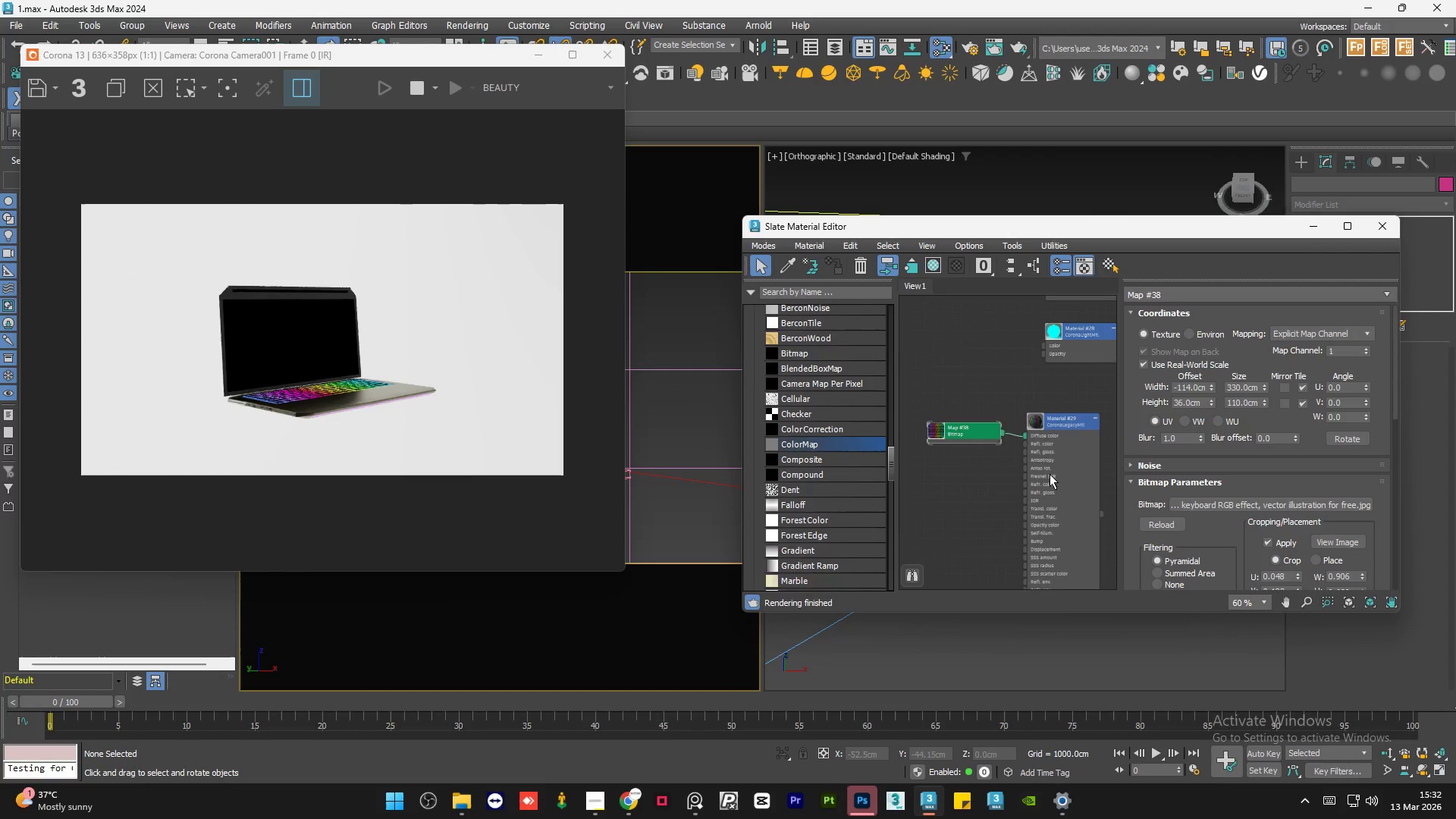 
double_click([1050, 474])
 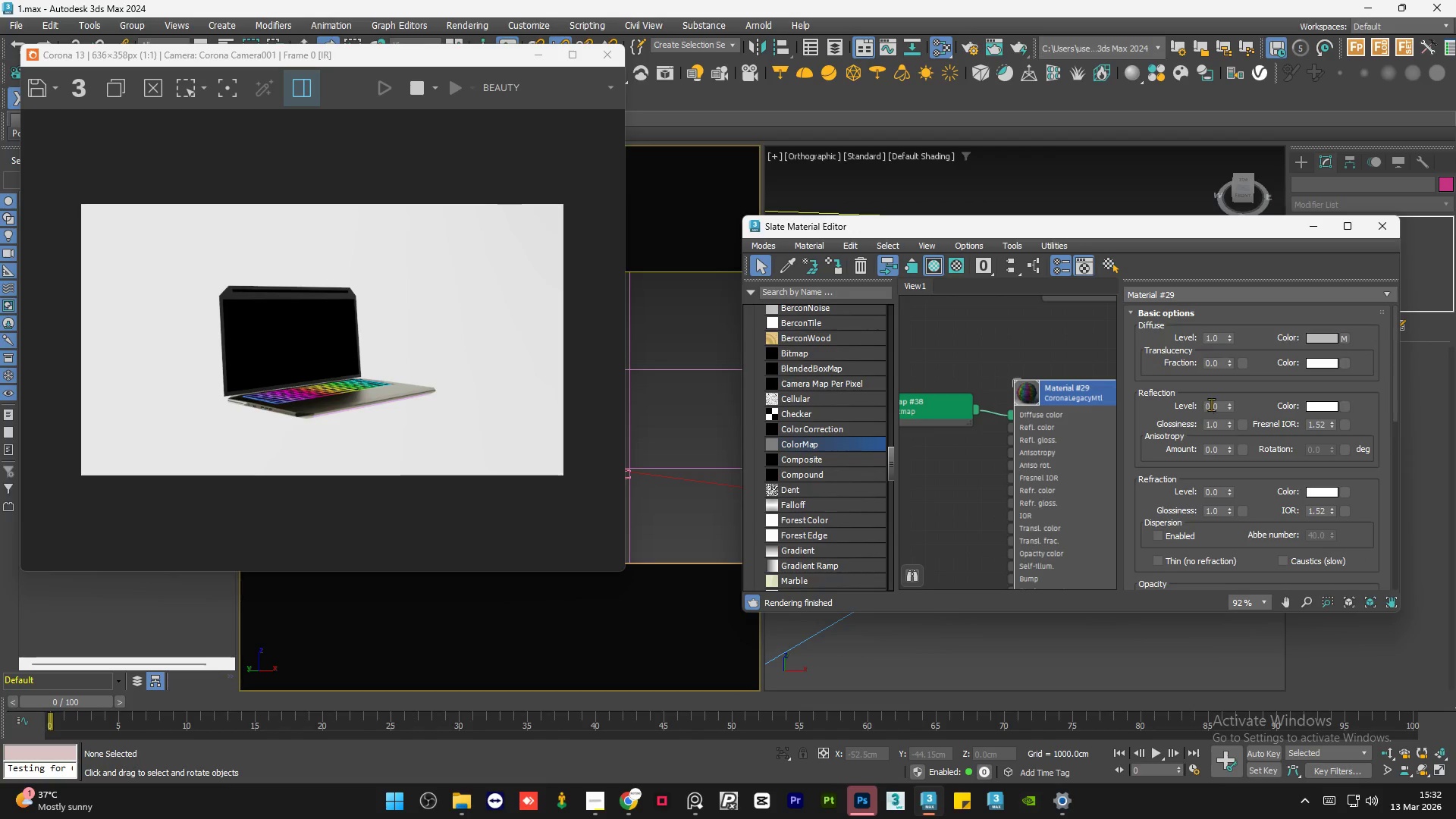 
scroll: coordinate [1050, 474], scroll_direction: up, amount: 3.0
 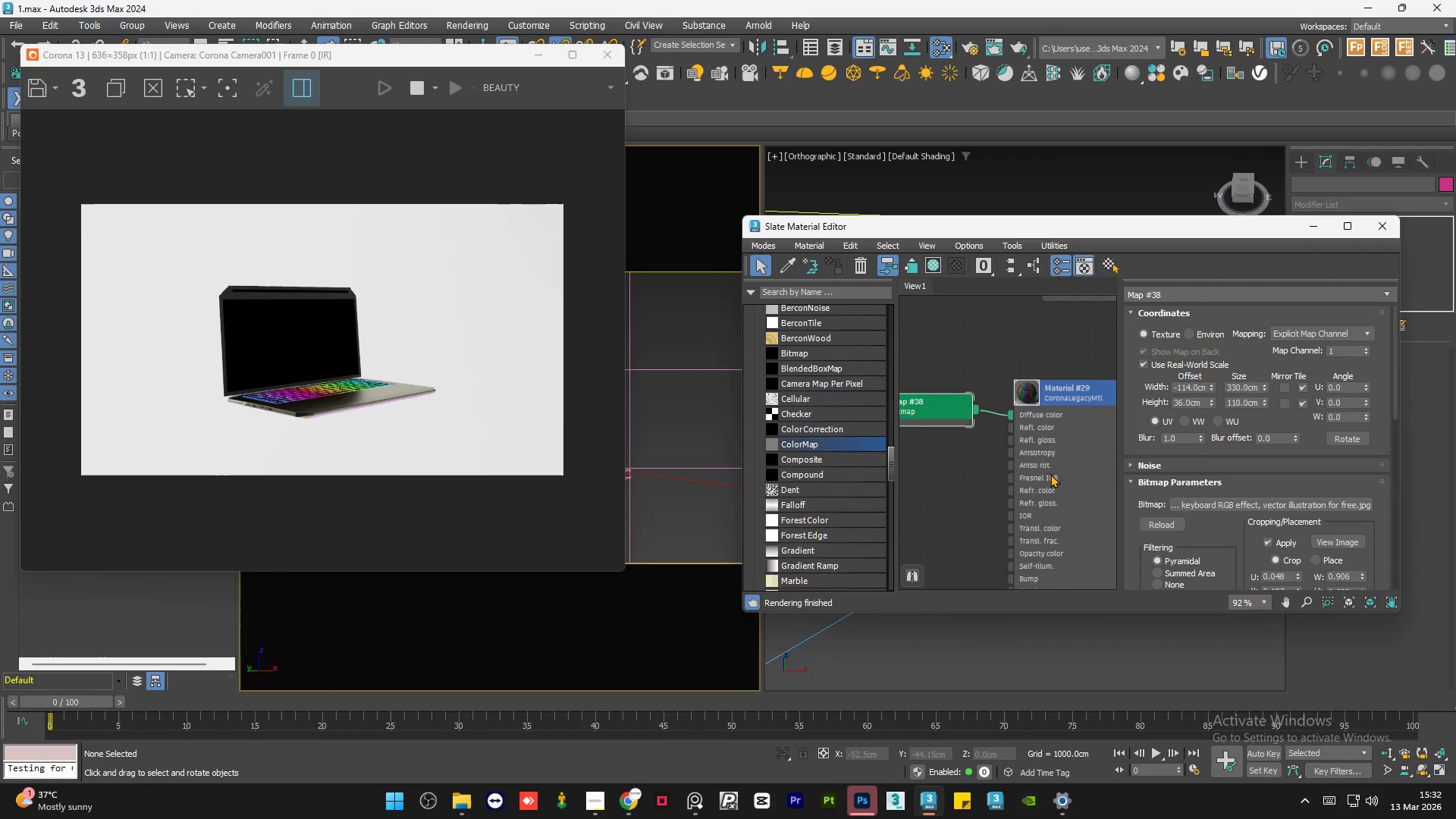 
left_click([1225, 405])
 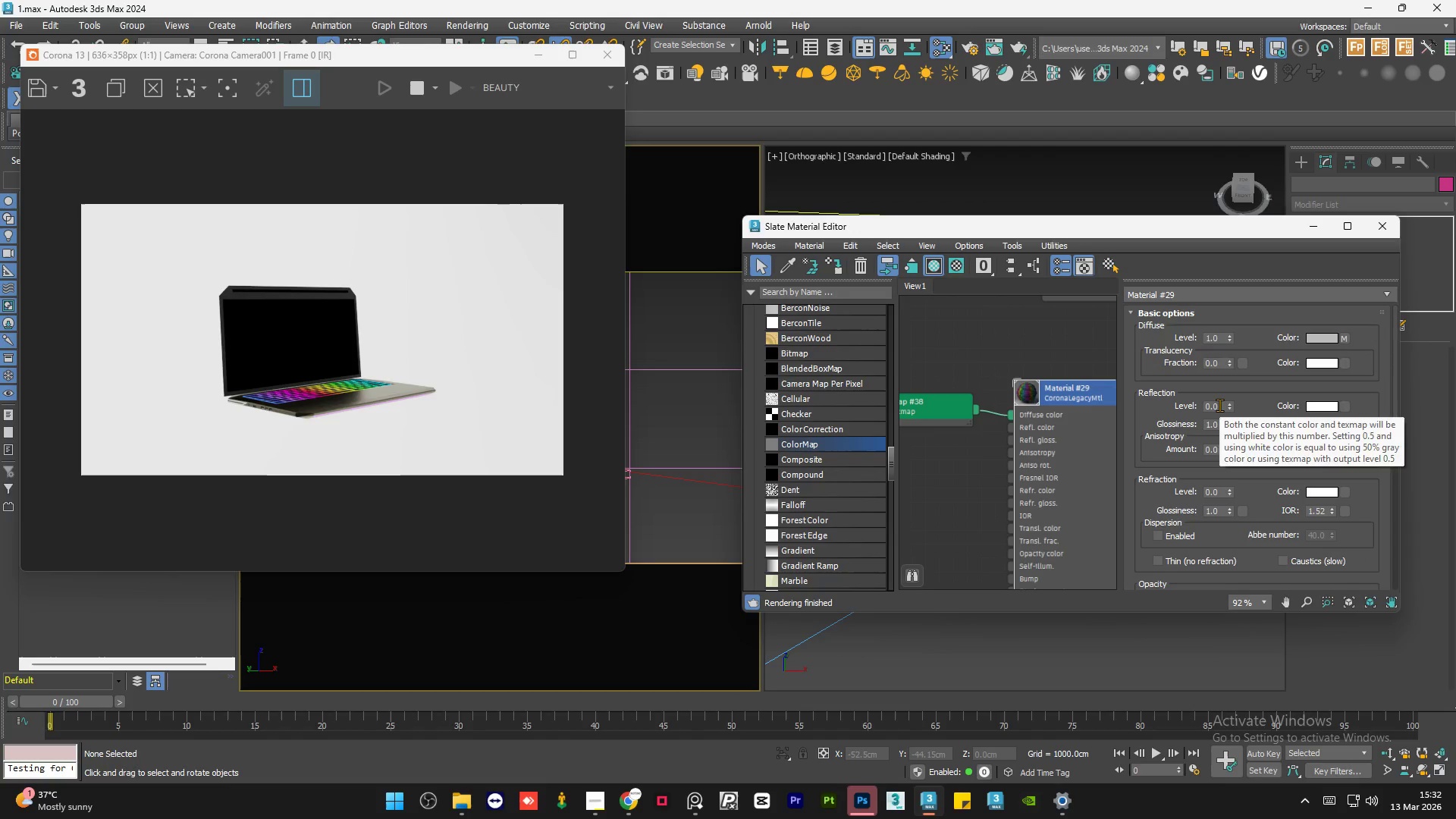 
double_click([1219, 405])
 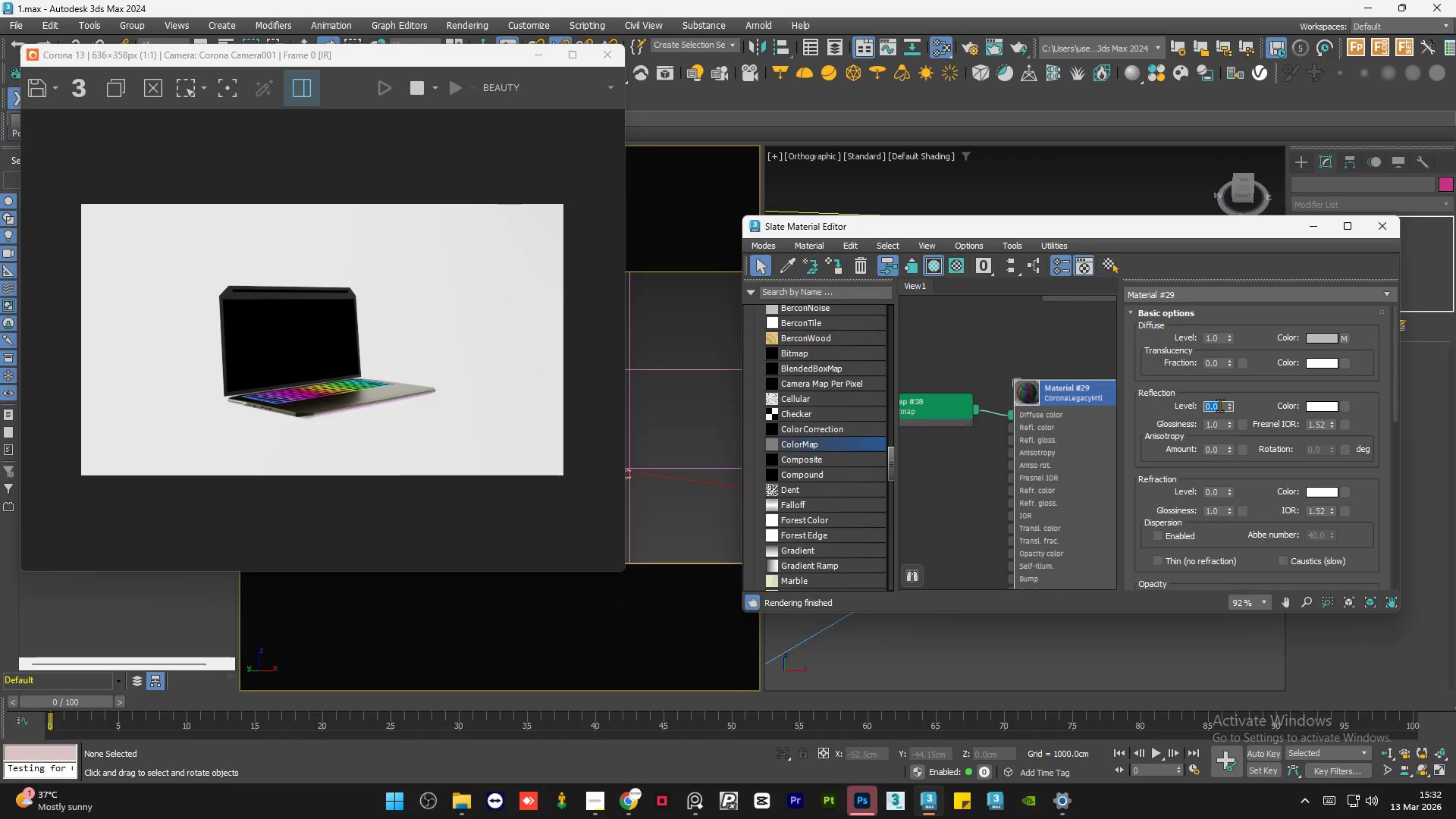 
key(1)
 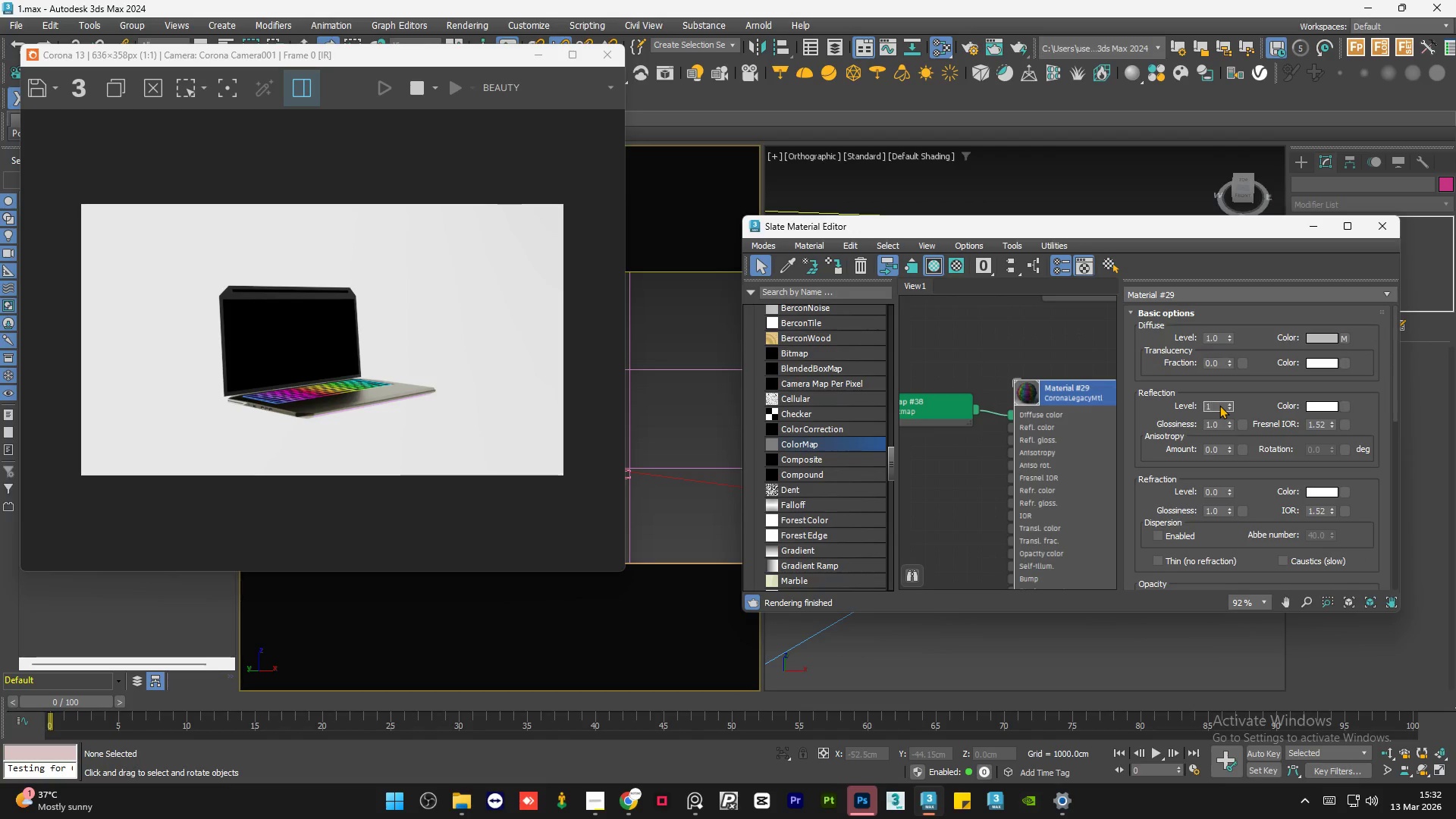 
key(Enter)
 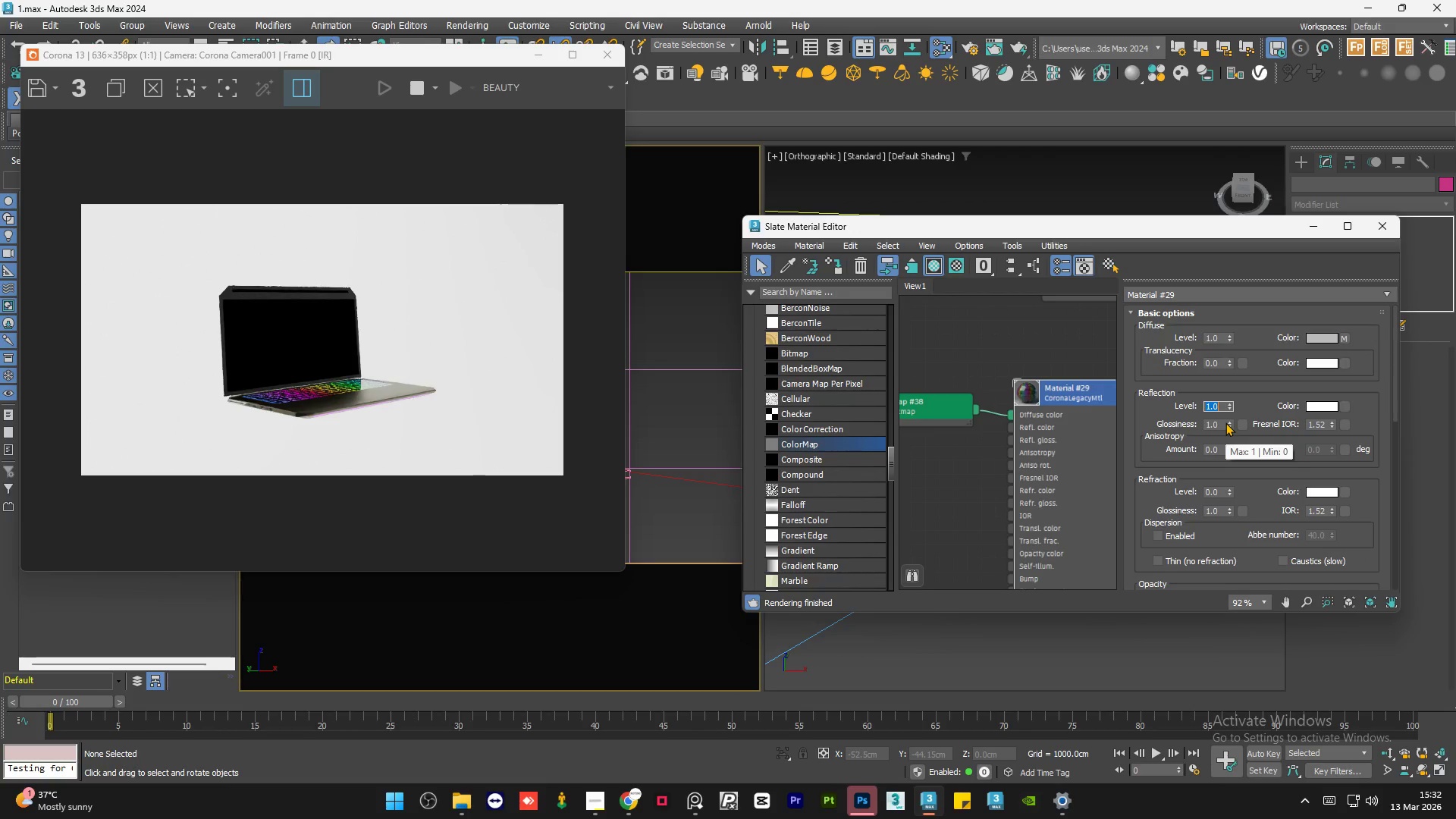 
double_click([1221, 425])
 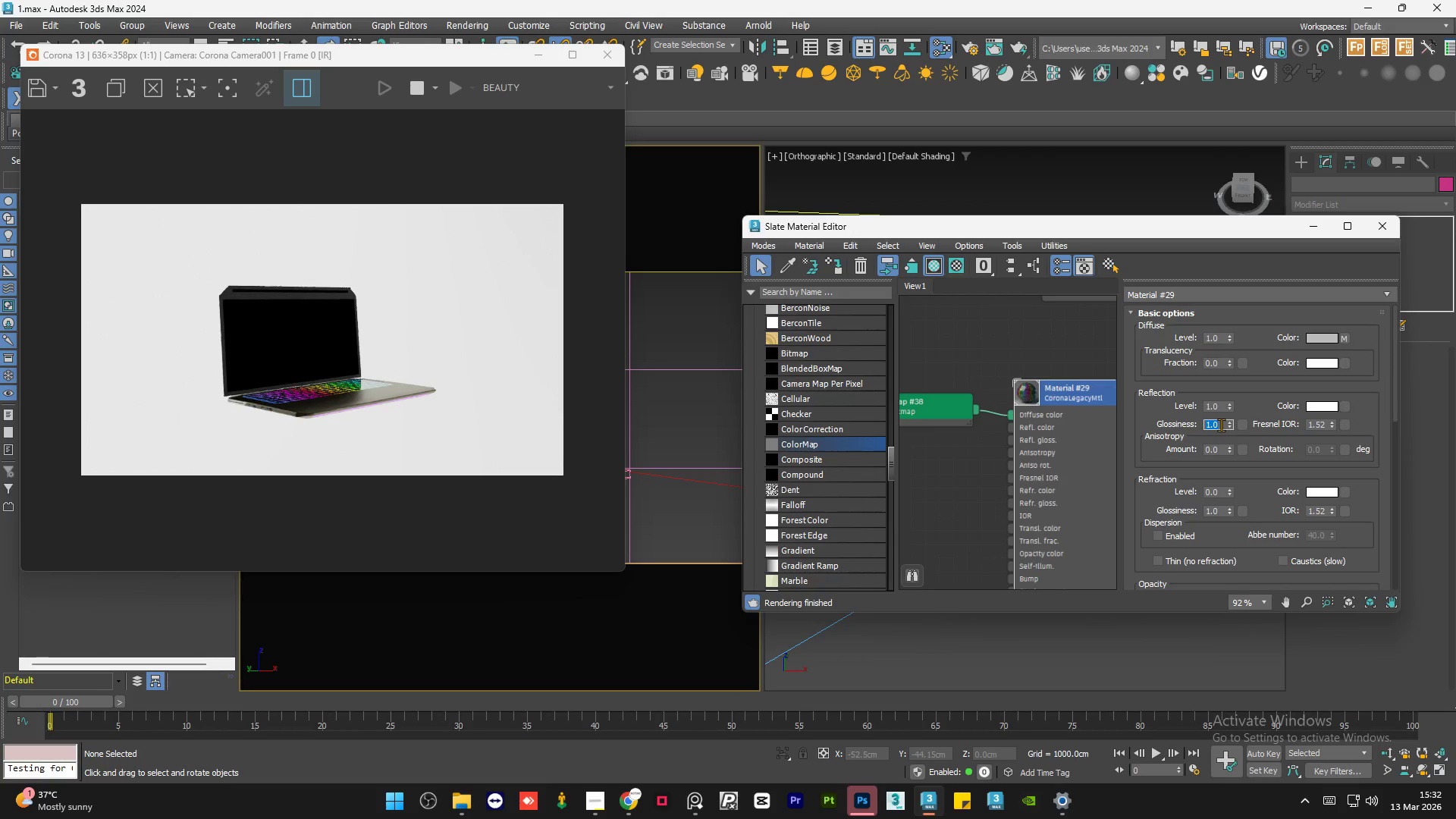 
key(NumpadDecimal)
 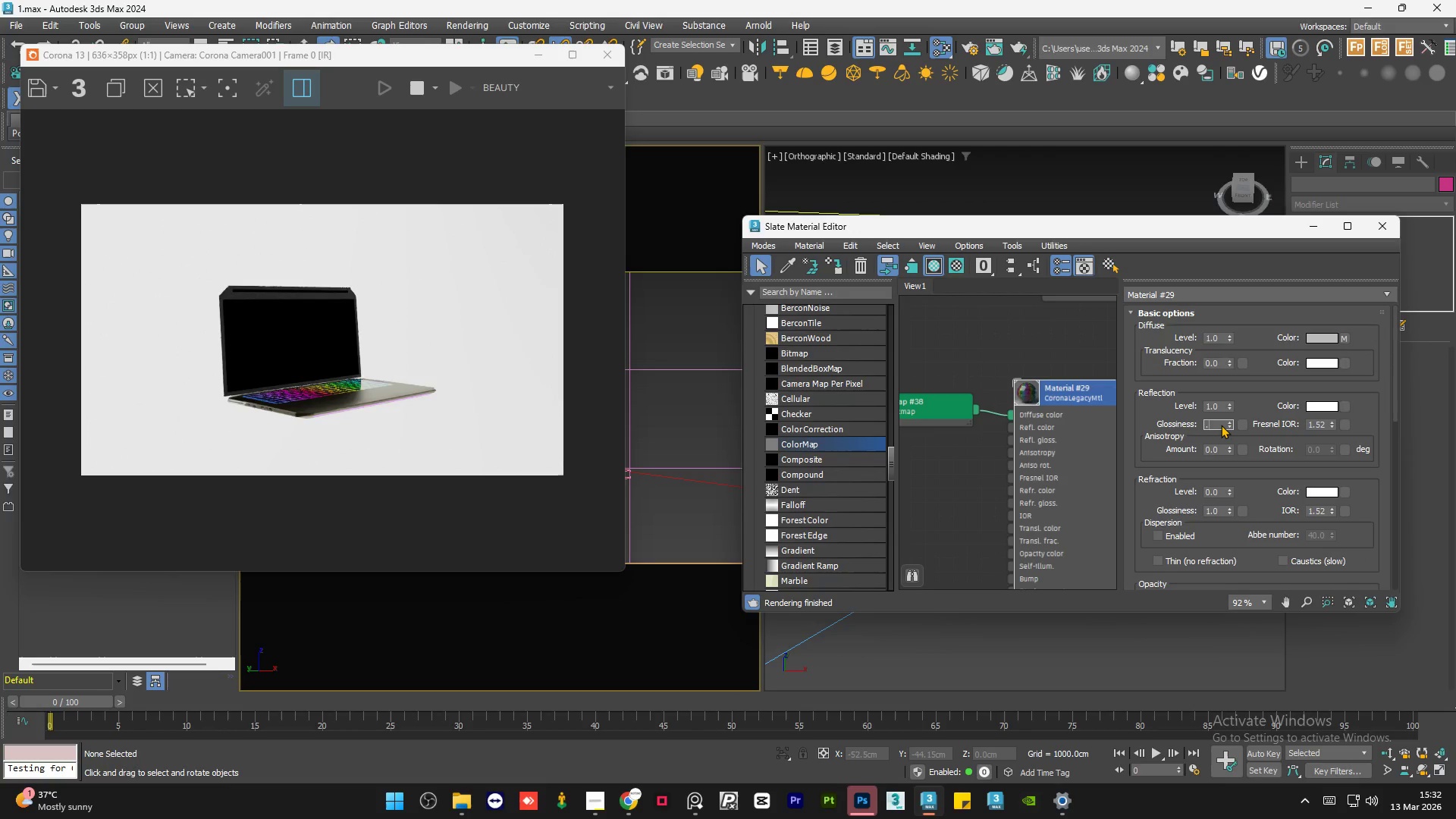 
key(Numpad8)
 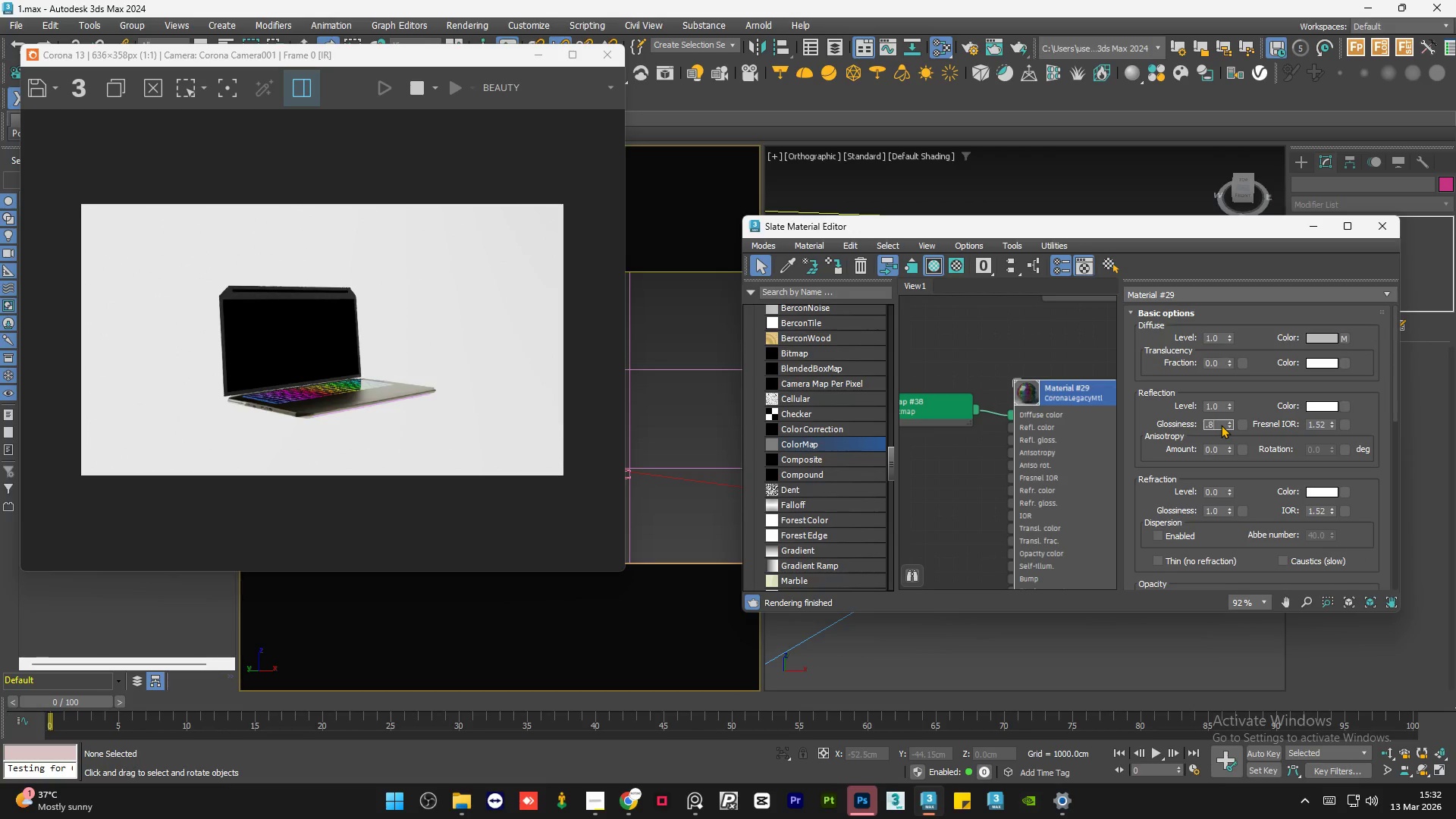 
key(NumpadEnter)
 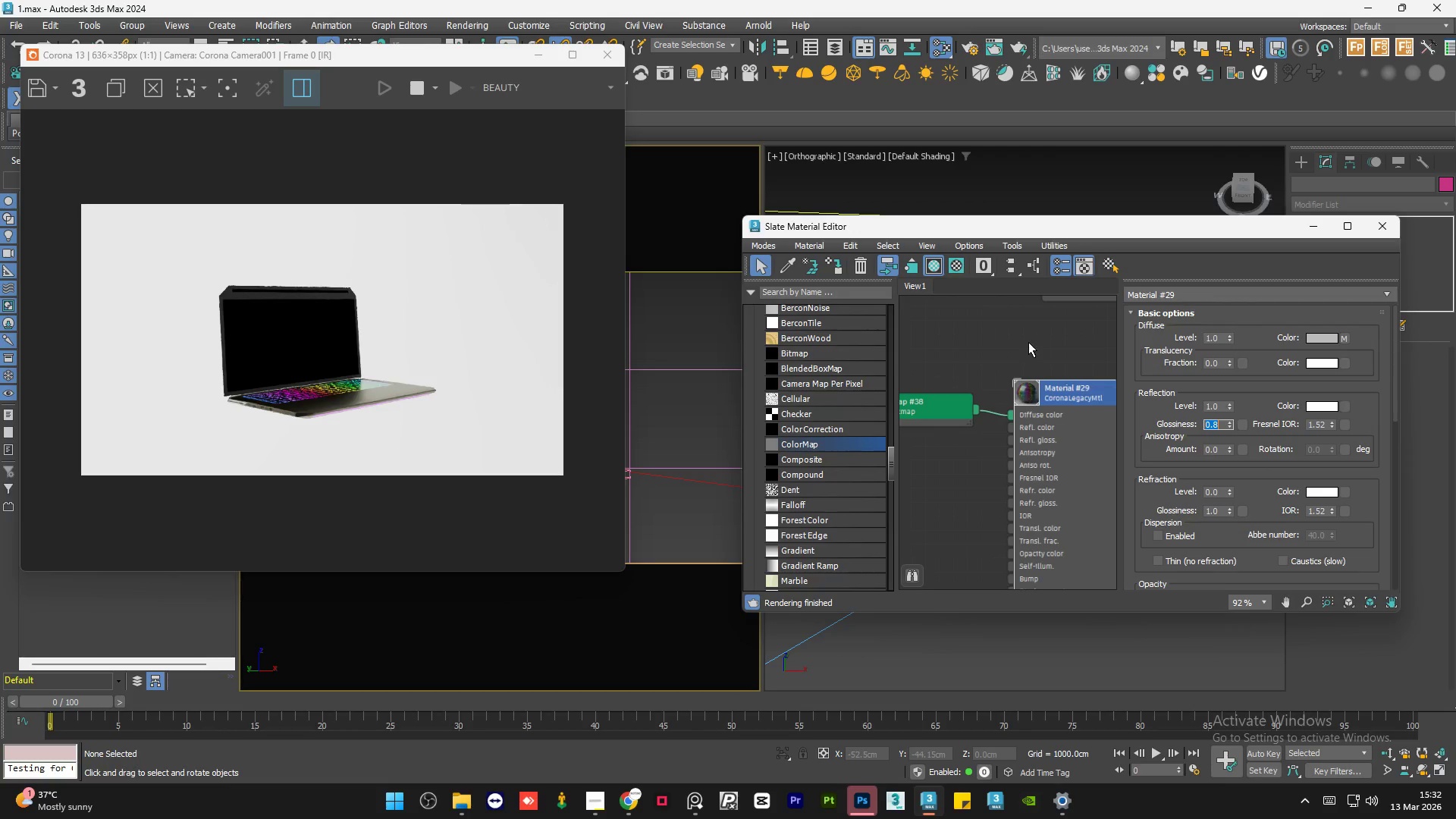 
left_click([1028, 342])
 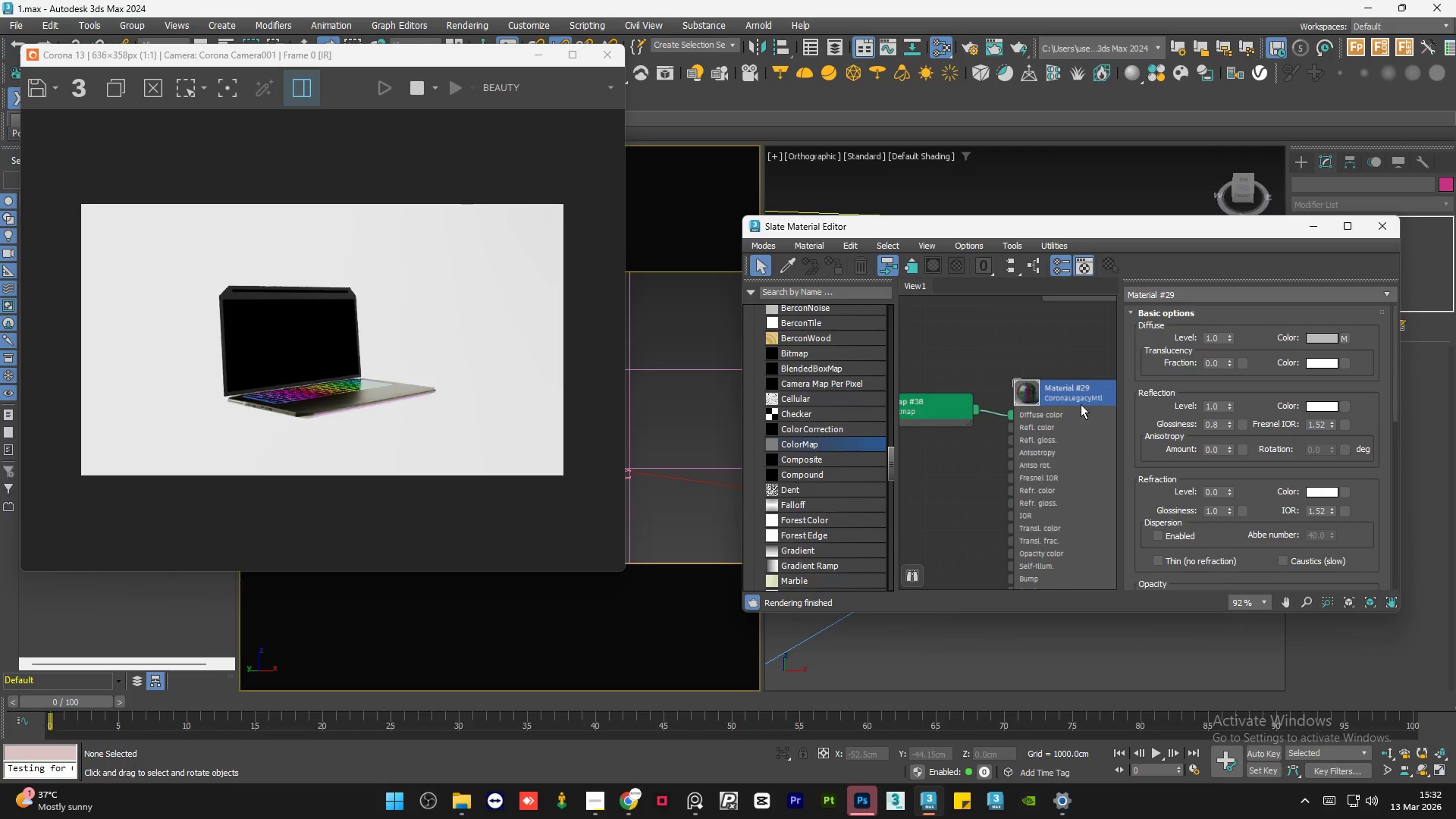 
scroll: coordinate [1068, 406], scroll_direction: down, amount: 5.0
 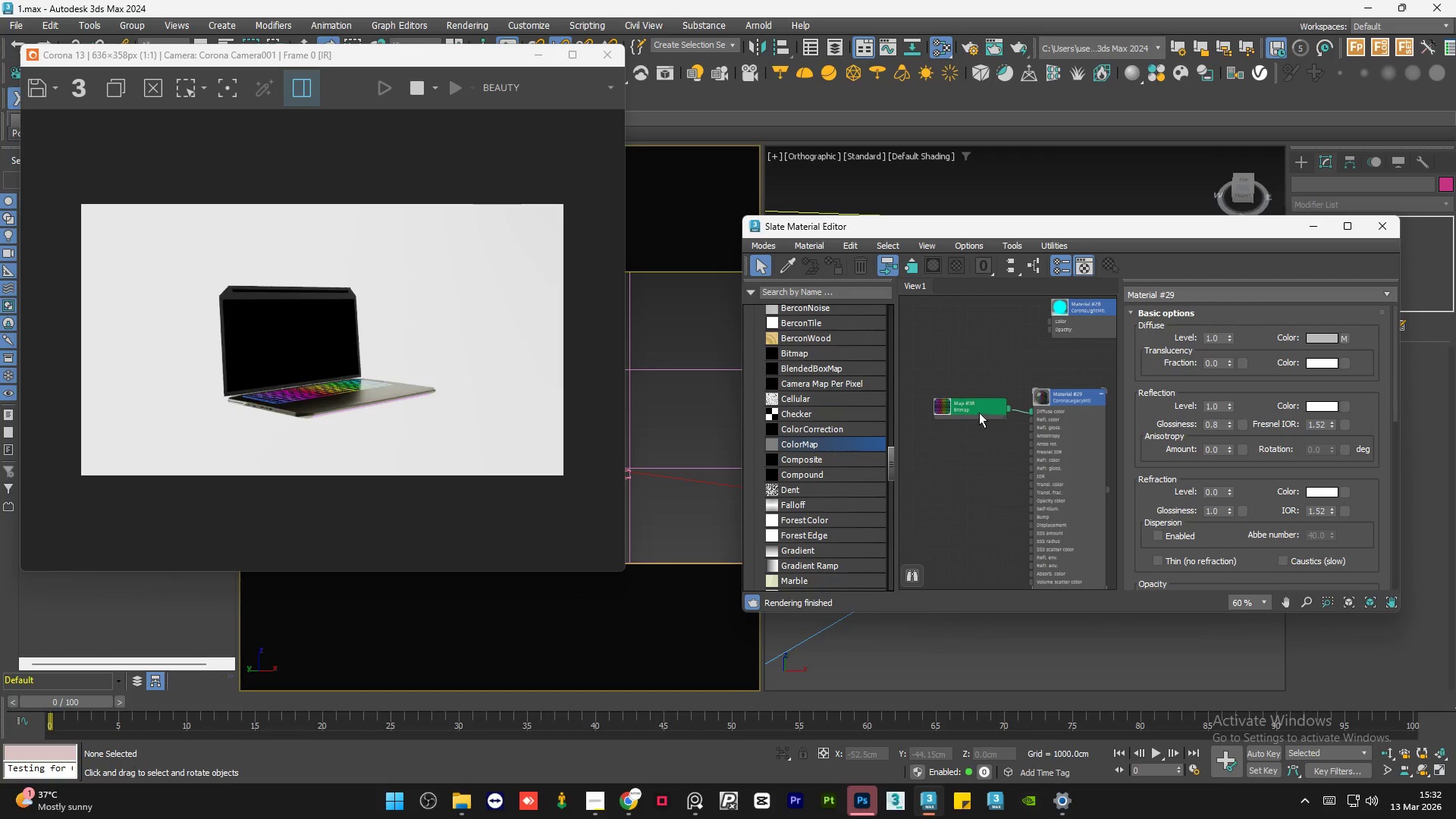 
left_click_drag(start_coordinate=[967, 402], to_coordinate=[944, 407])
 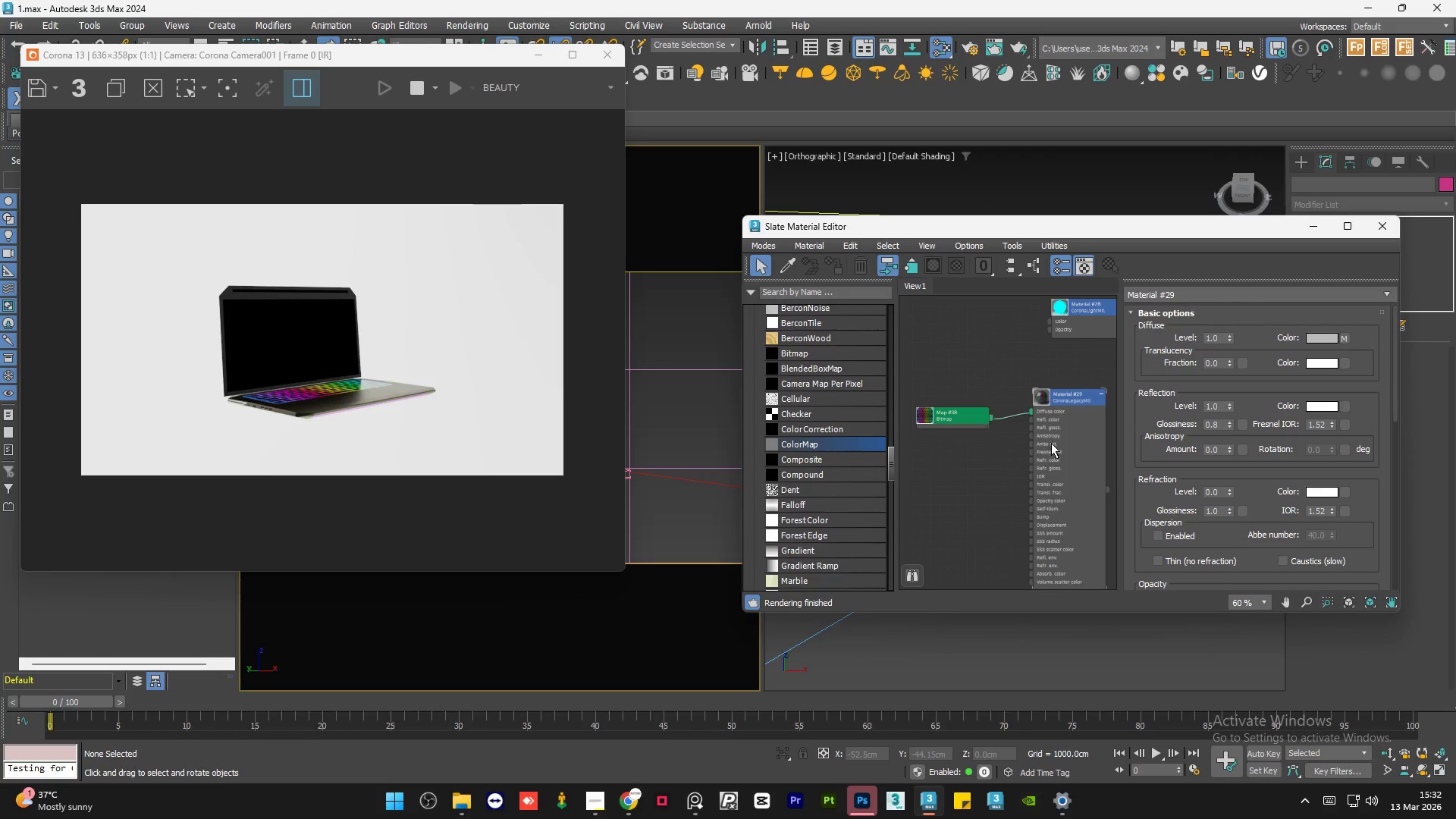 
double_click([1051, 443])
 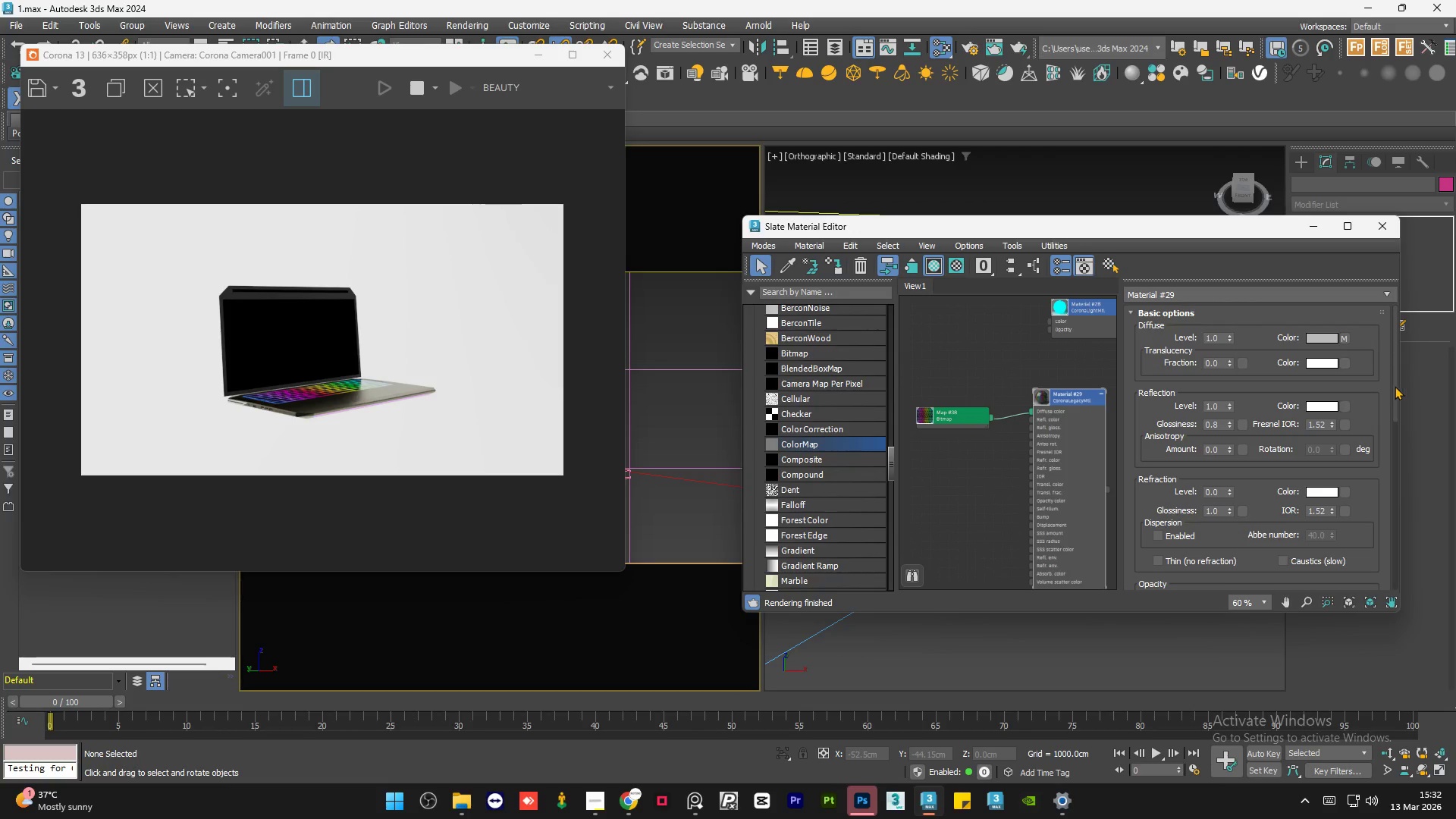 
left_click_drag(start_coordinate=[1395, 384], to_coordinate=[1398, 481])
 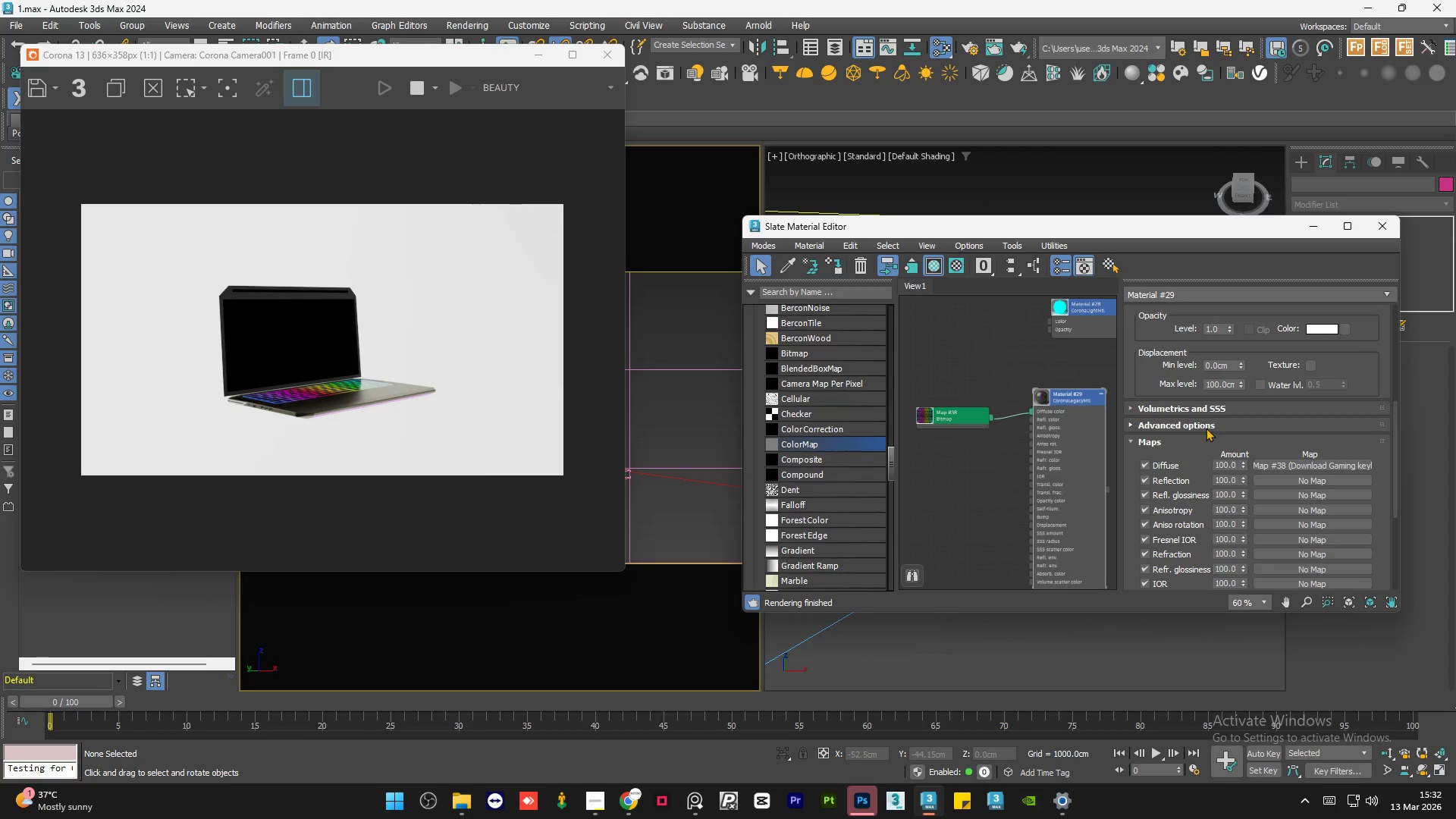 
left_click([1206, 428])
 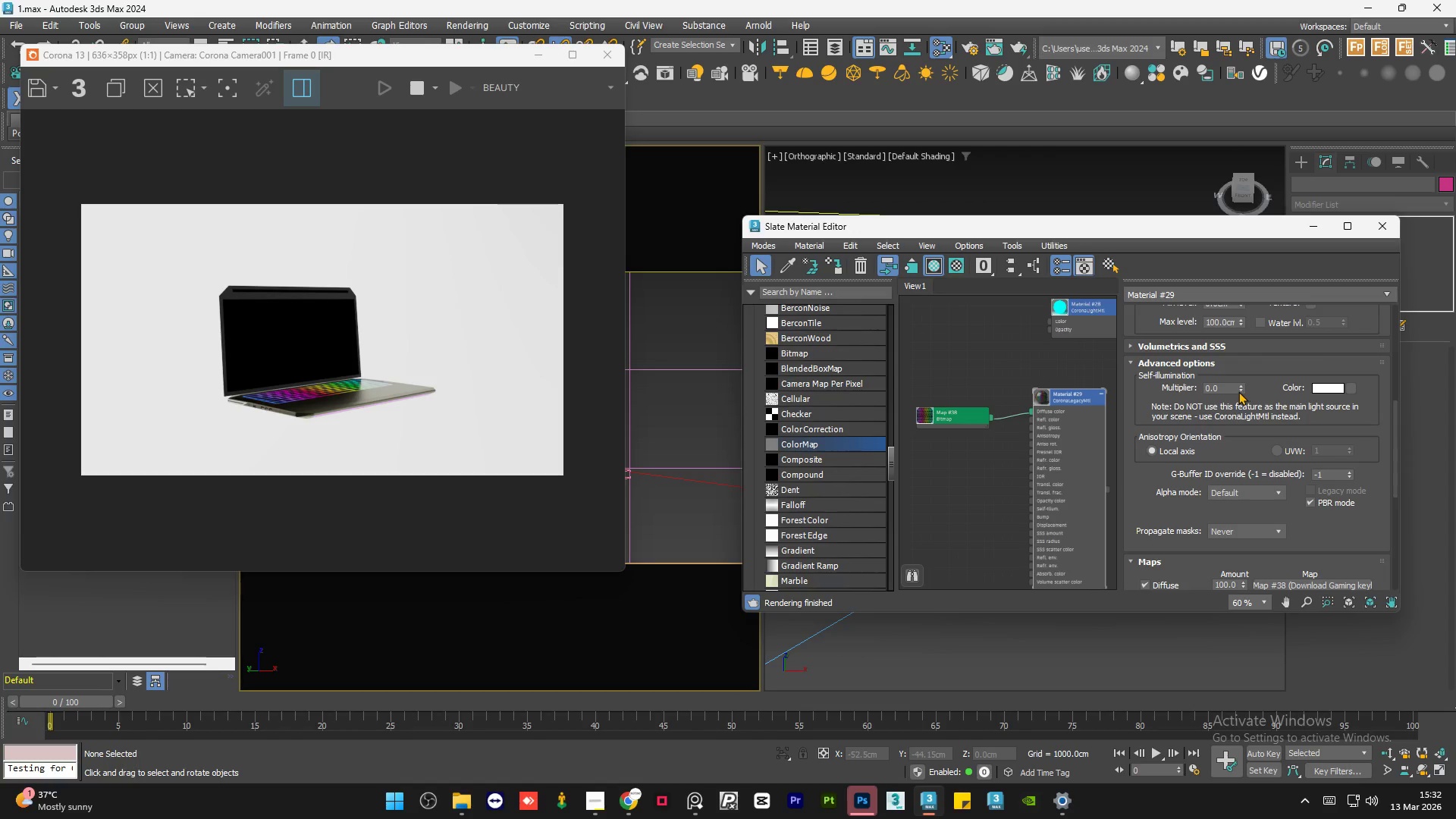 
double_click([1223, 386])
 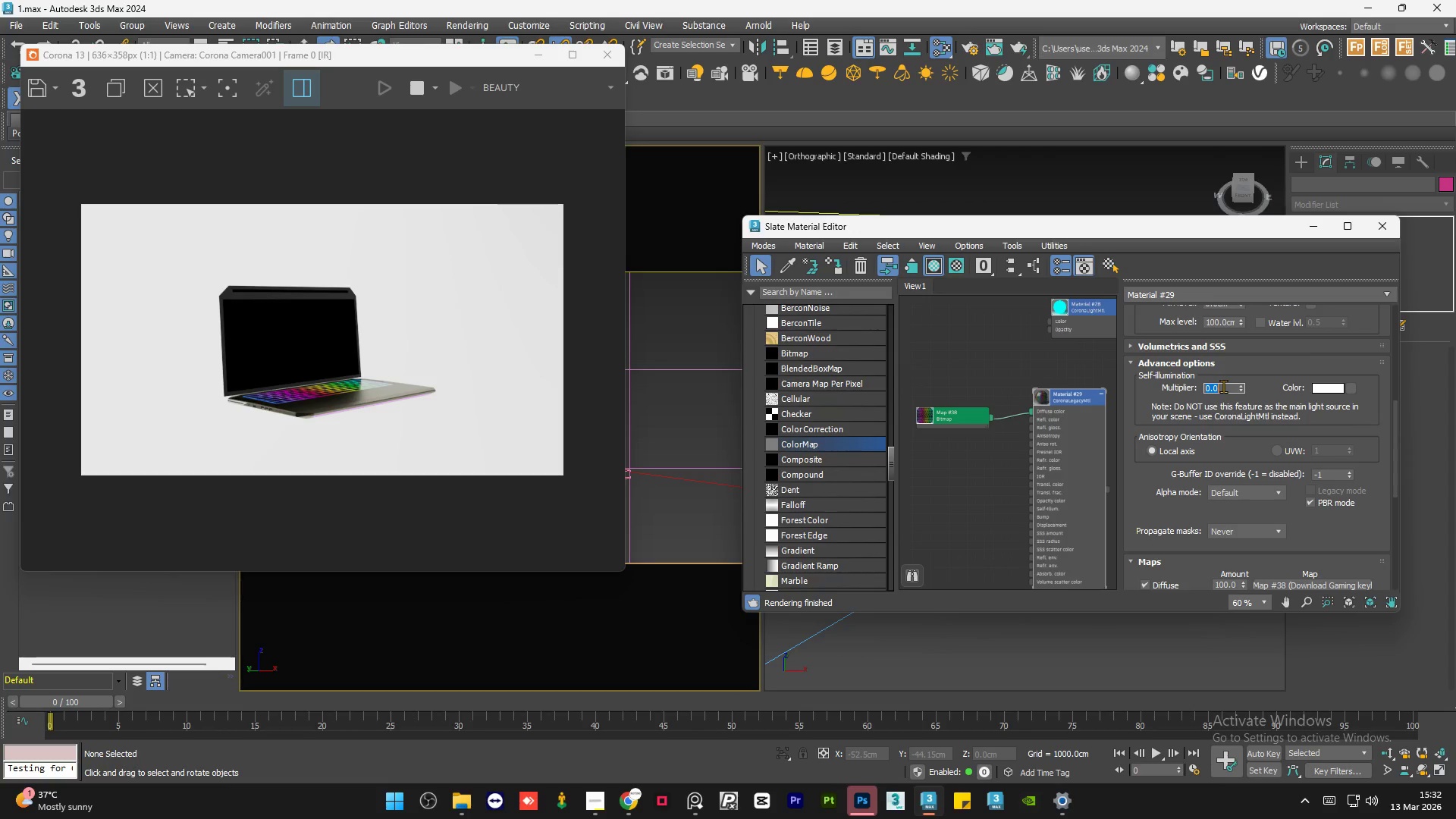 
key(Numpad1)
 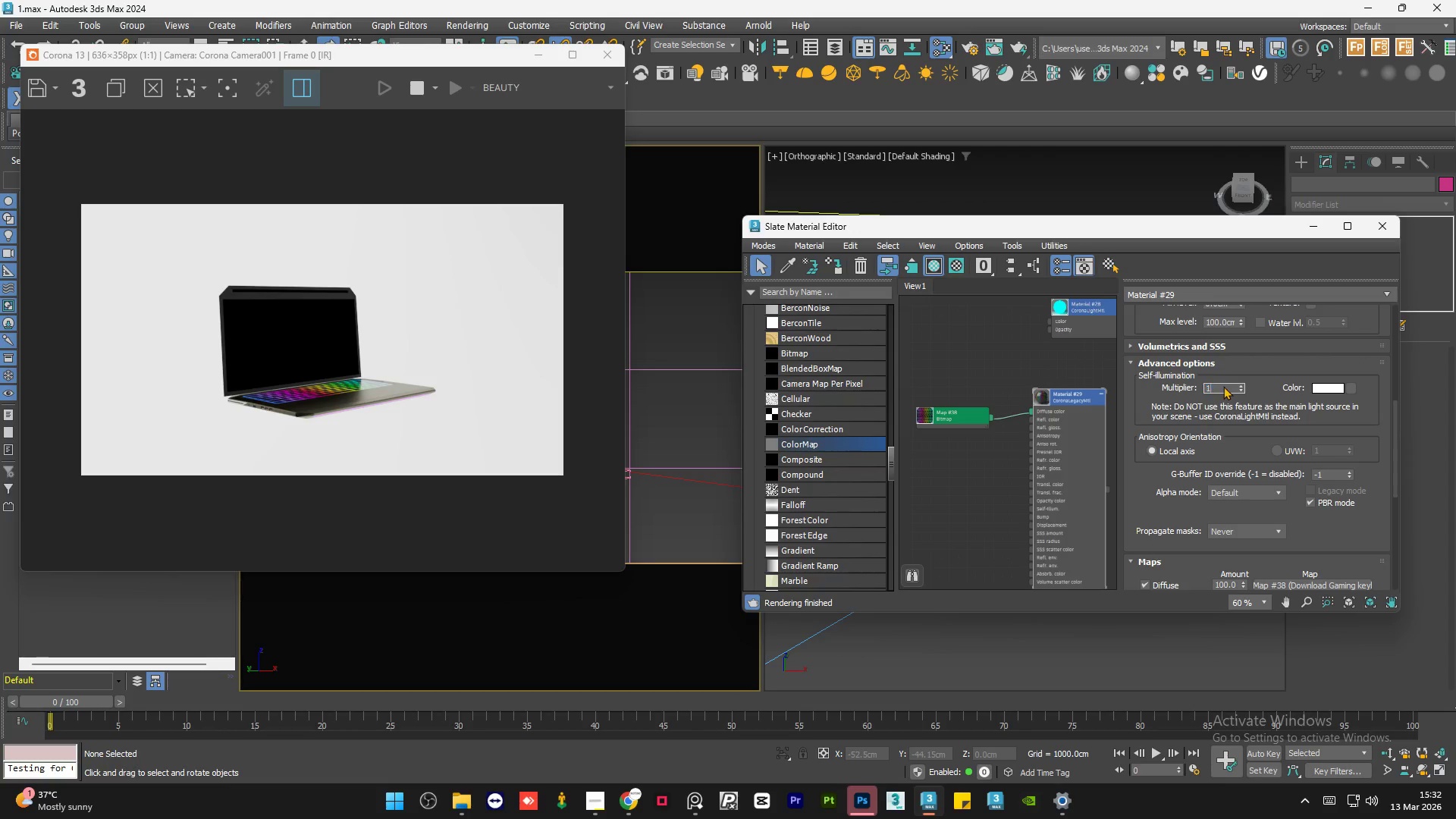 
key(NumpadEnter)
 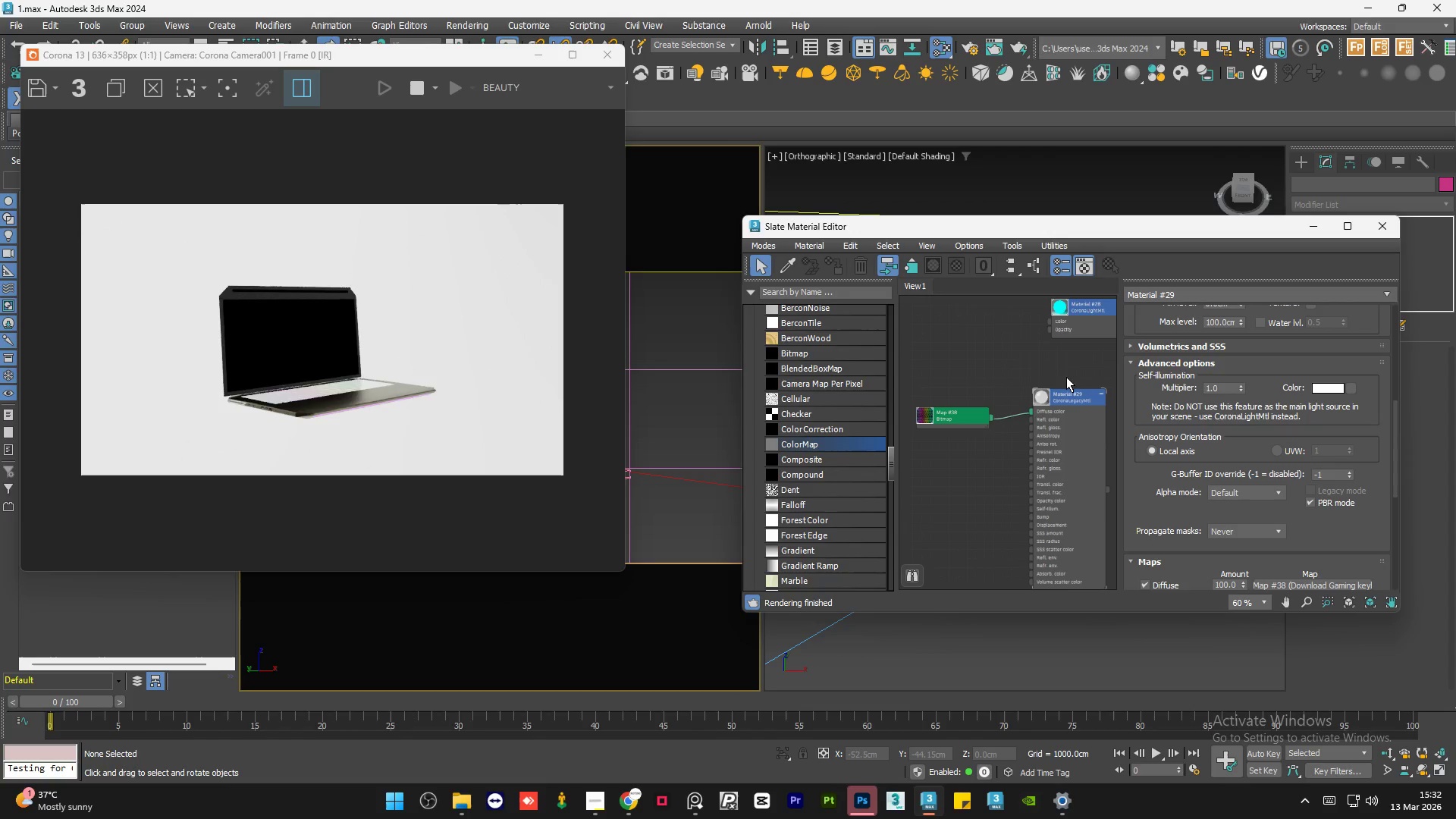 
wait(6.38)
 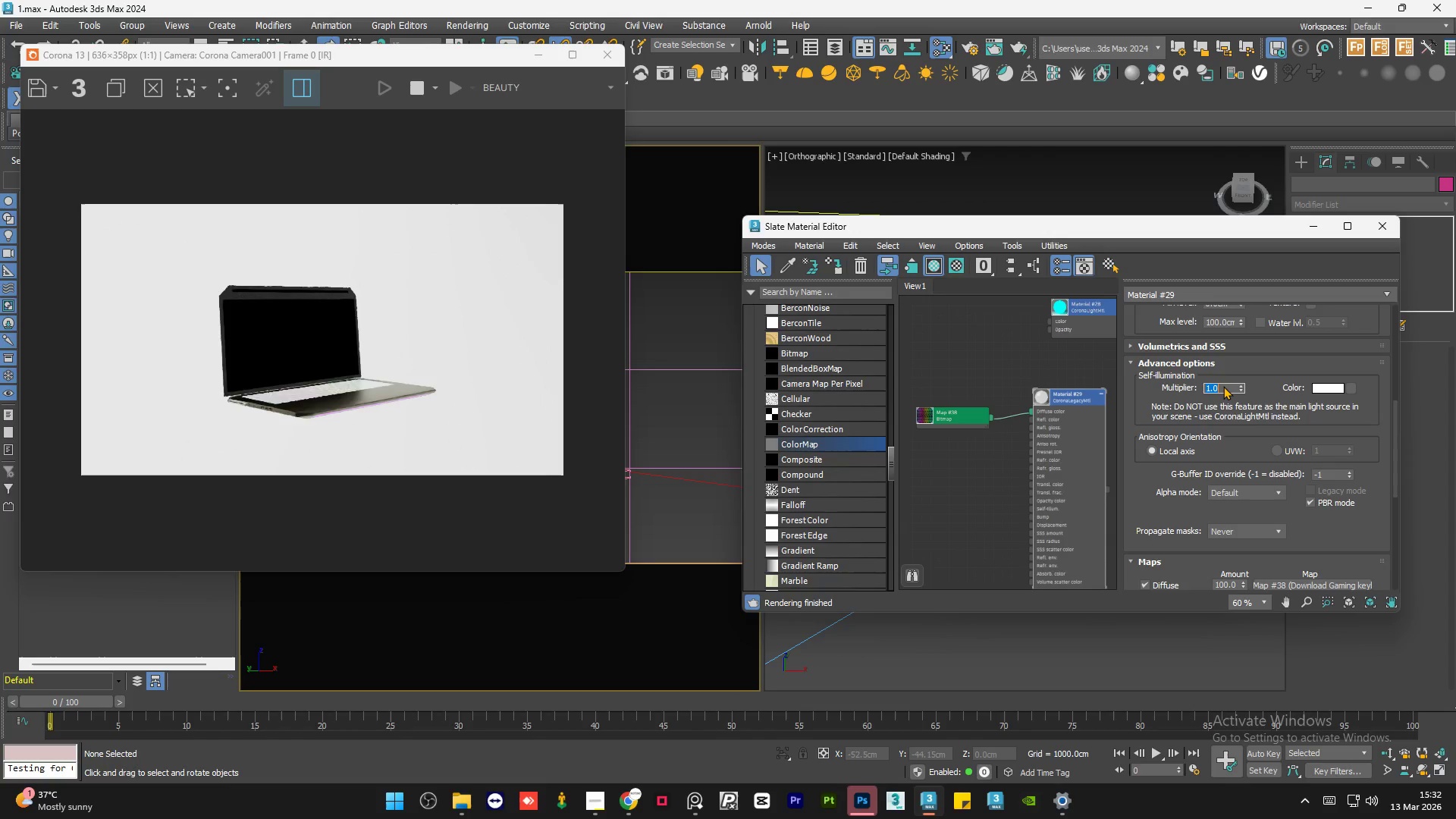 
left_click_drag(start_coordinate=[991, 418], to_coordinate=[1350, 387])
 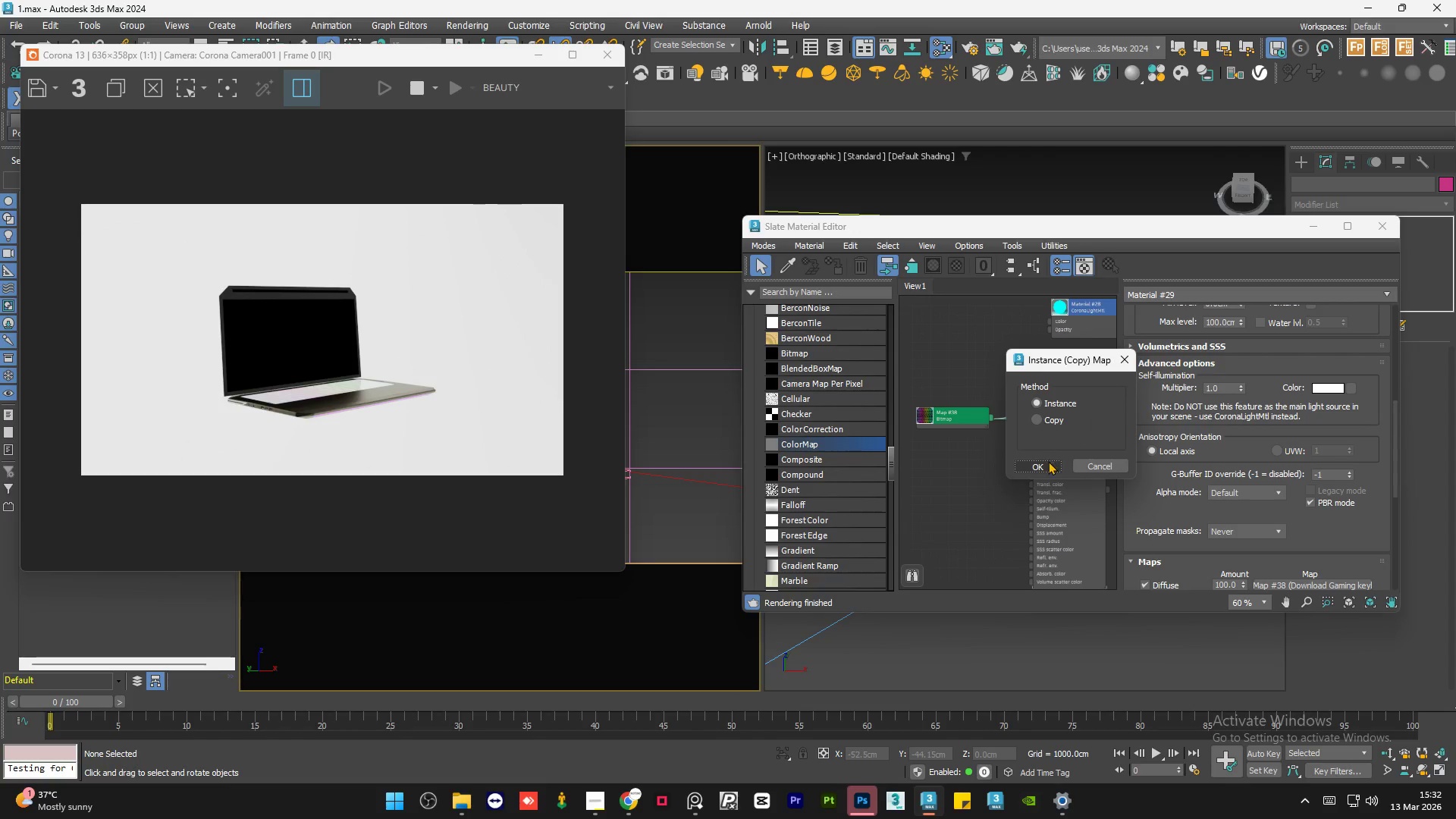 
left_click([1043, 461])
 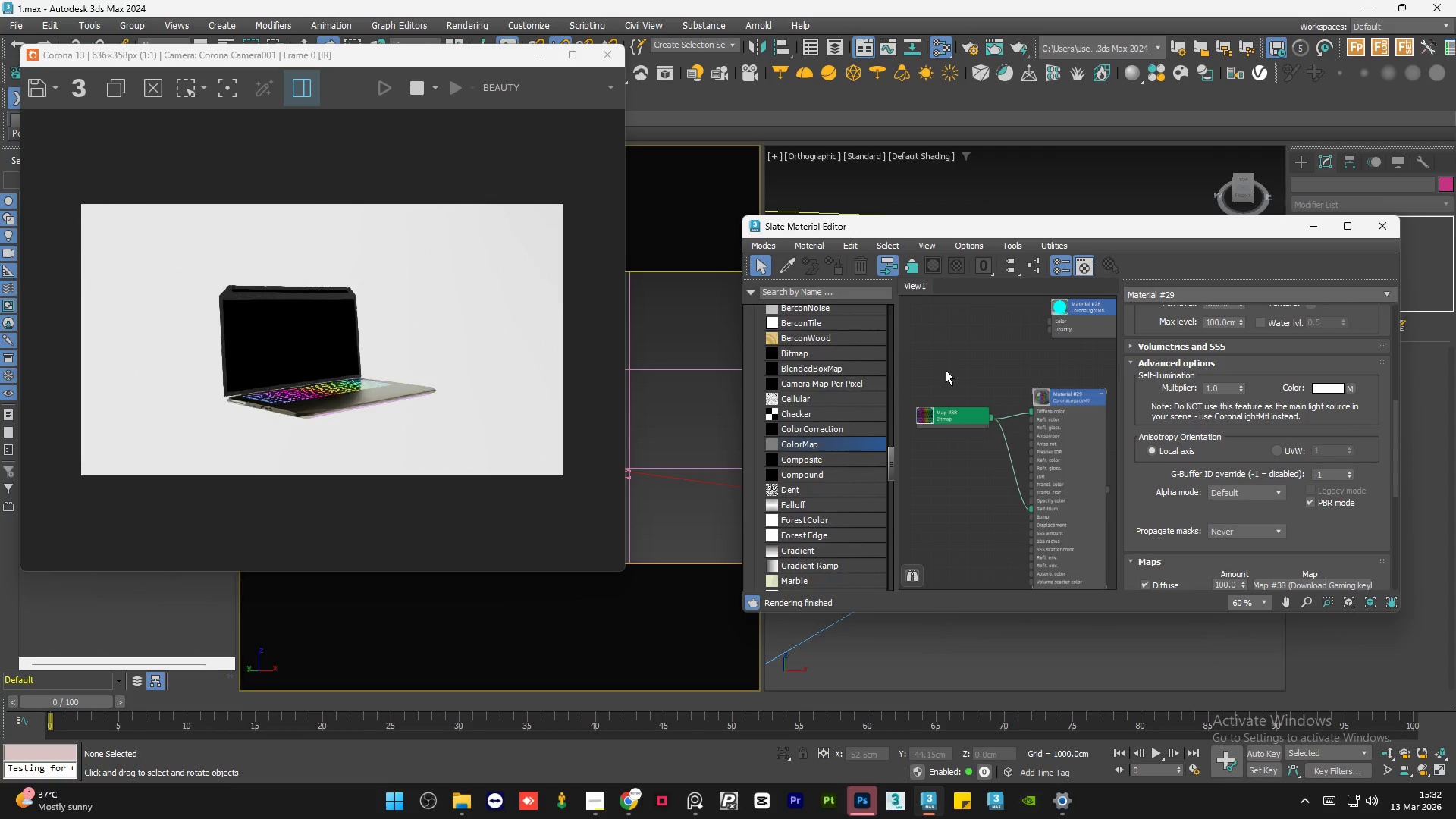 
double_click([946, 369])
 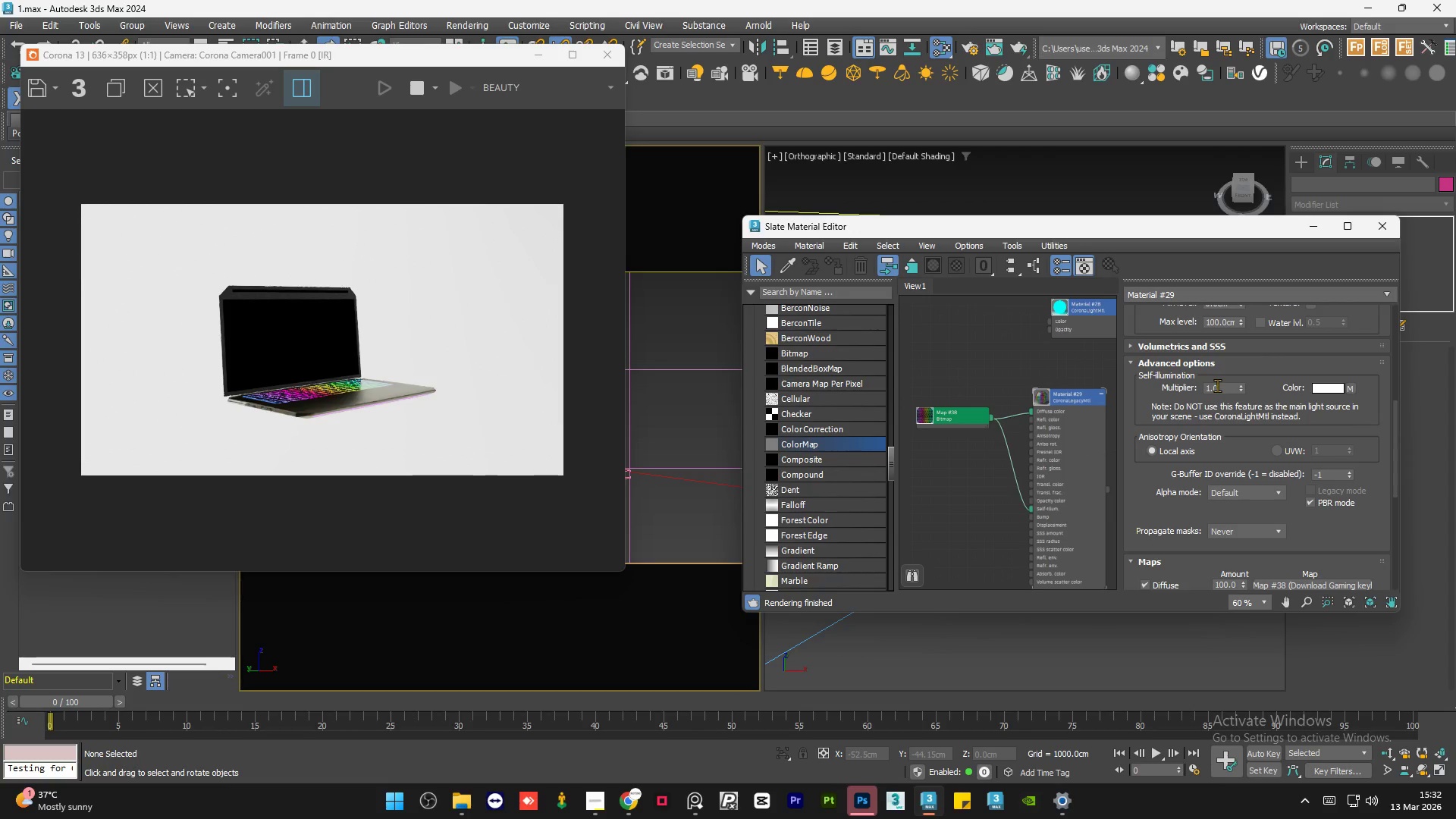 
left_click([1234, 395])
 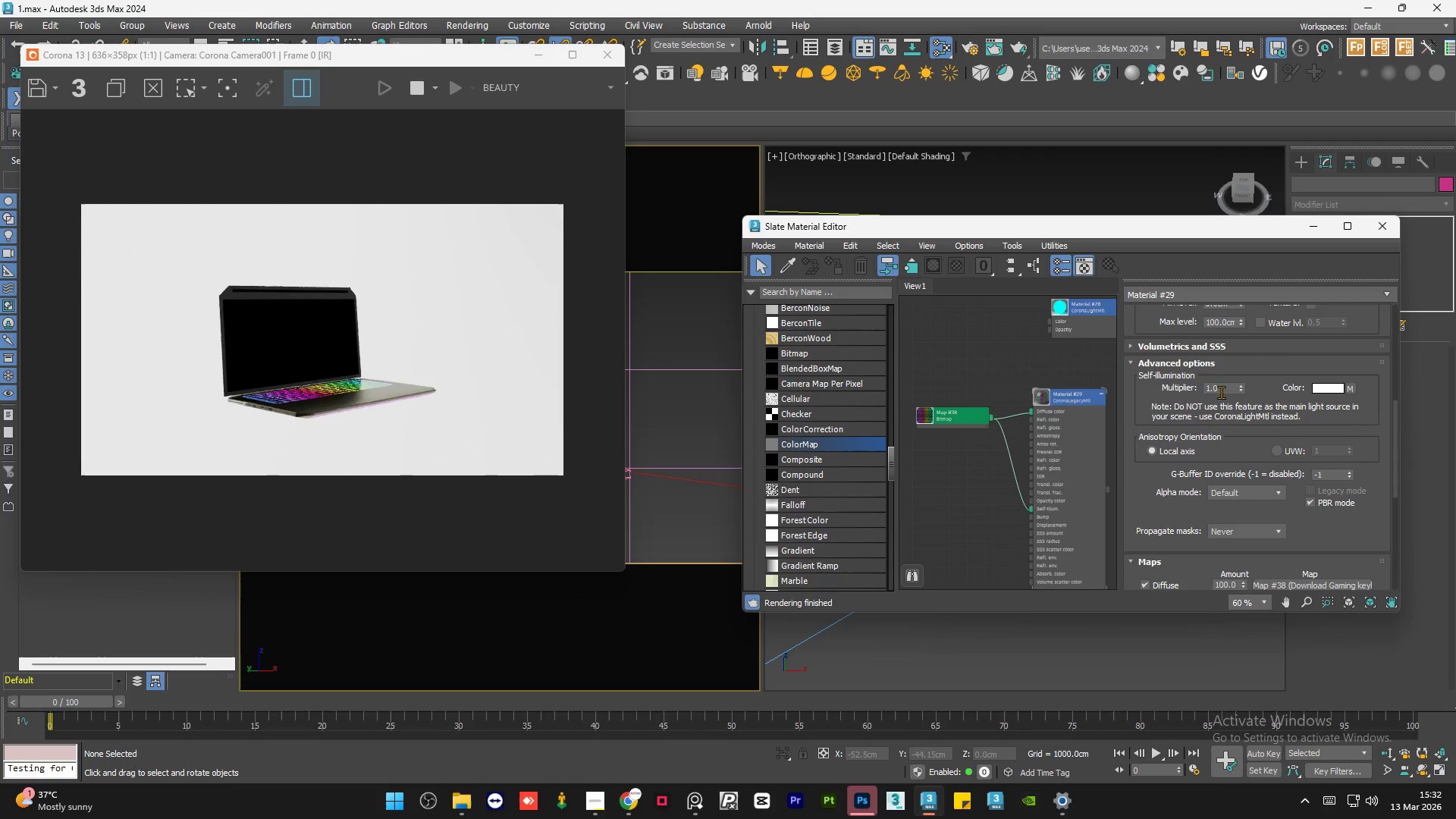 
double_click([1221, 392])
 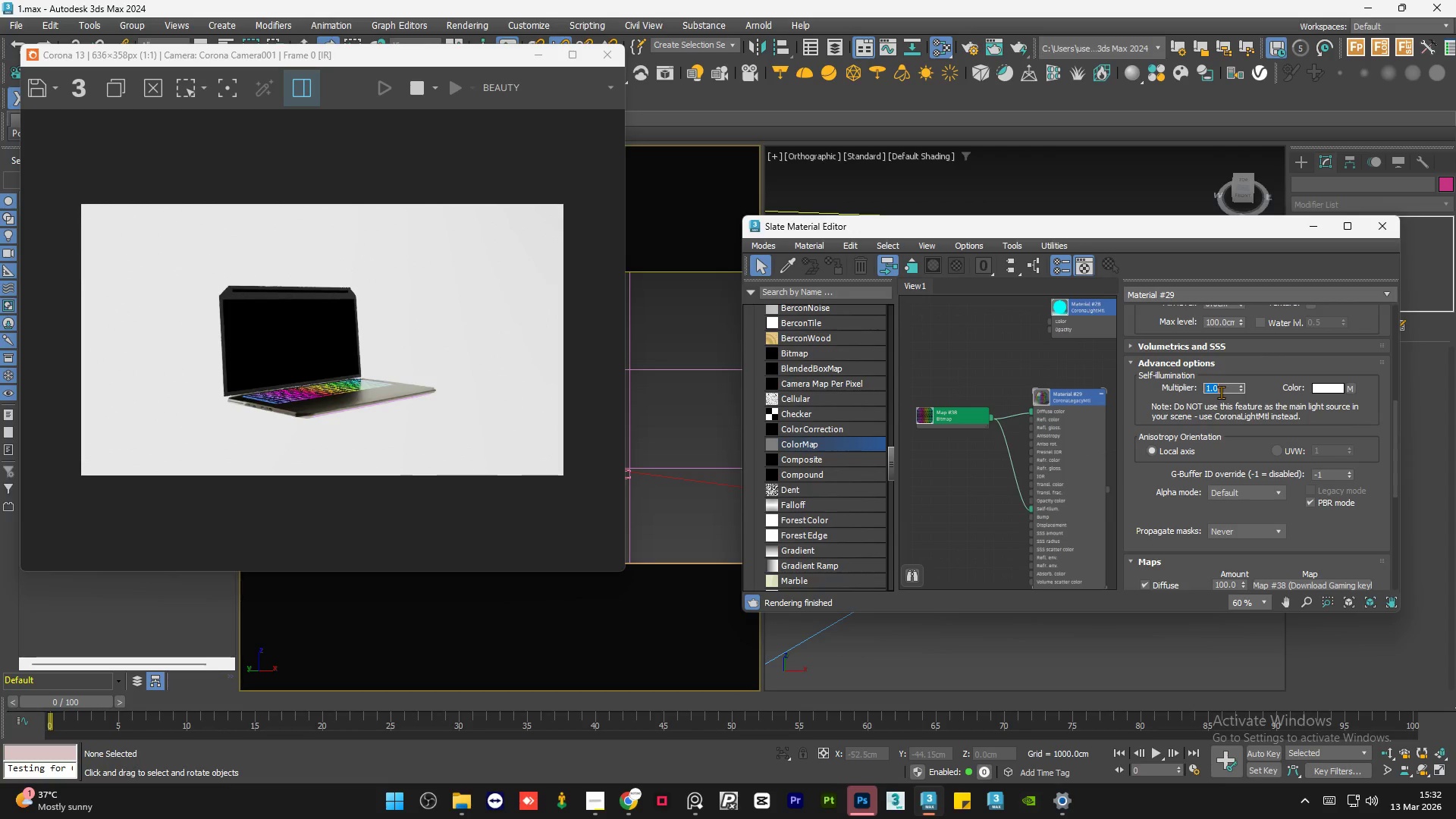 
key(Numpad1)
 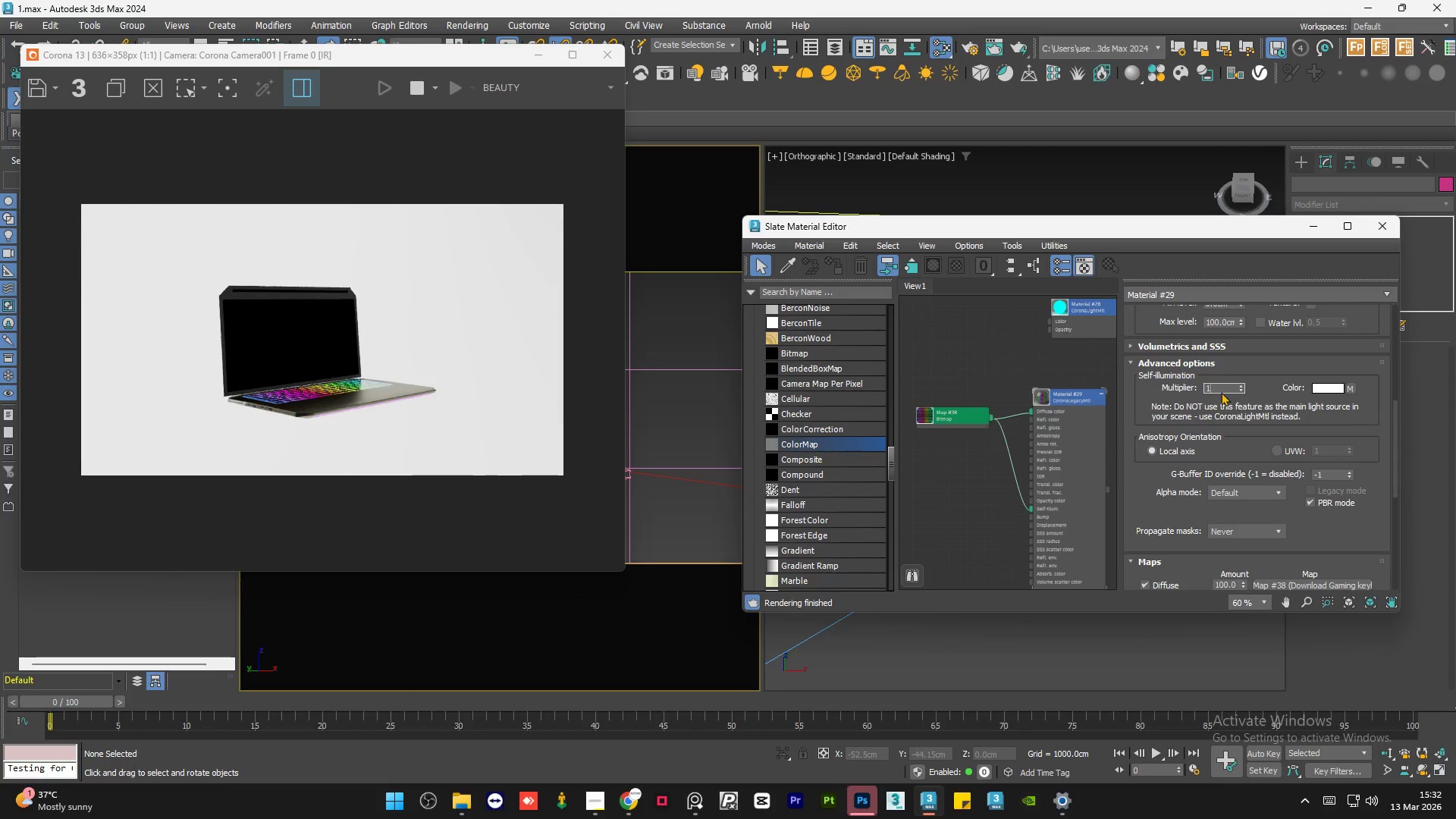 
key(Numpad0)
 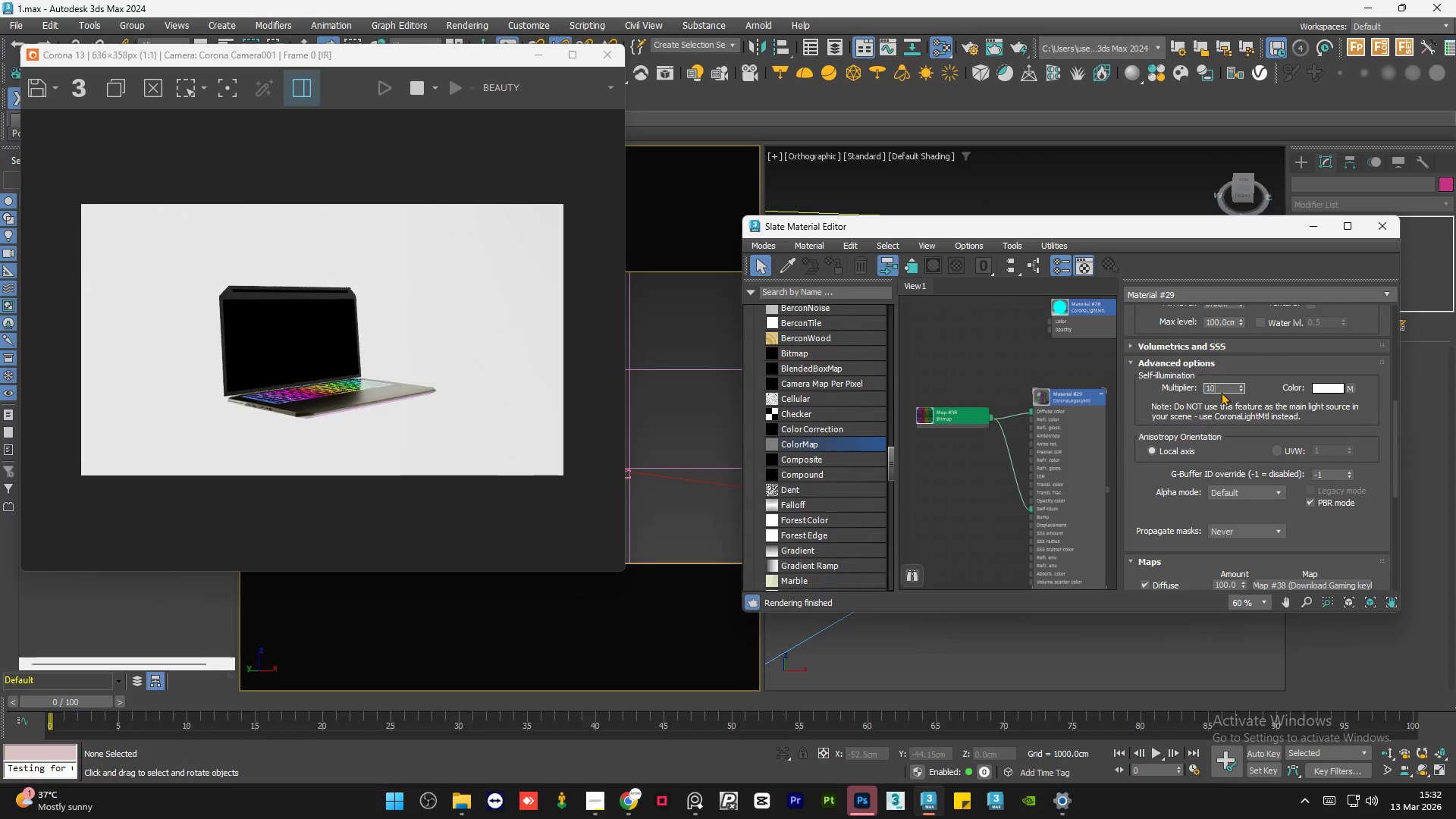 
key(NumpadEnter)
 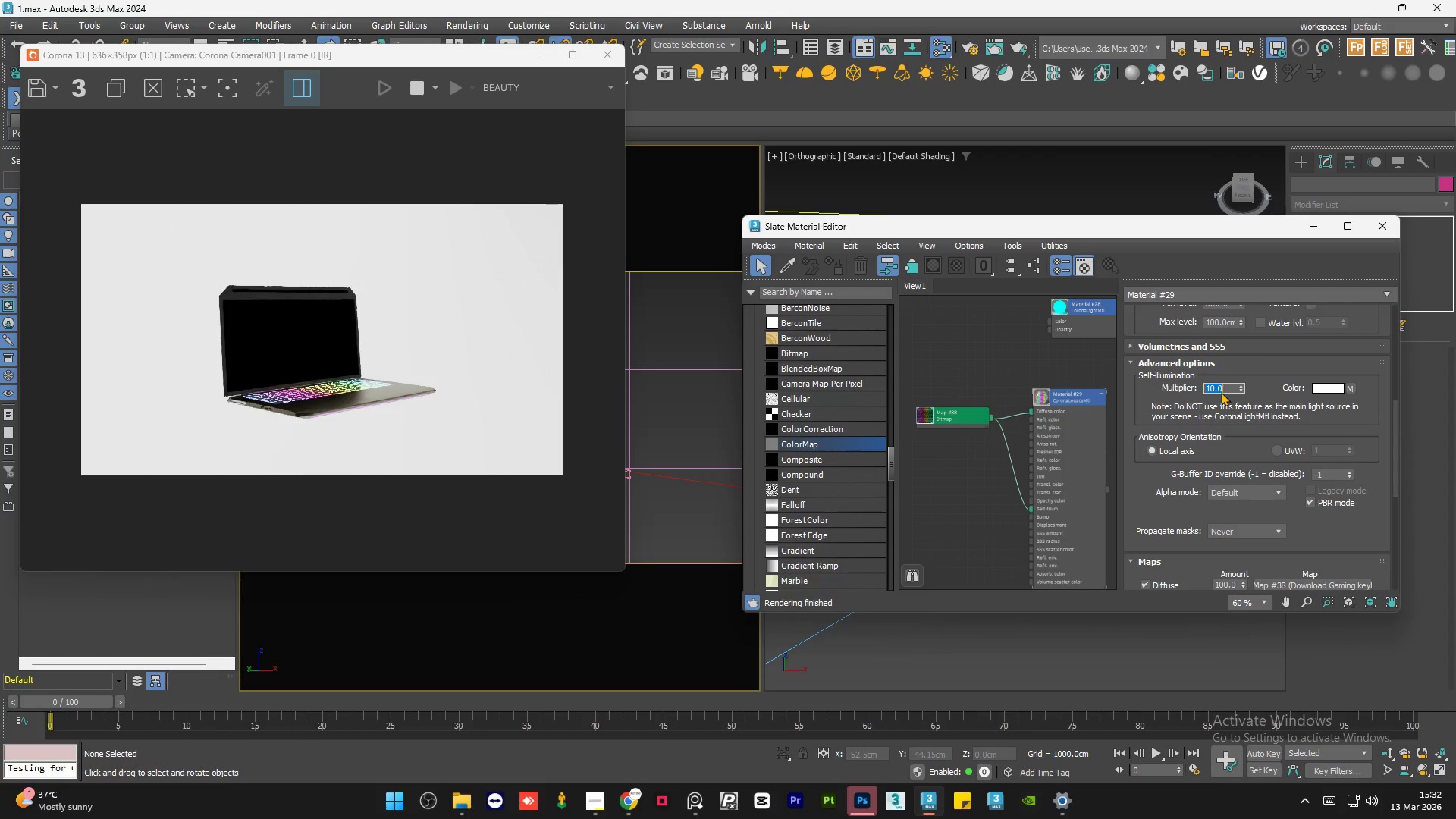 
key(Numpad2)
 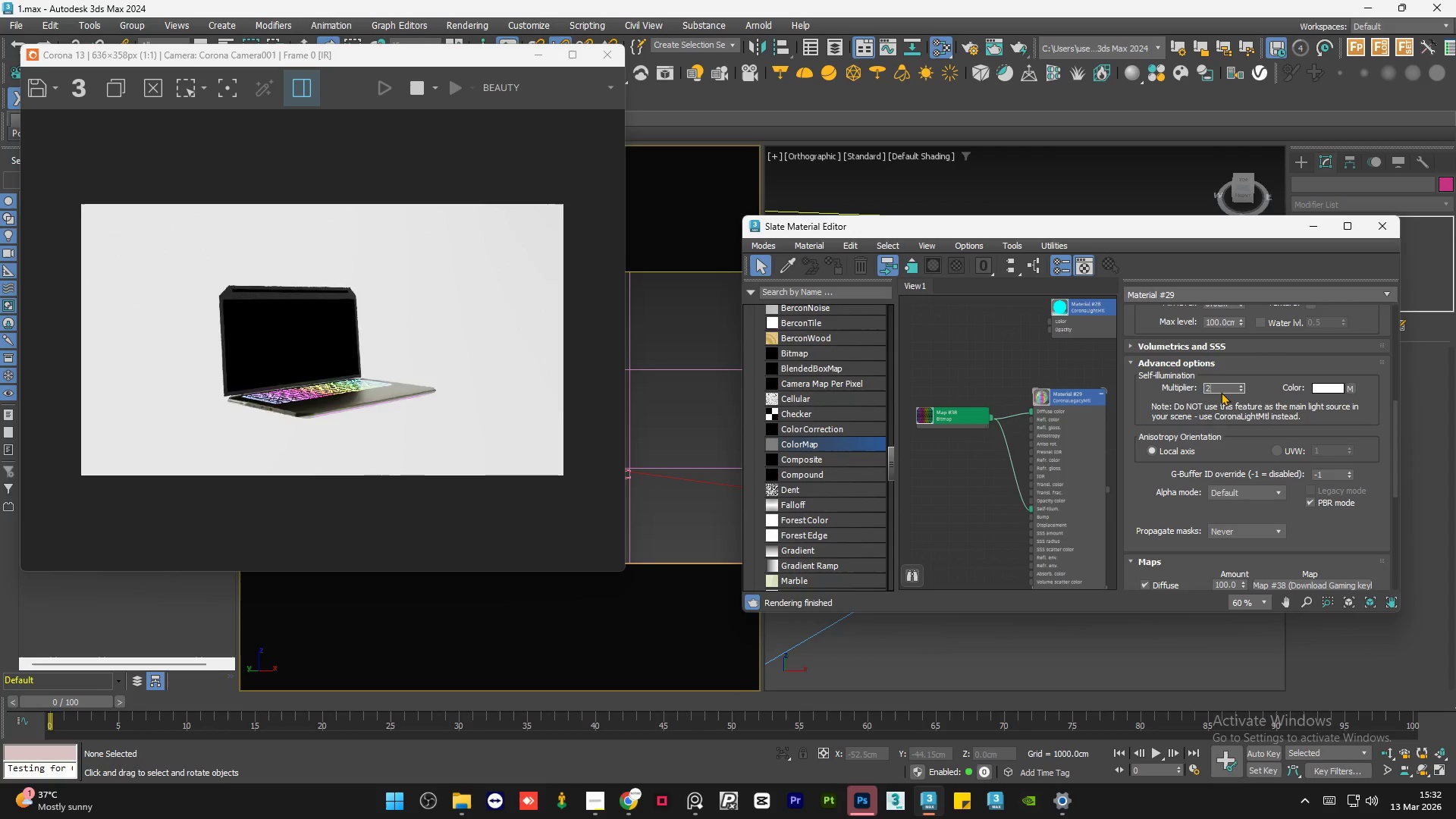 
key(NumpadEnter)
 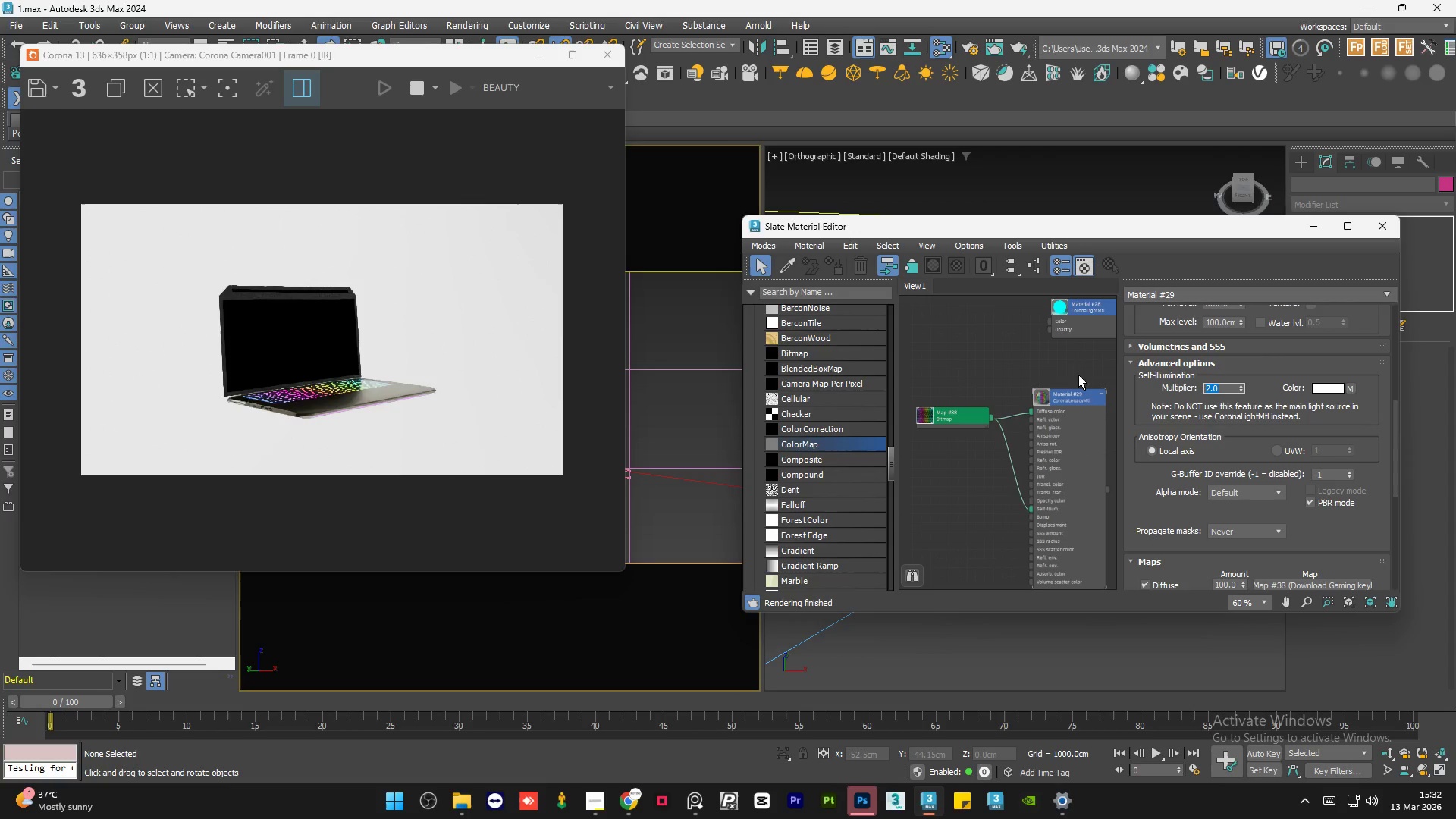 
left_click([984, 359])
 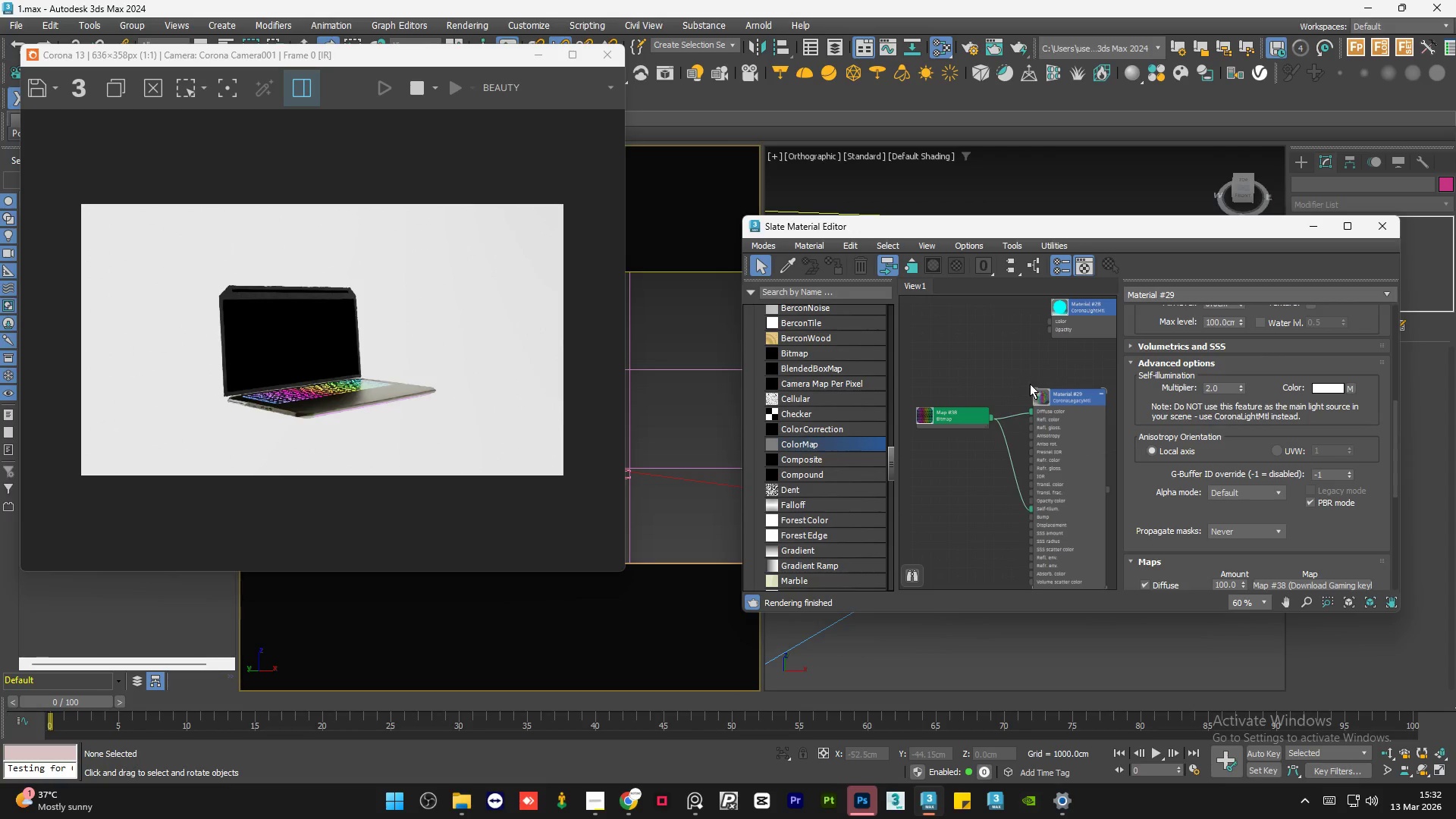 
scroll: coordinate [1045, 410], scroll_direction: up, amount: 9.0
 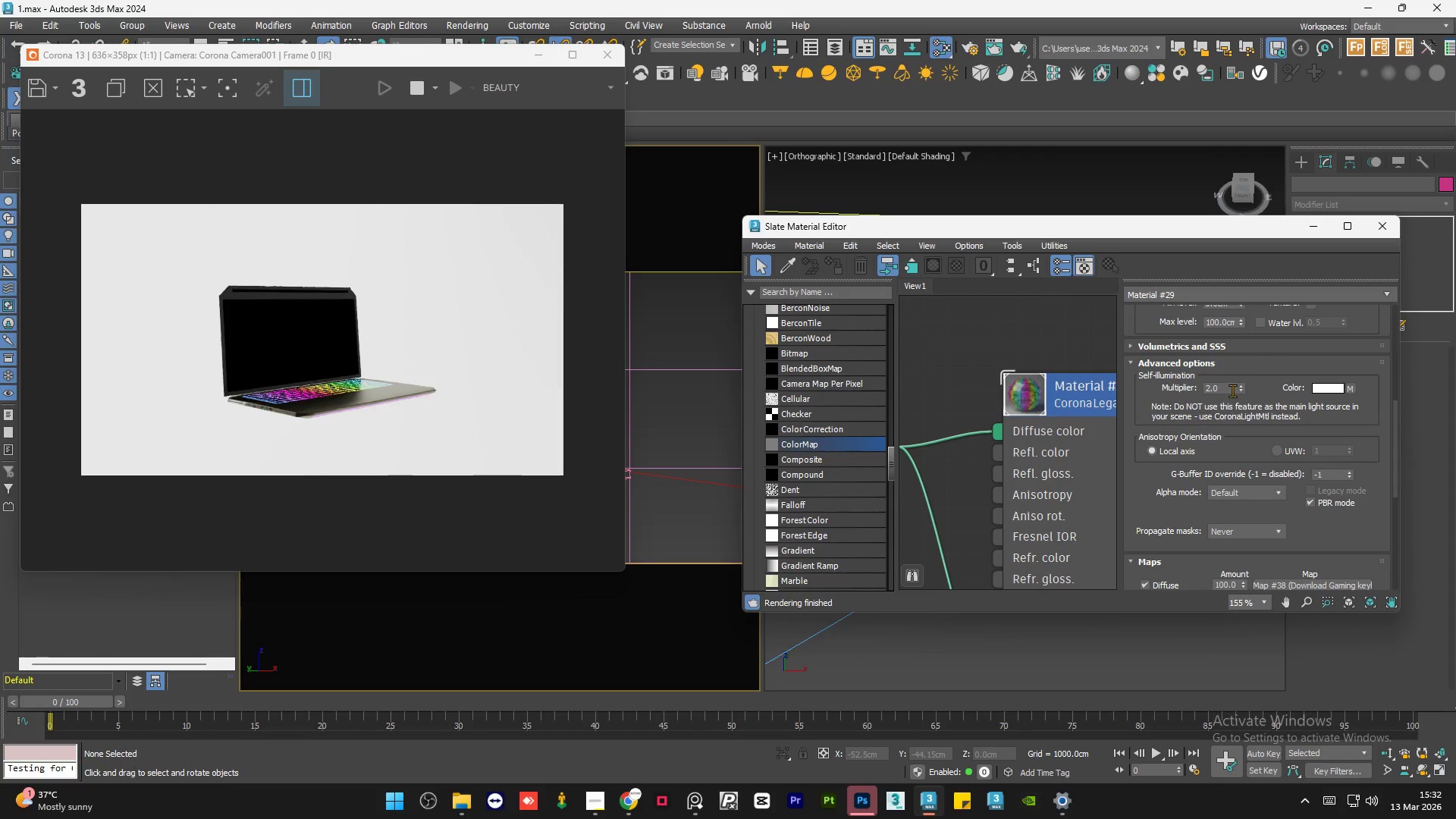 
double_click([1230, 390])
 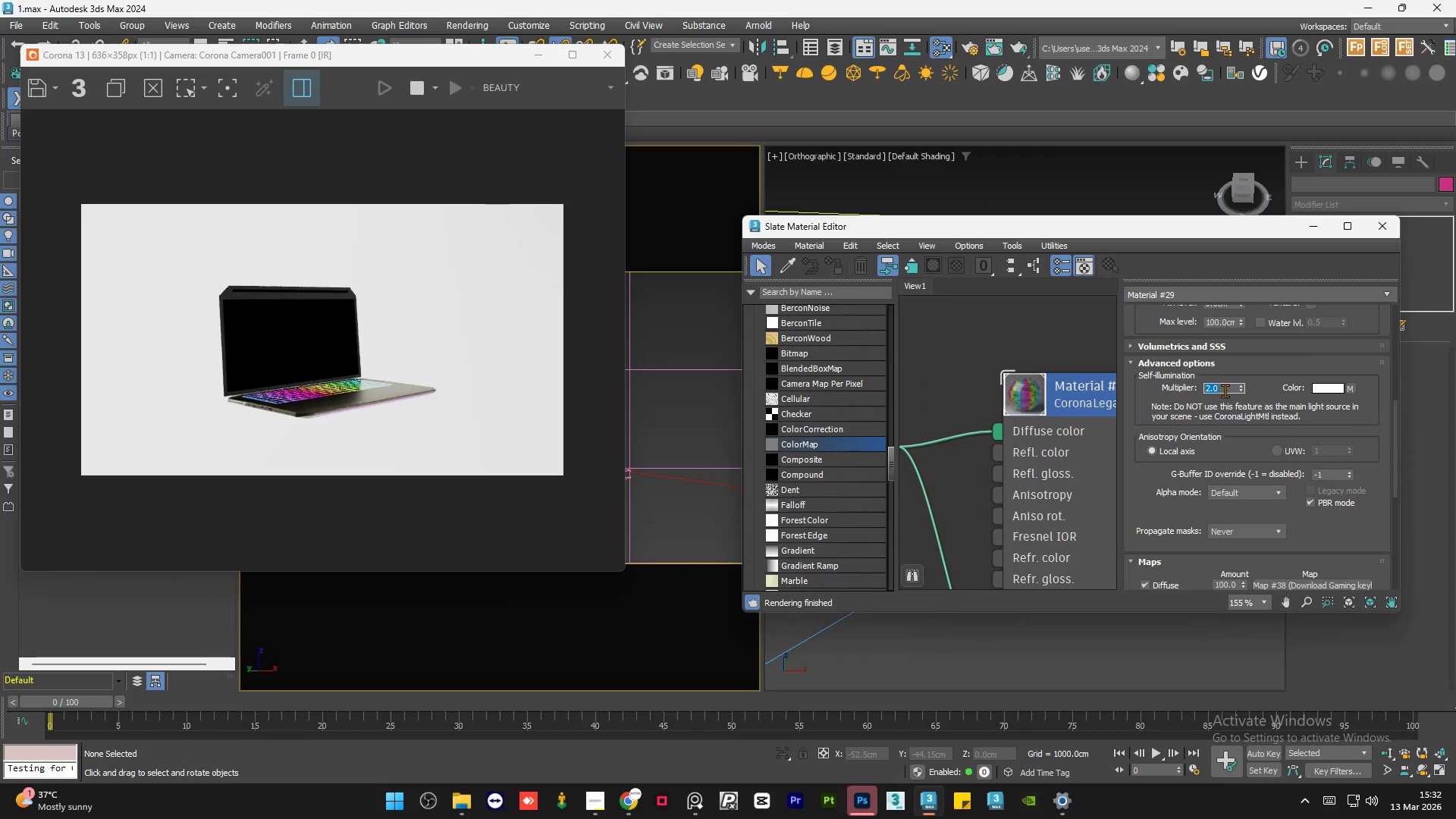 
key(Numpad5)
 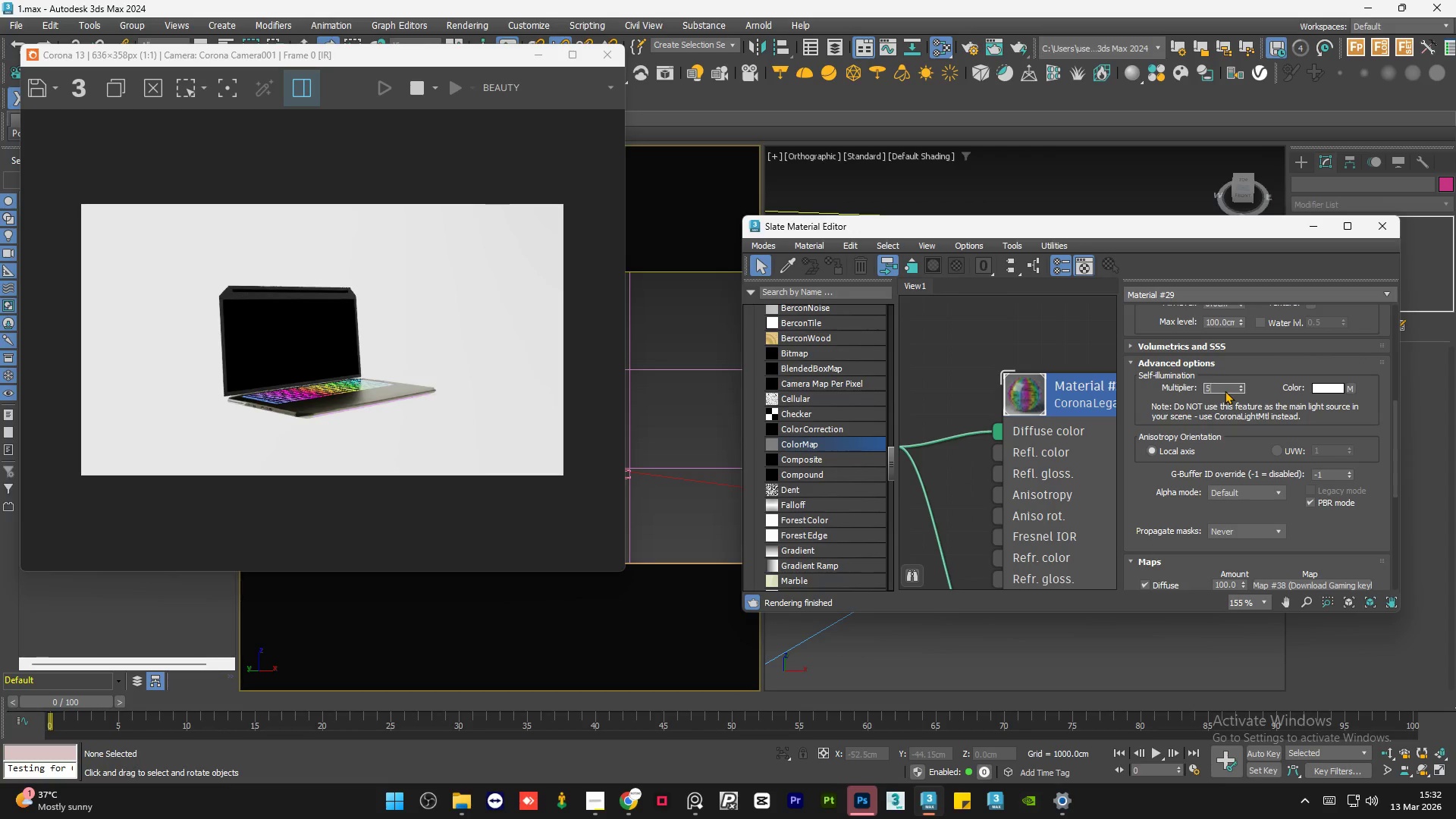 
key(NumpadEnter)
 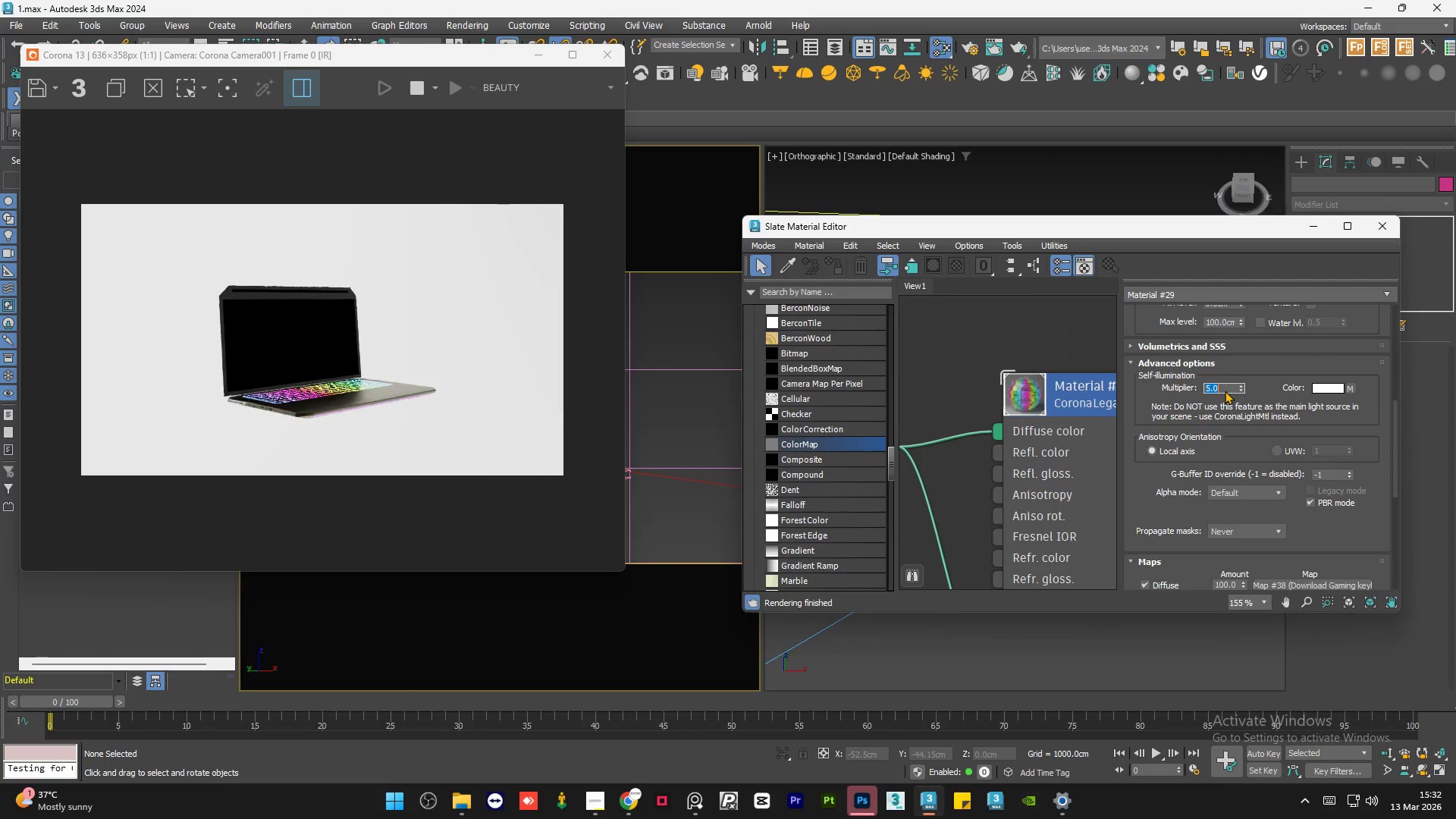 
key(Numpad3)
 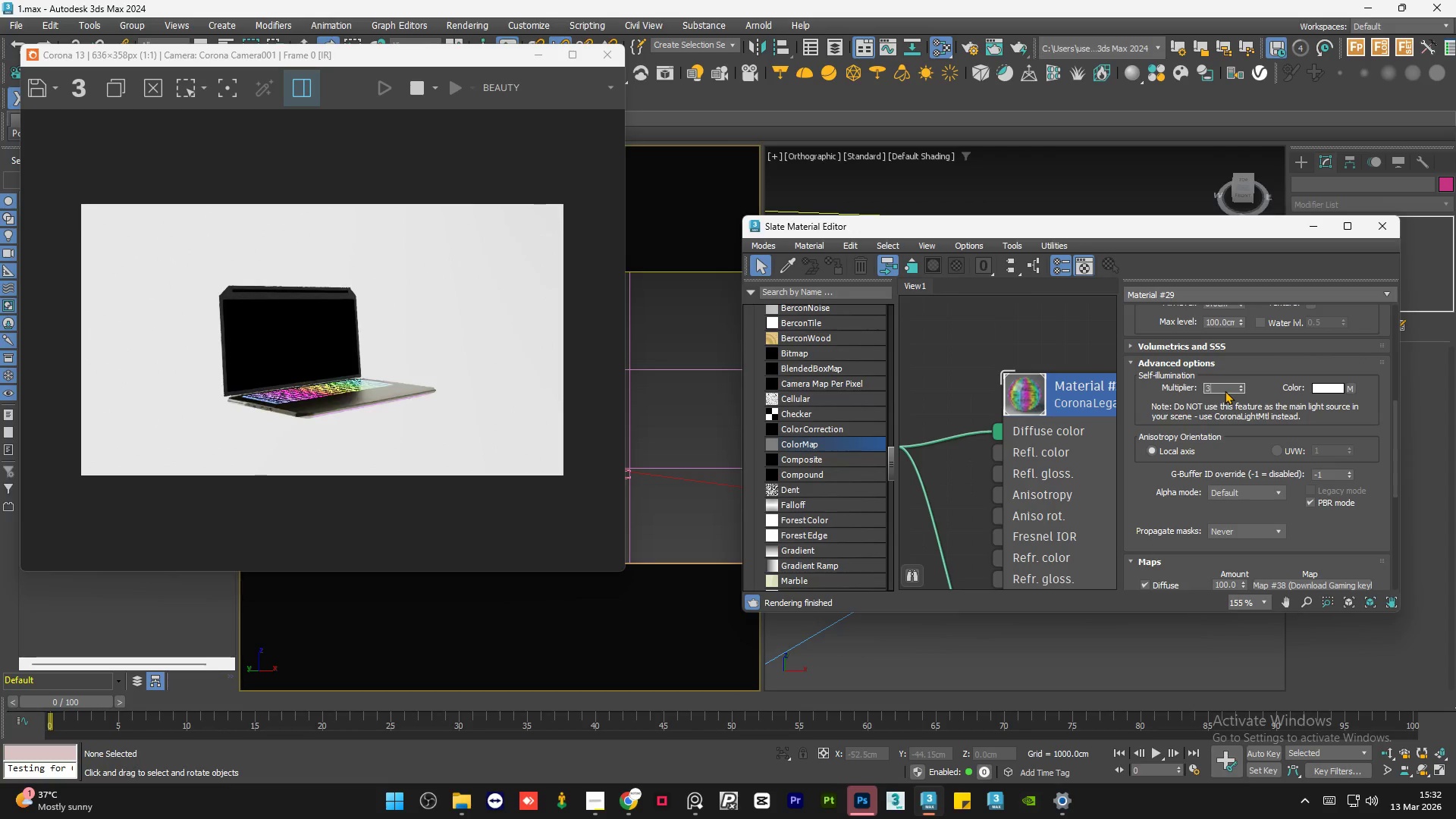 
key(NumpadEnter)
 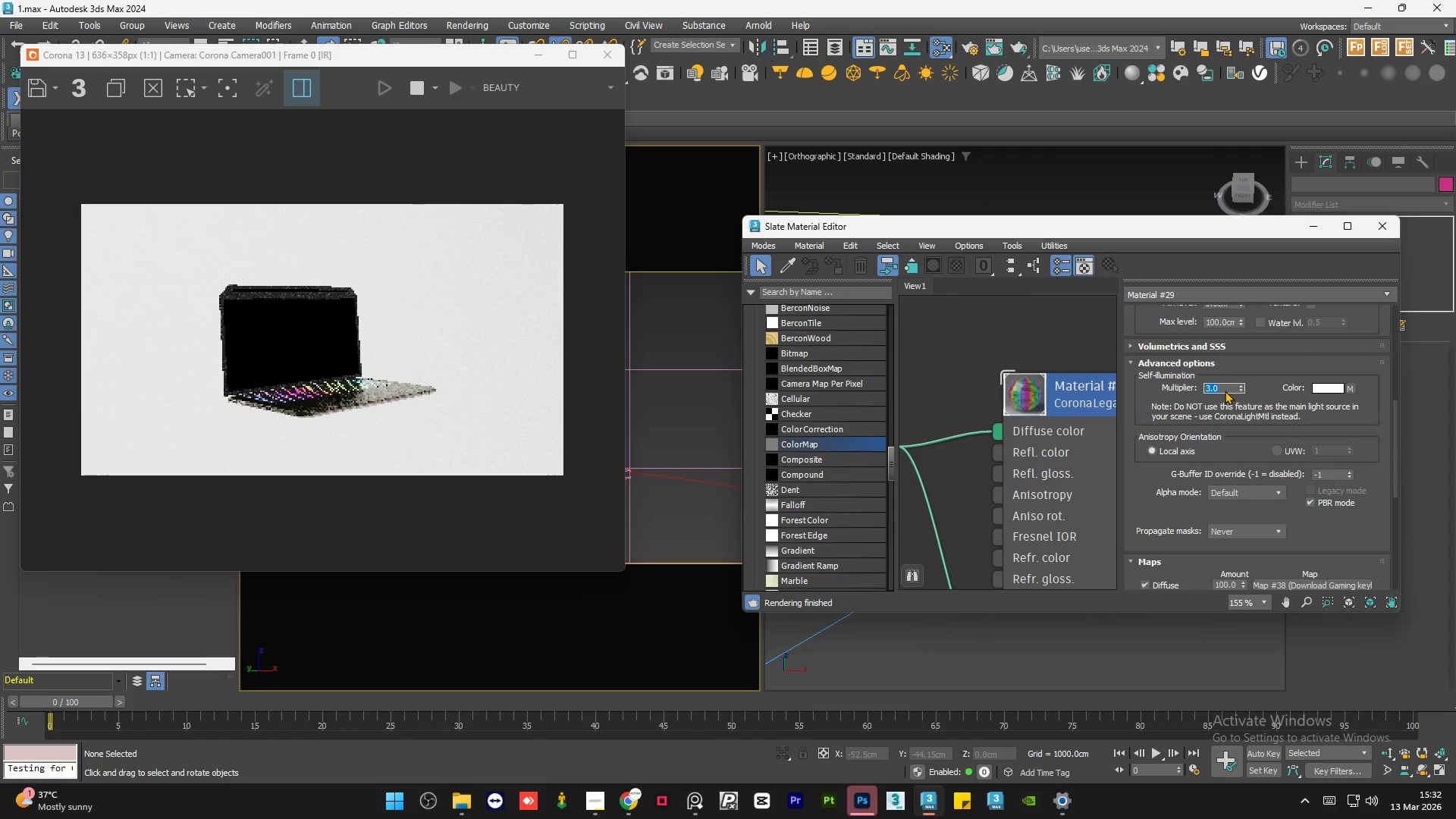 
key(Numpad4)
 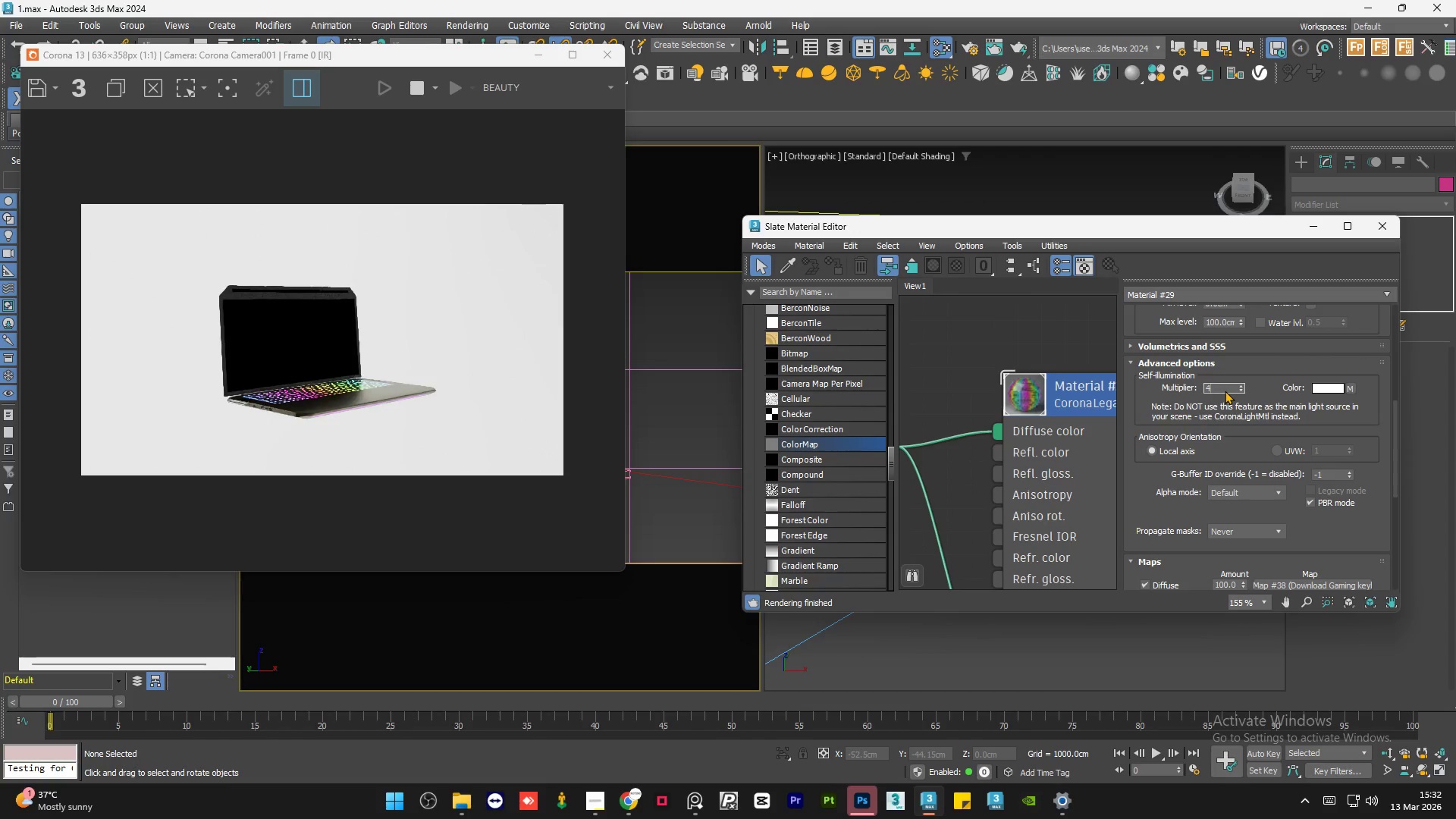 
key(NumpadEnter)
 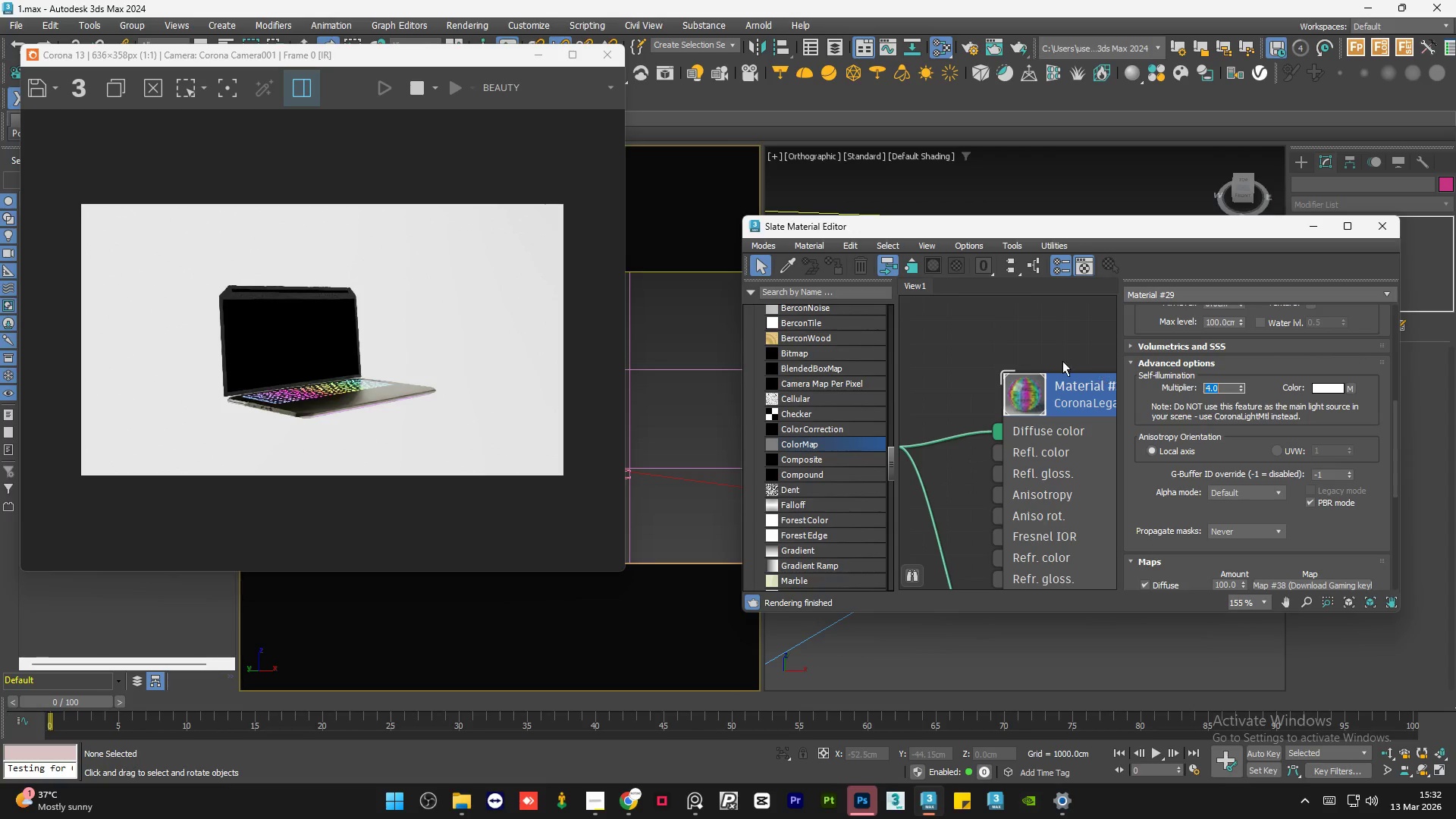 
double_click([1003, 353])
 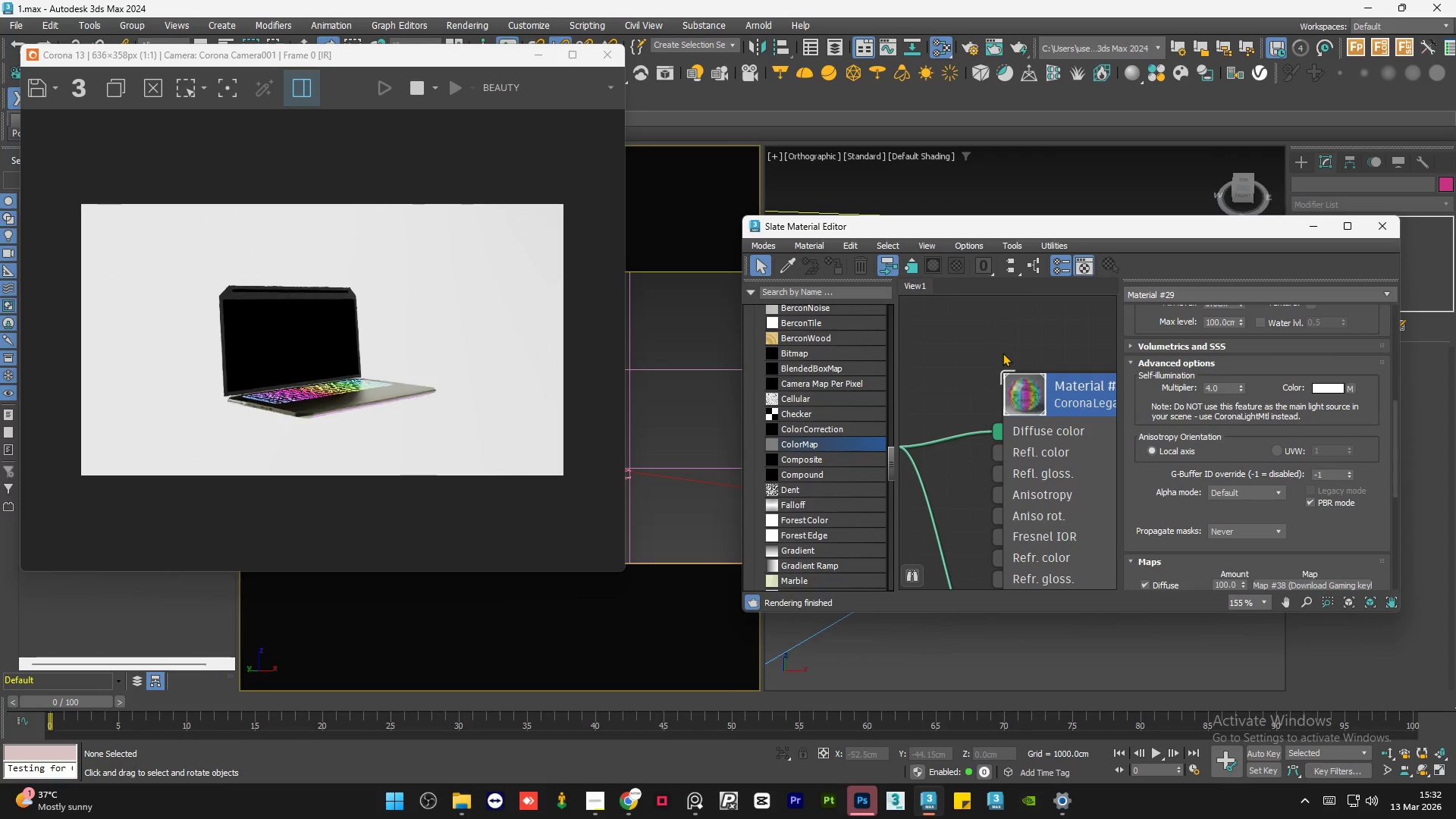 
double_click([1003, 353])
 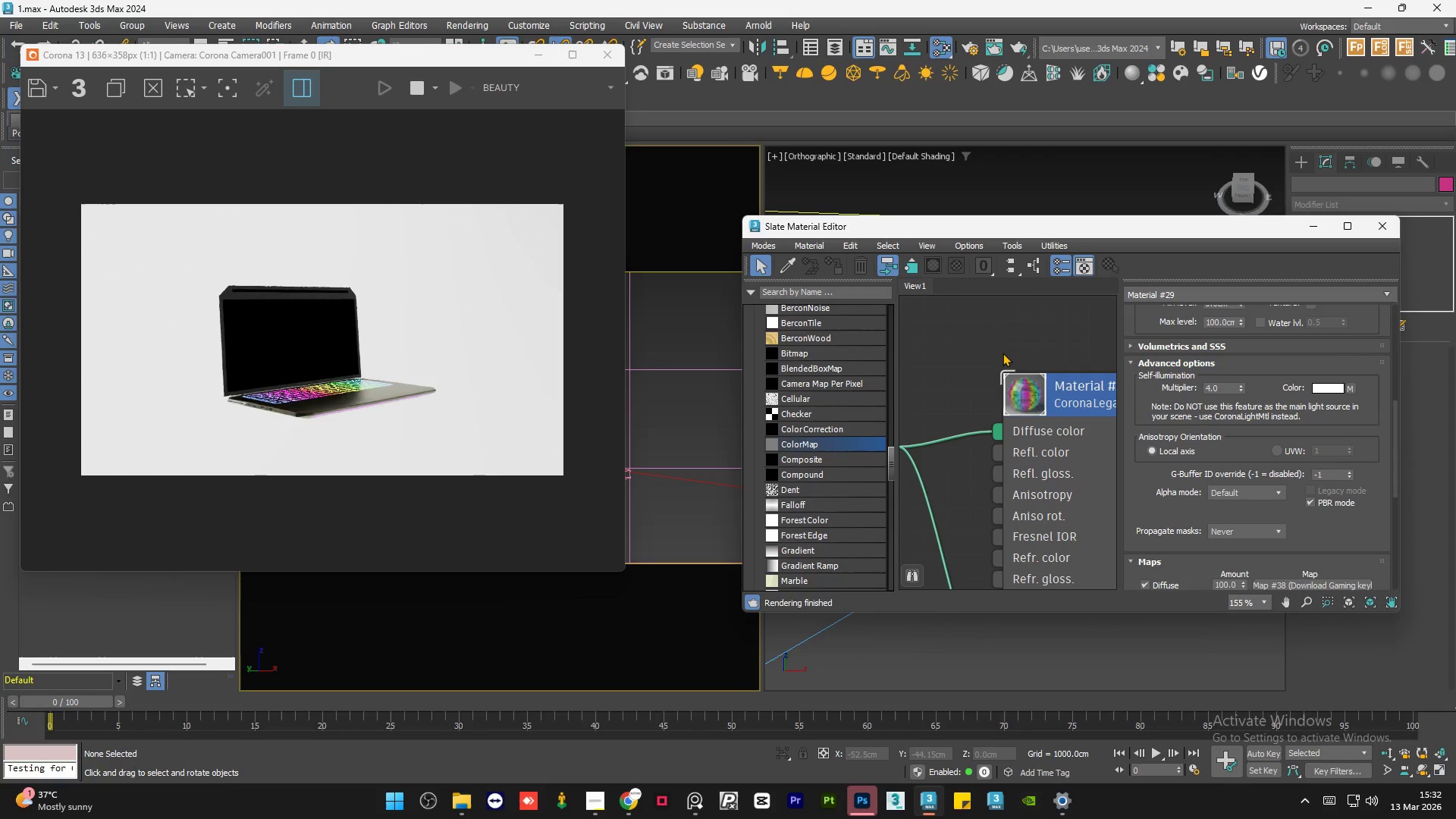 
triple_click([1003, 353])
 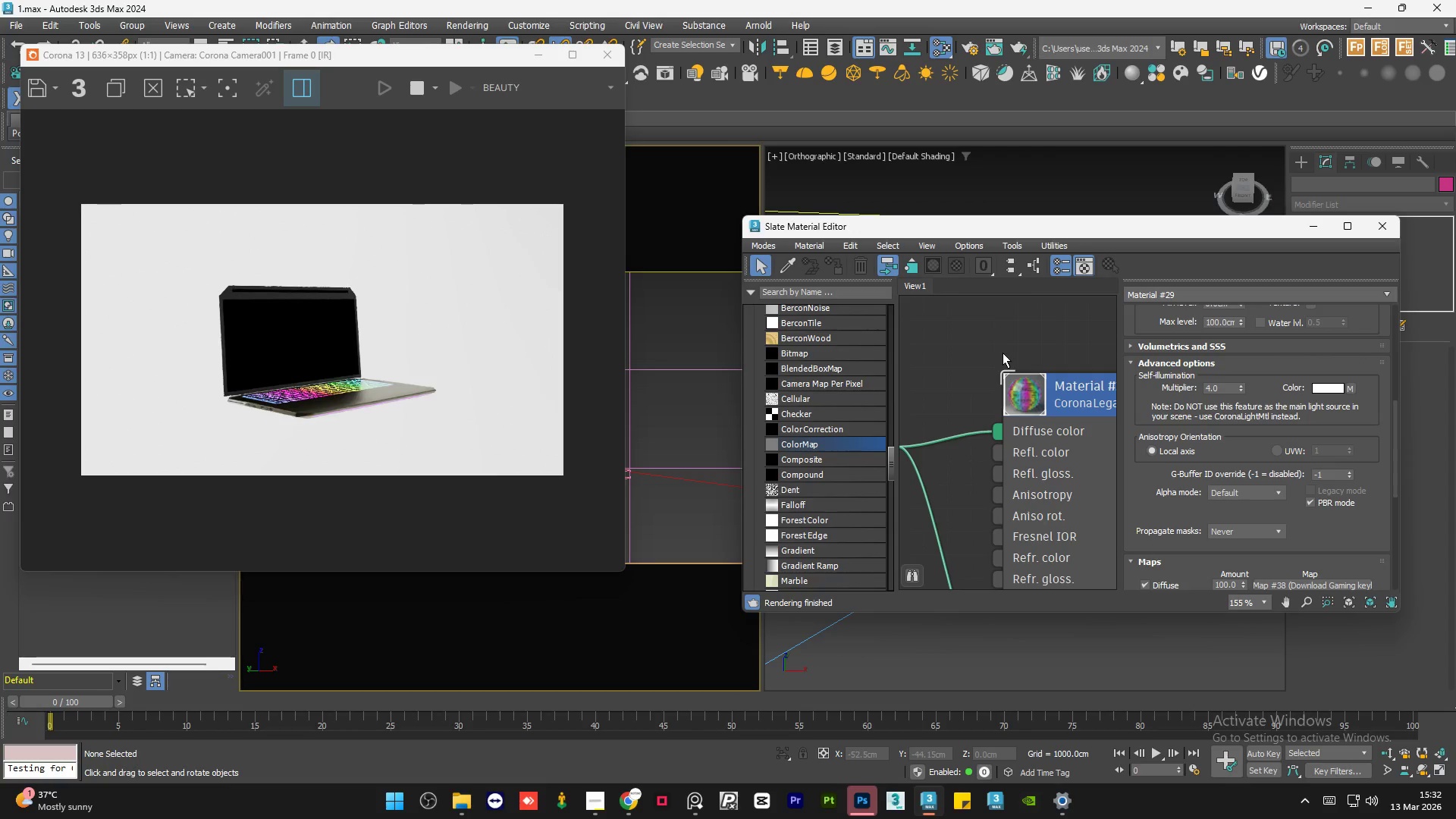 
triple_click([1003, 353])
 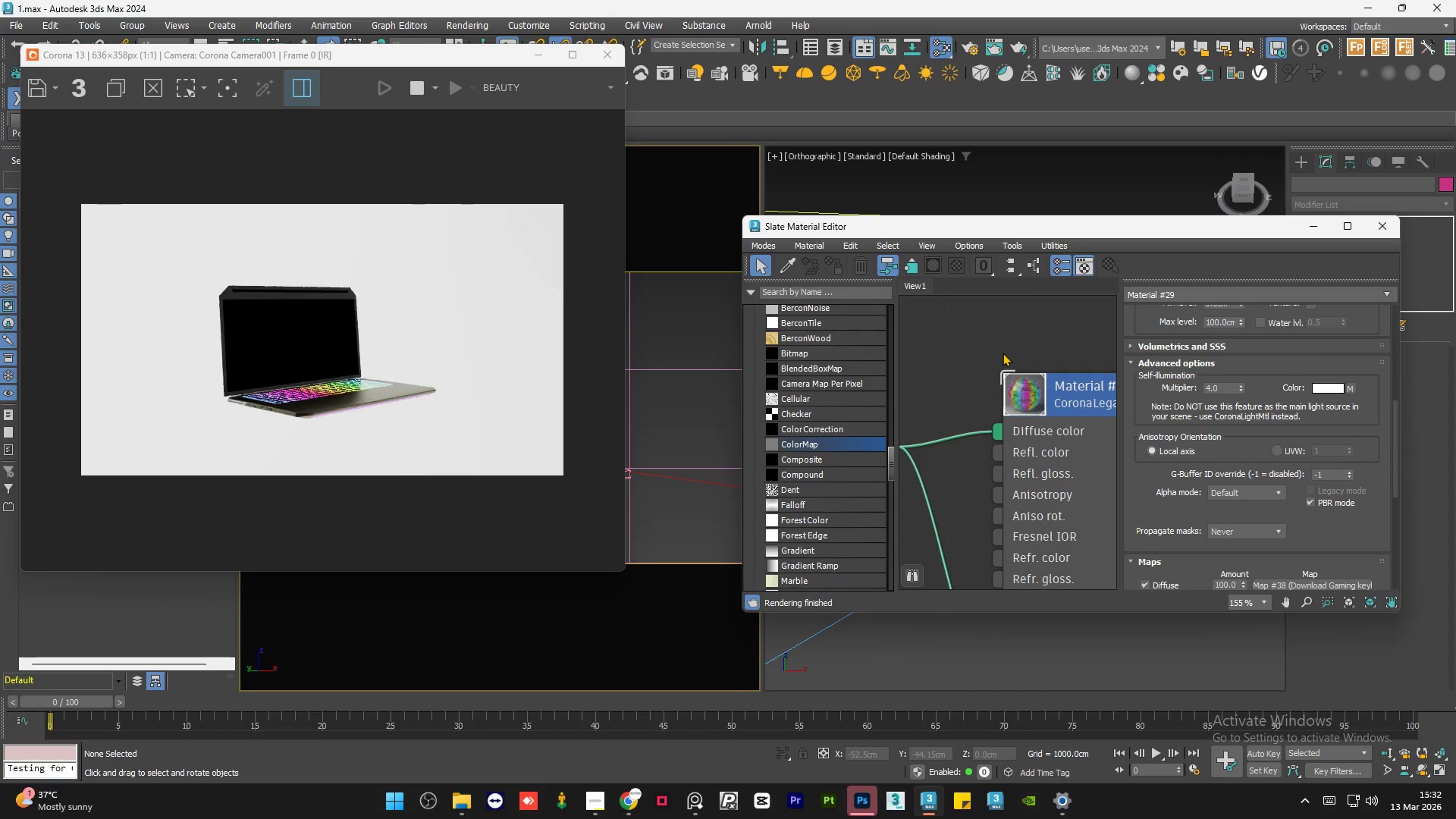 
triple_click([1003, 353])
 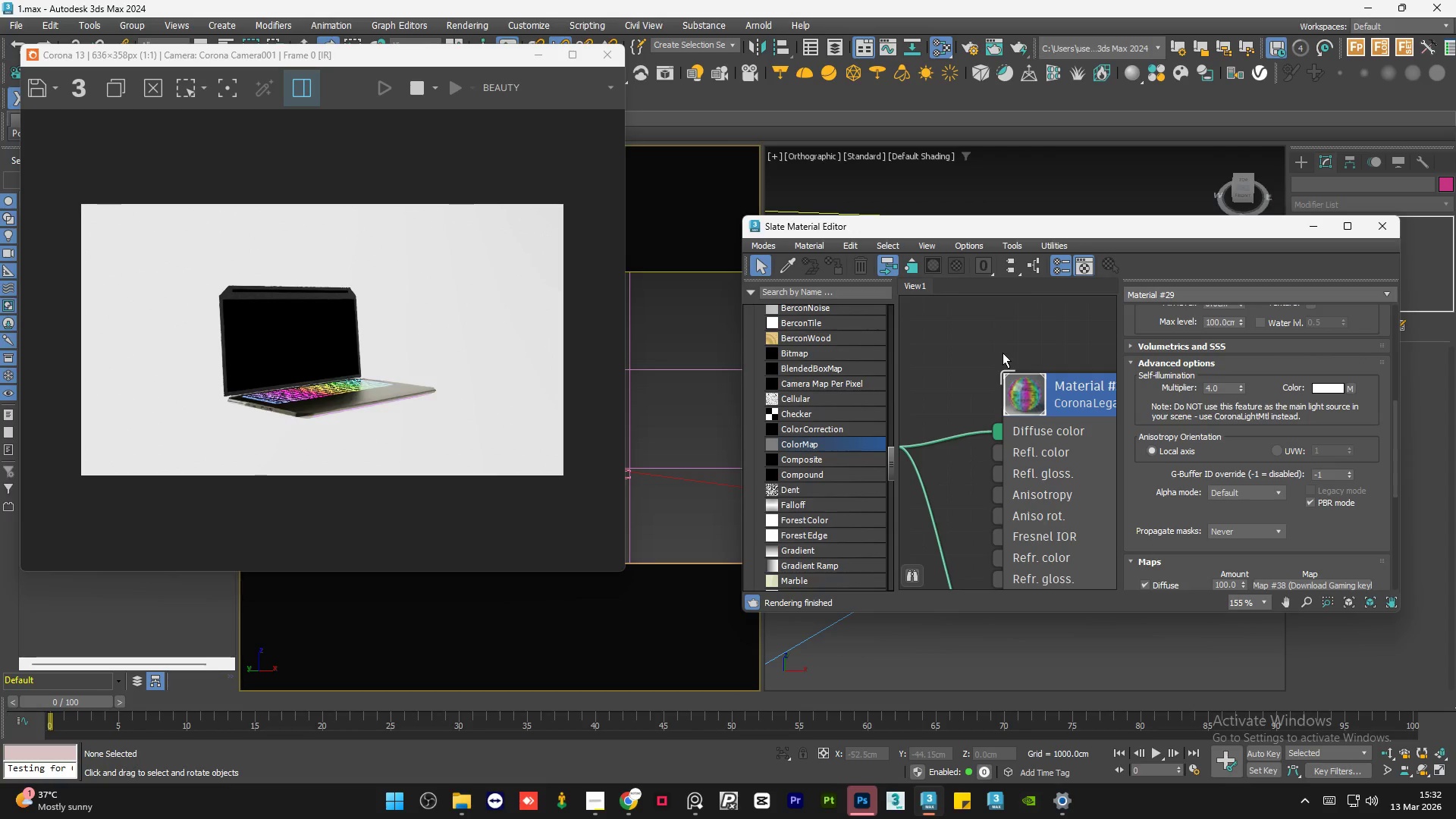 
triple_click([1003, 353])
 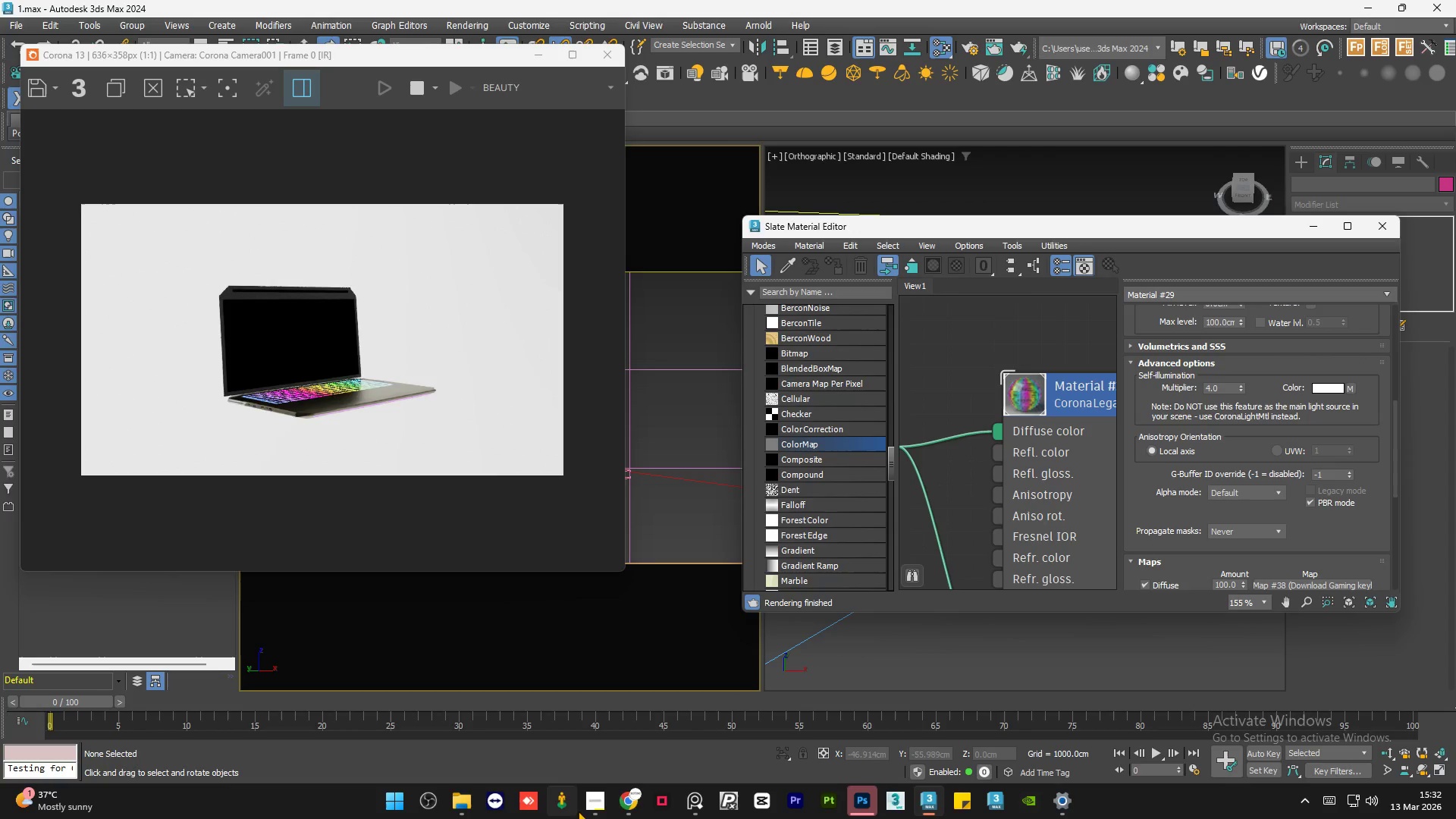 
left_click([635, 803])
 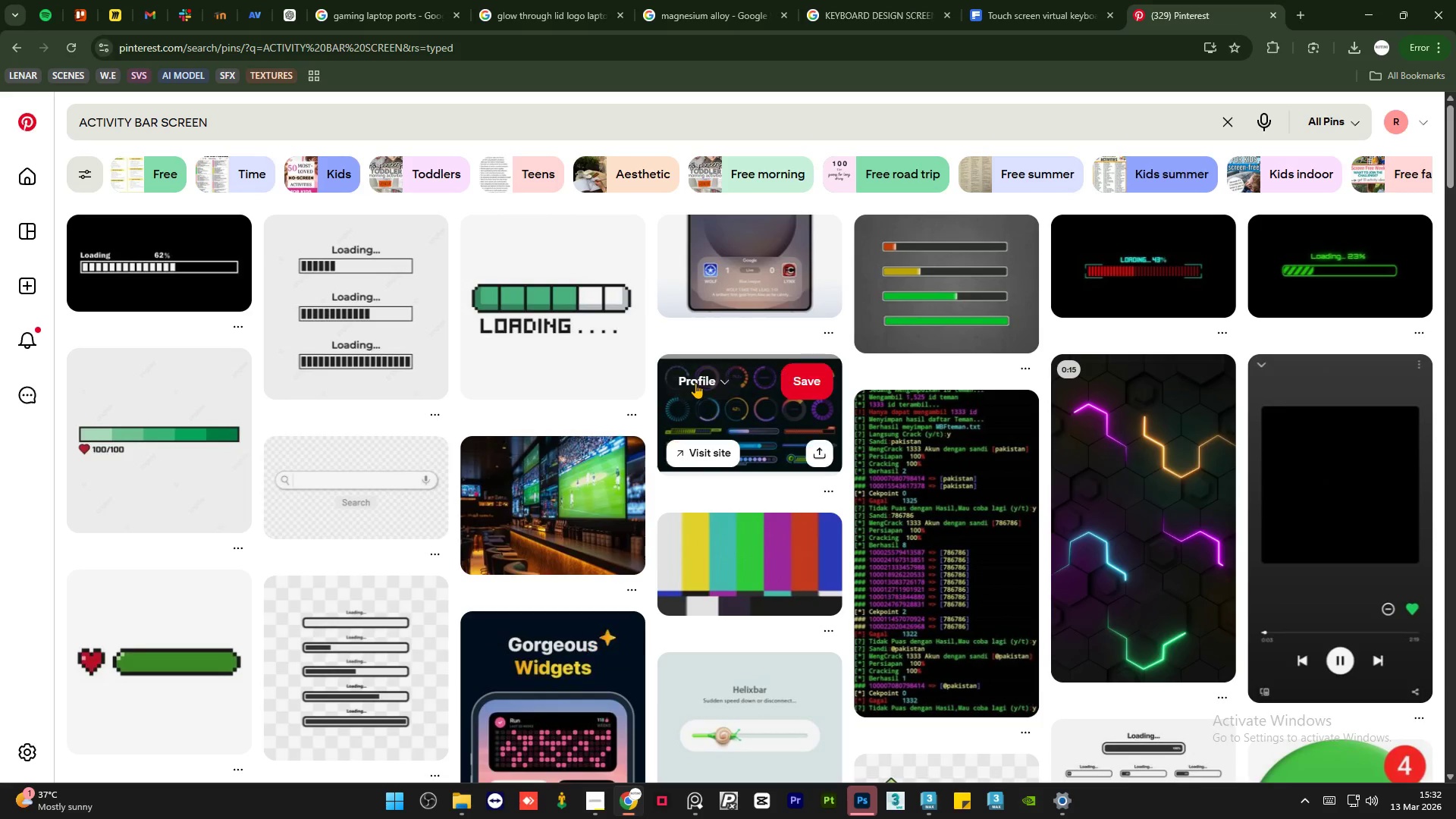 
scroll: coordinate [695, 381], scroll_direction: down, amount: 3.0
 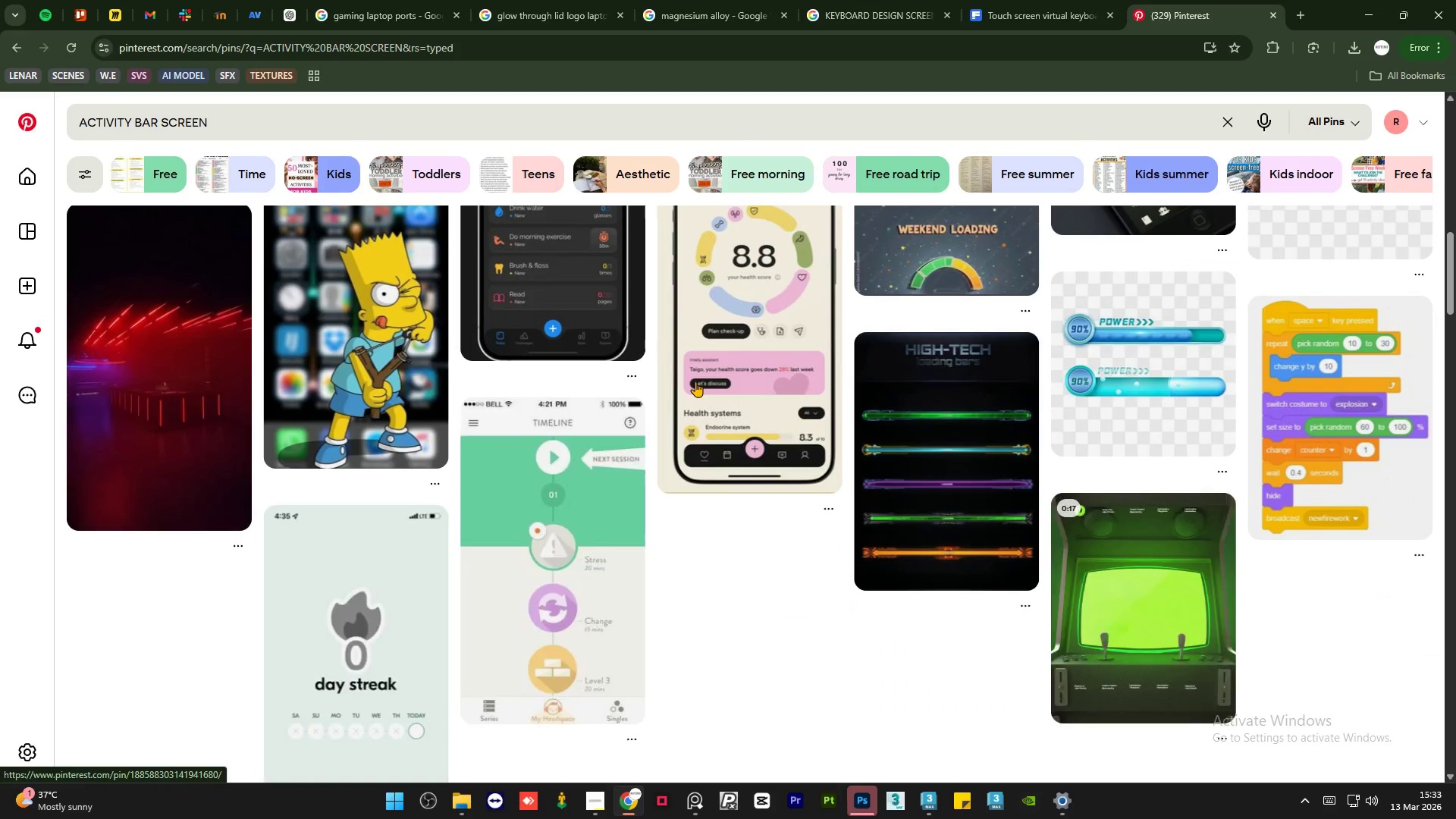 
scroll: coordinate [695, 381], scroll_direction: up, amount: 5.0
 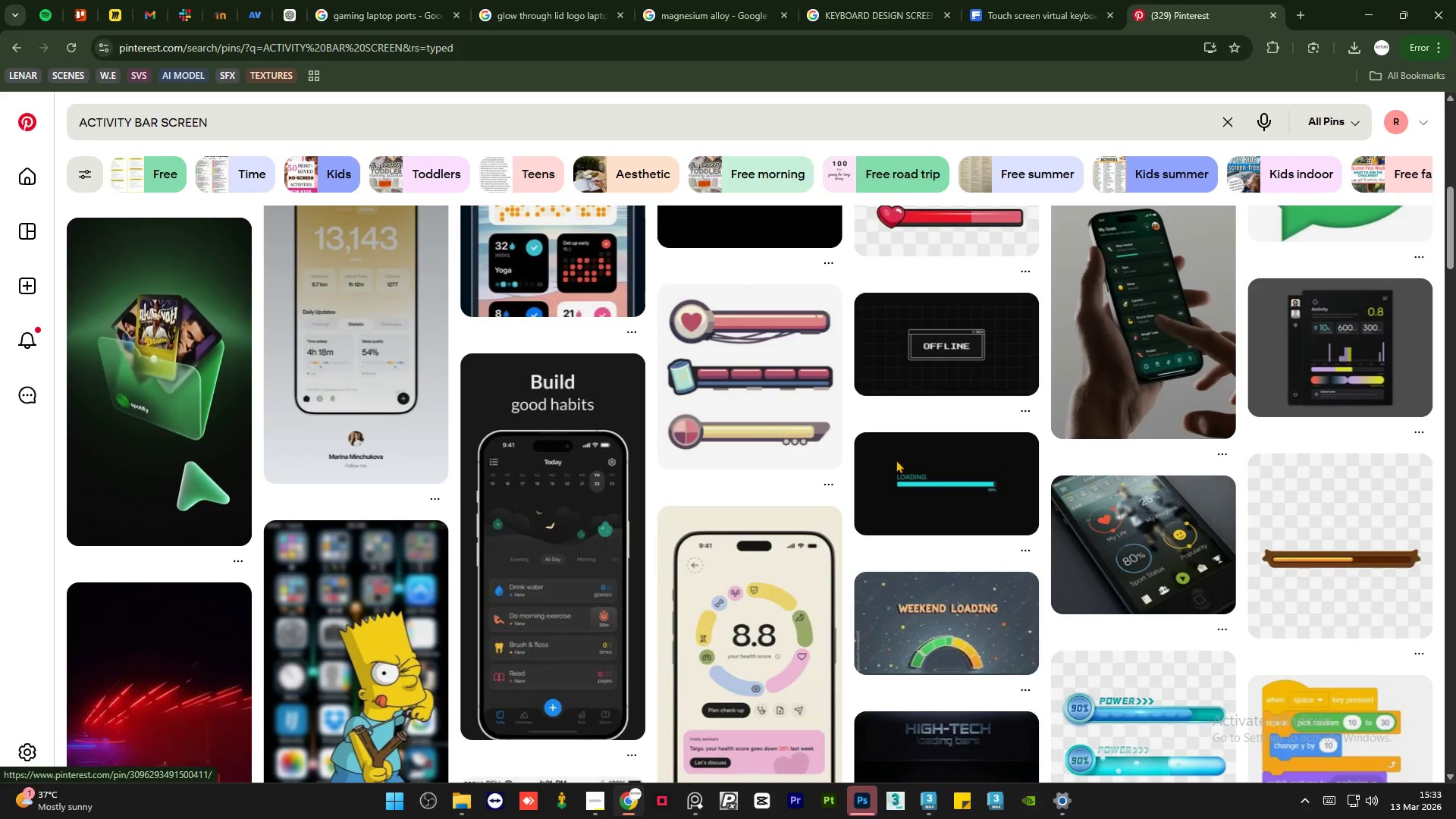 
scroll: coordinate [974, 502], scroll_direction: down, amount: 15.0
 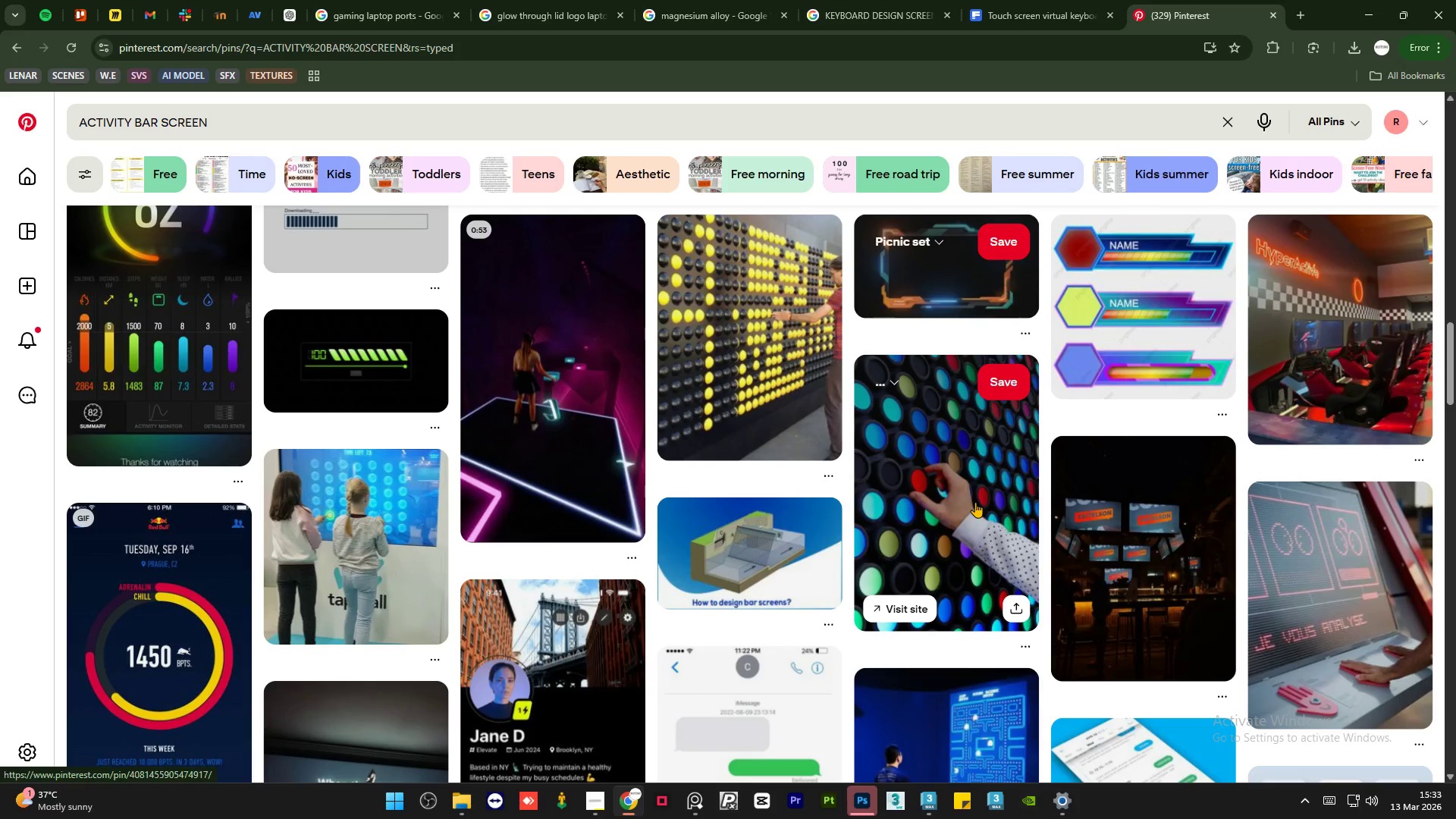 
scroll: coordinate [975, 502], scroll_direction: up, amount: 2.0
 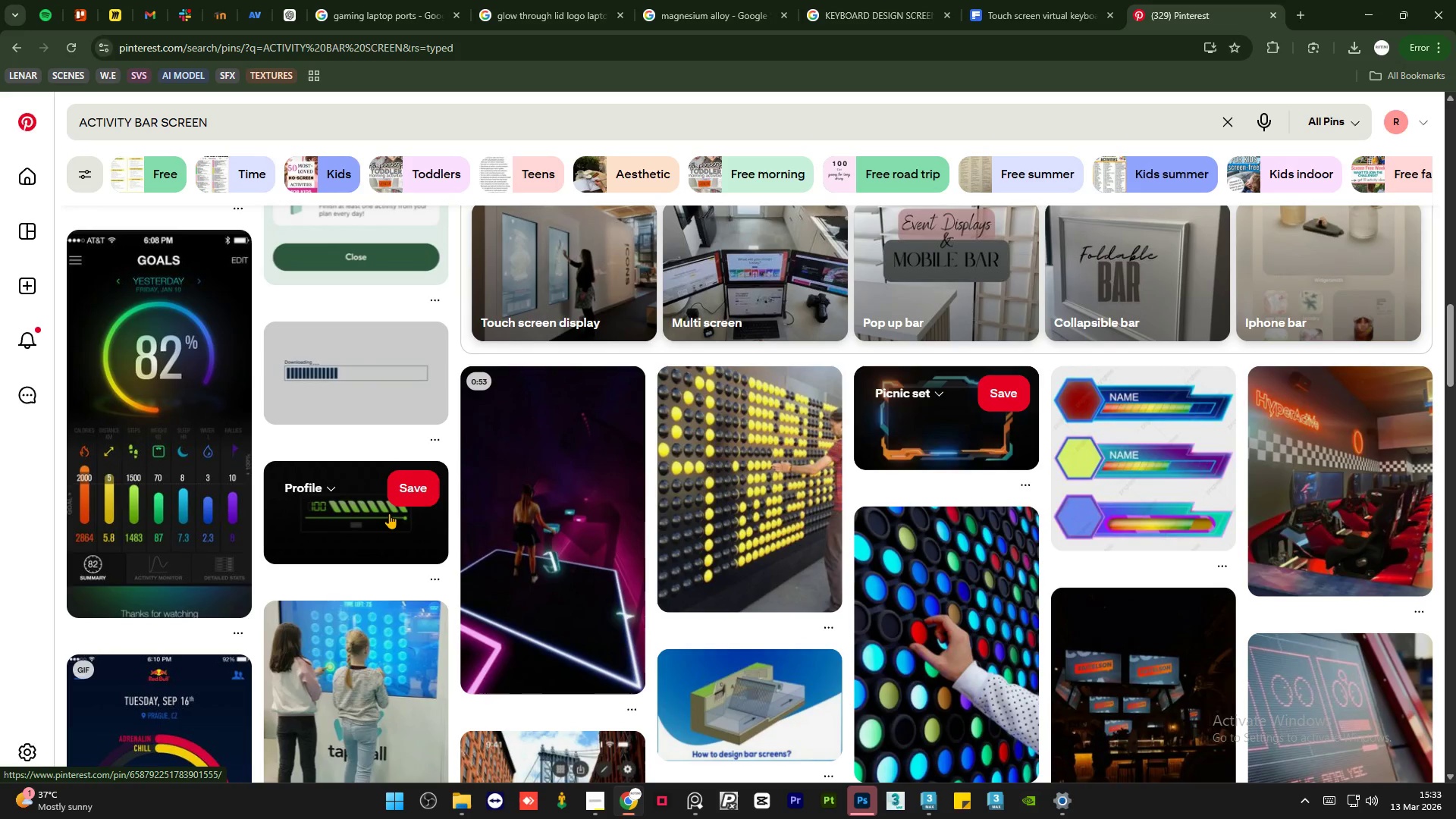 
left_click([389, 513])
 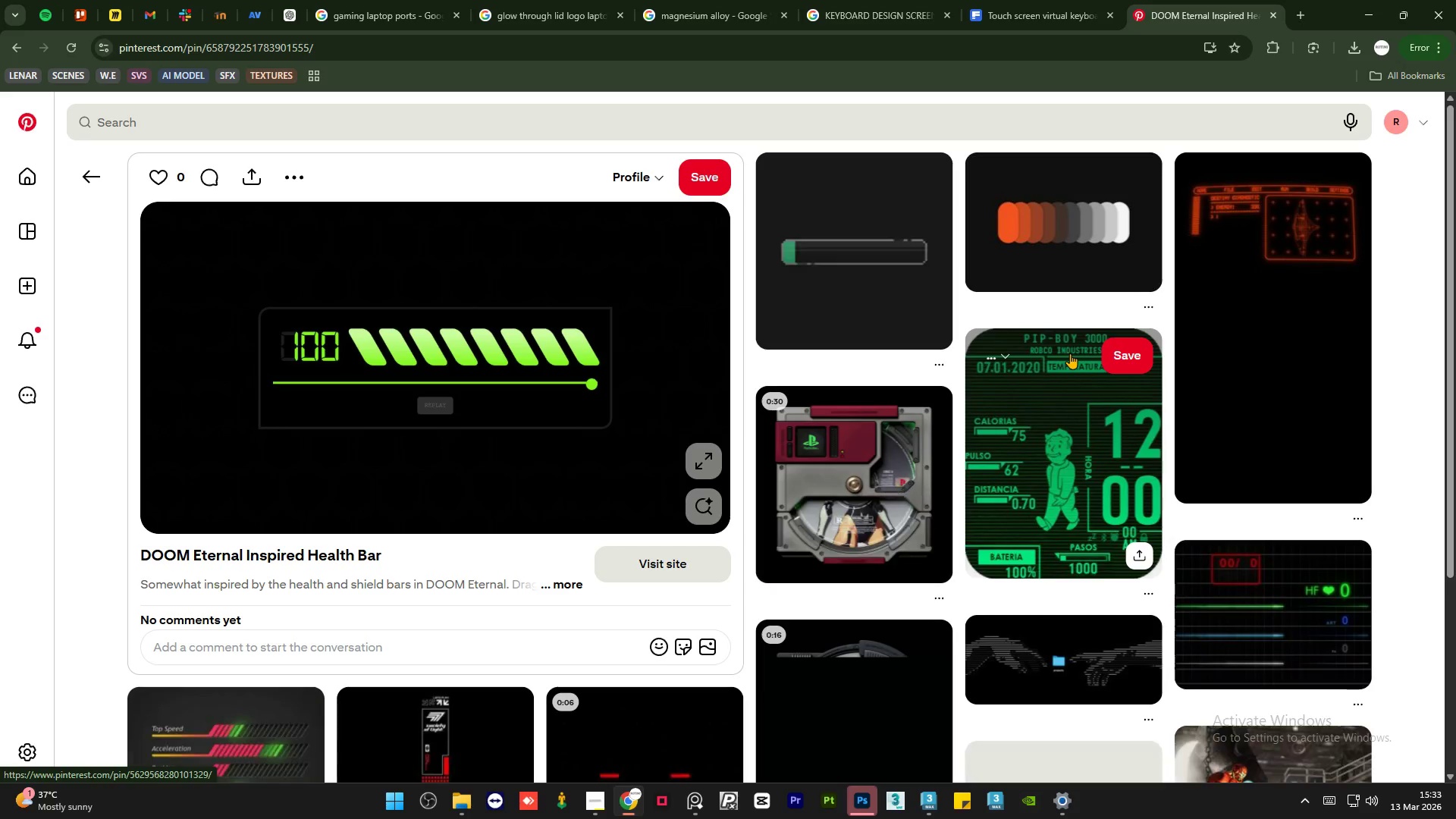 
scroll: coordinate [977, 354], scroll_direction: up, amount: 2.0
 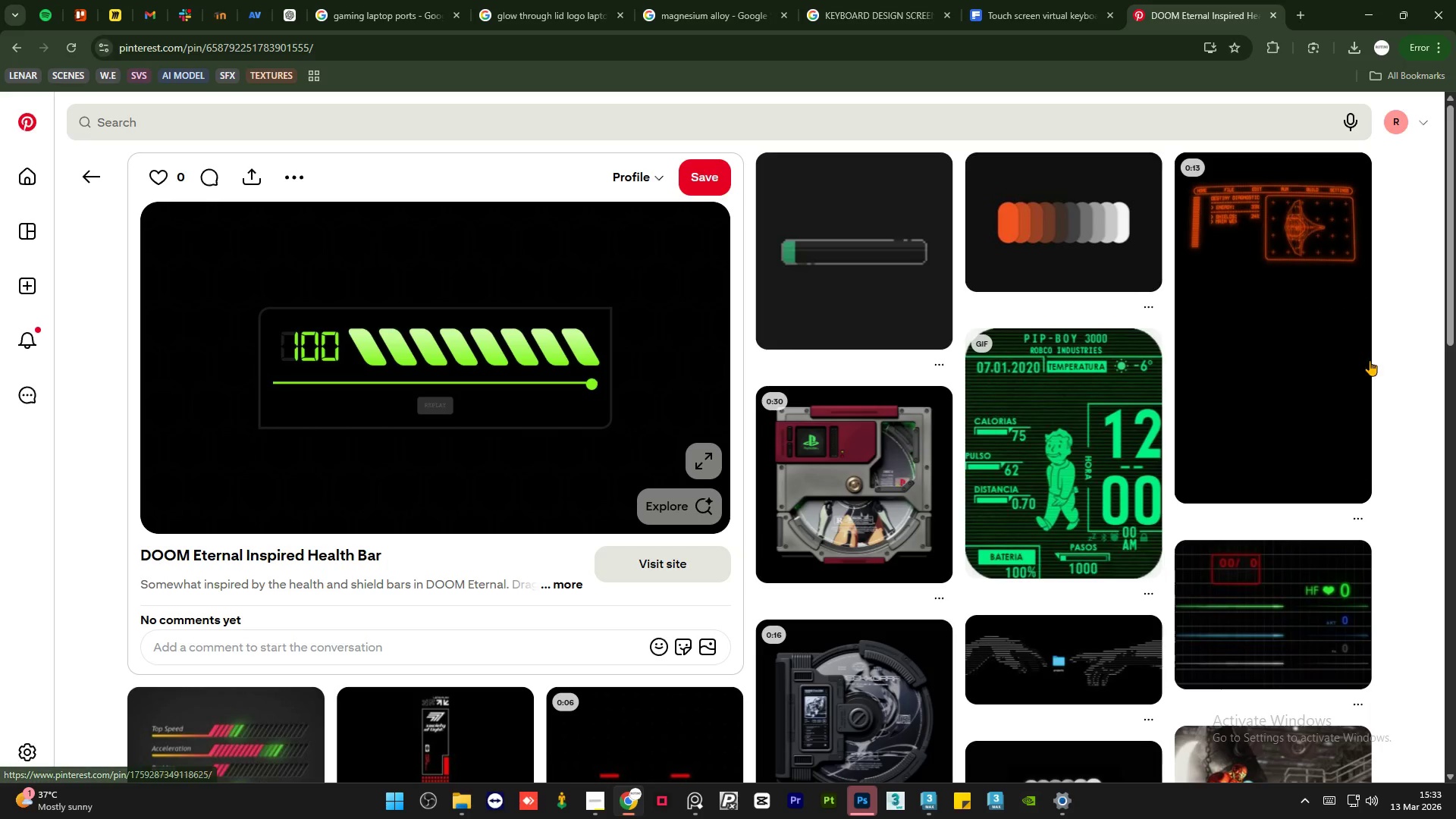 
scroll: coordinate [1128, 368], scroll_direction: down, amount: 27.0
 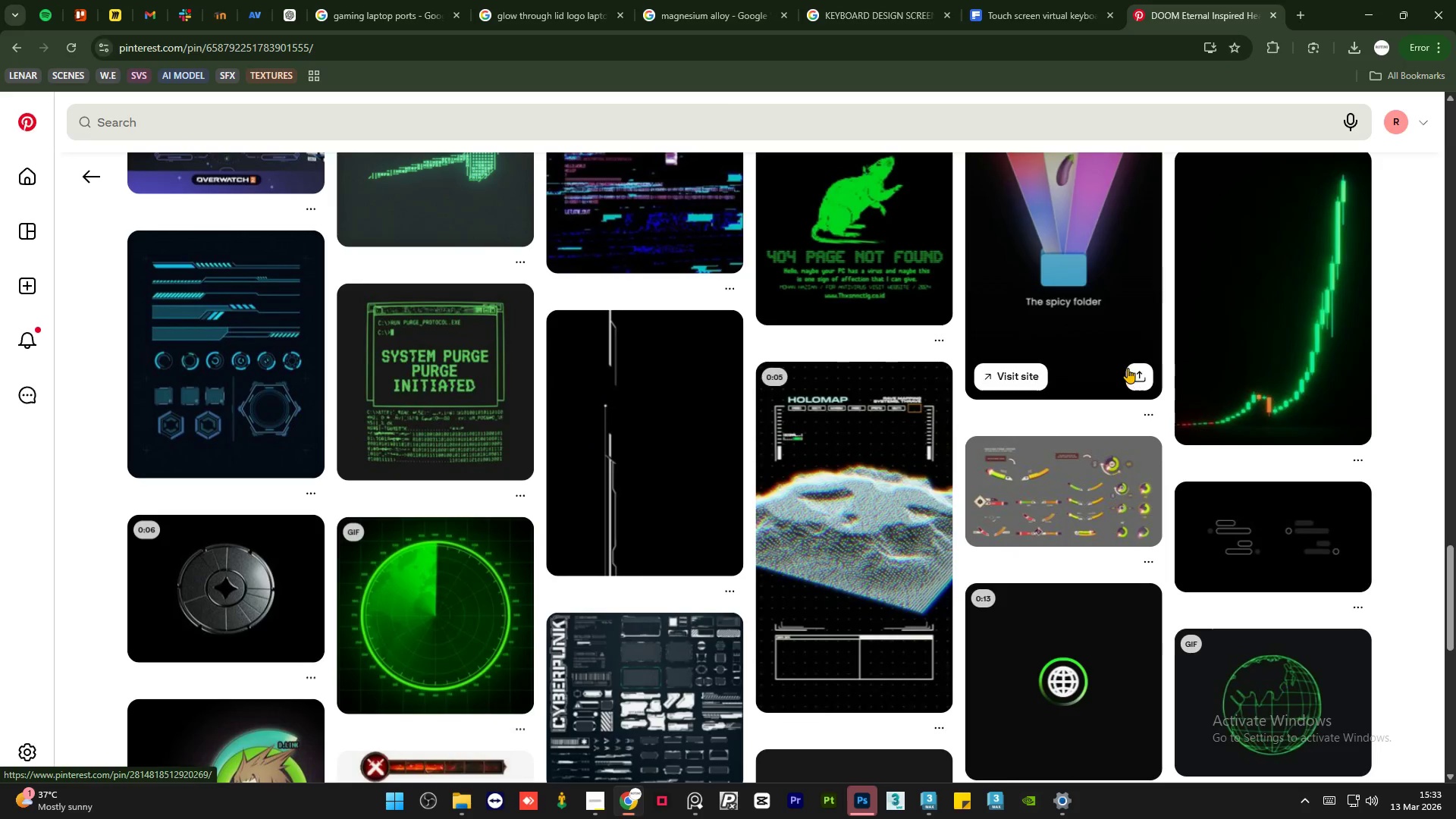 
scroll: coordinate [1134, 394], scroll_direction: down, amount: 15.0
 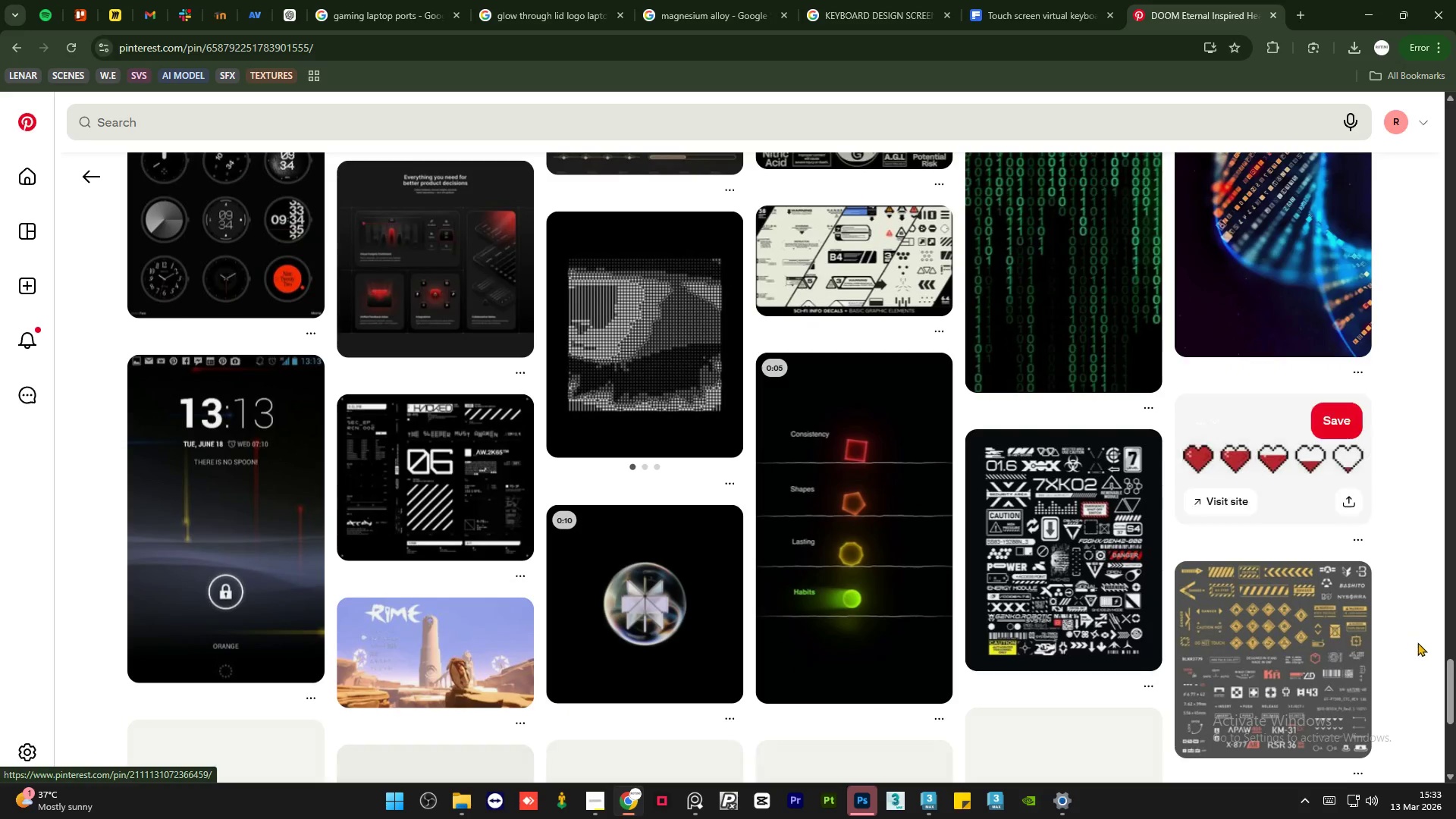 
left_click_drag(start_coordinate=[1451, 689], to_coordinate=[1444, 145])
 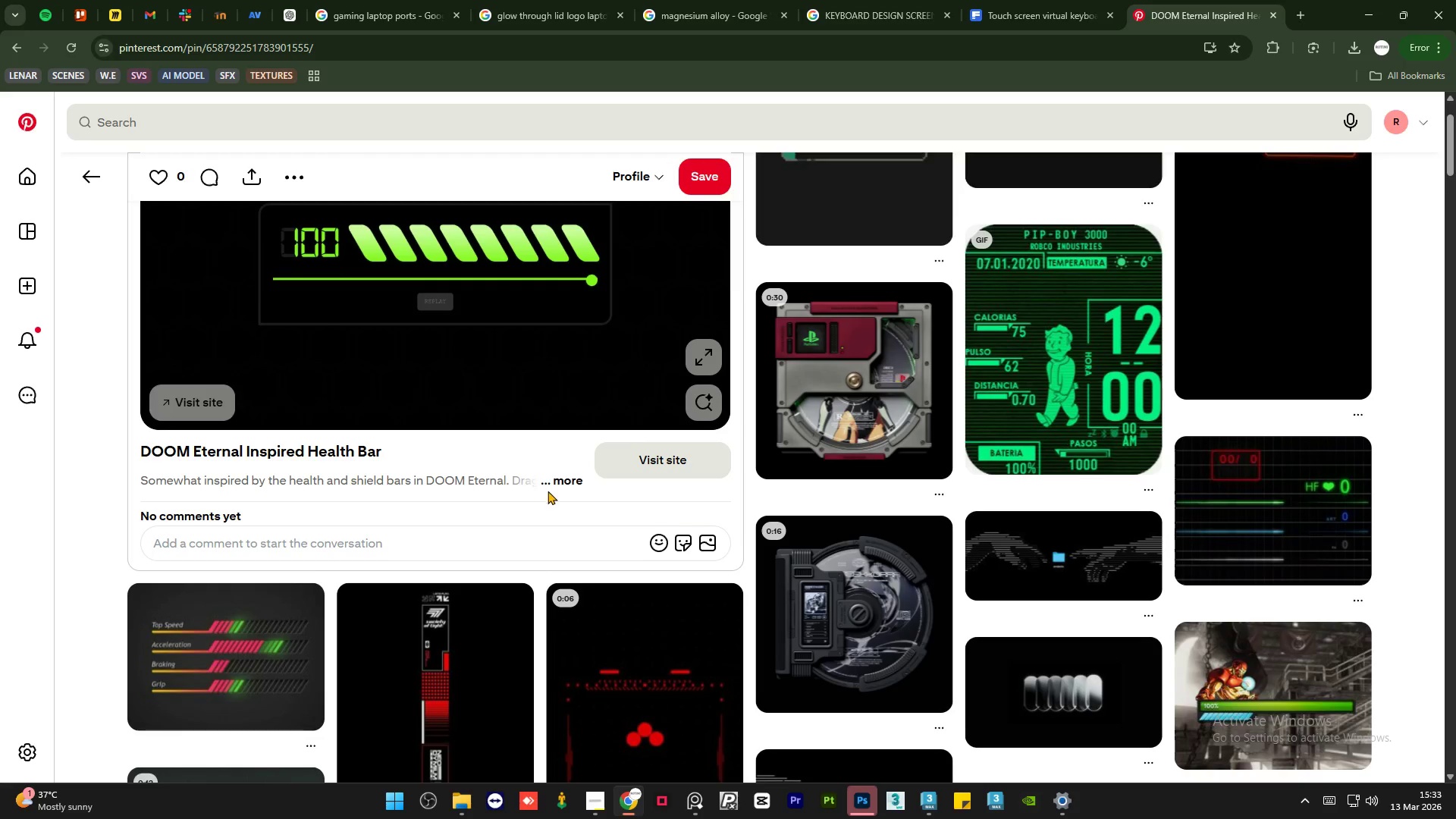 
scroll: coordinate [504, 451], scroll_direction: up, amount: 7.0
 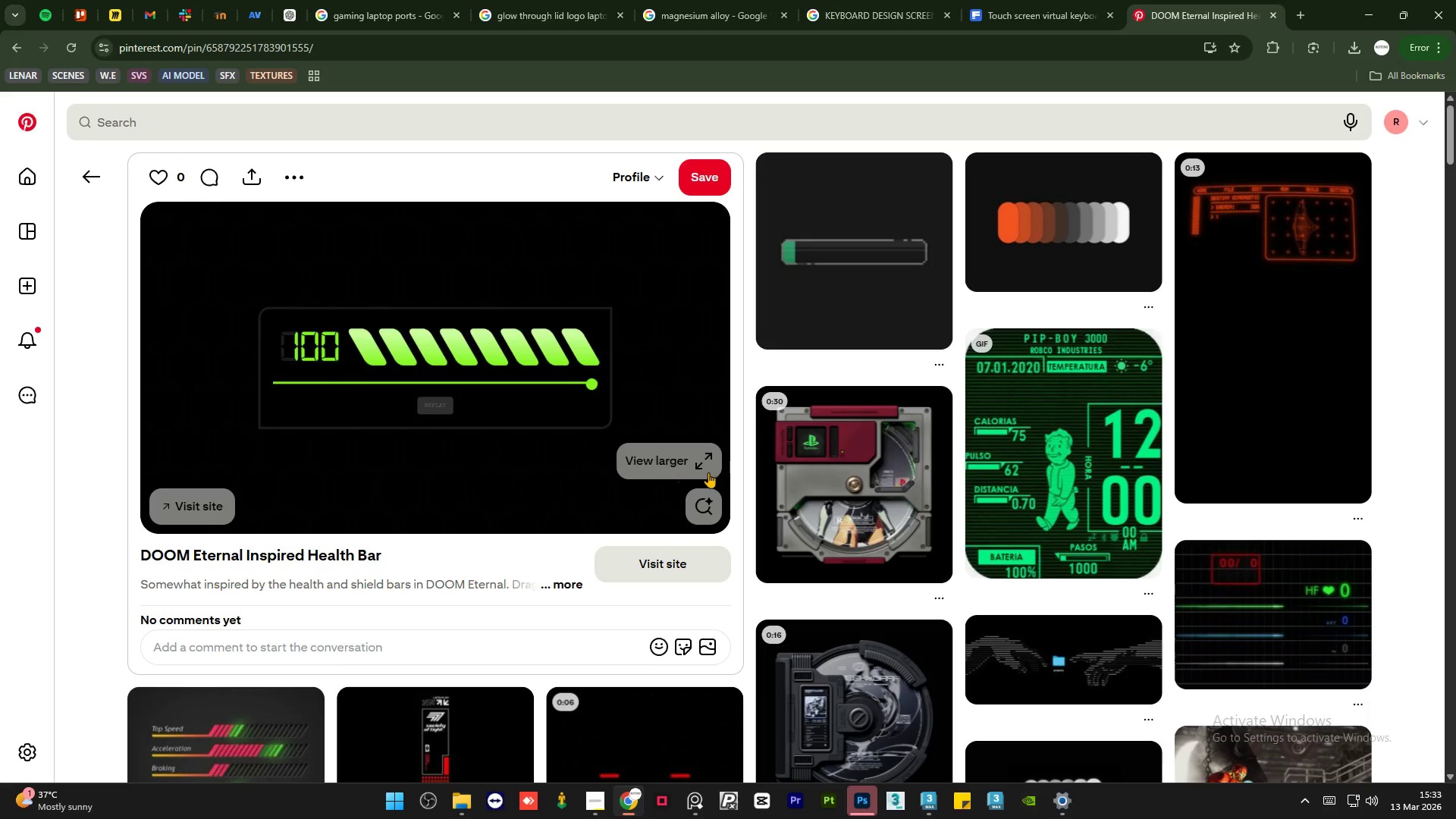 
left_click([296, 177])
 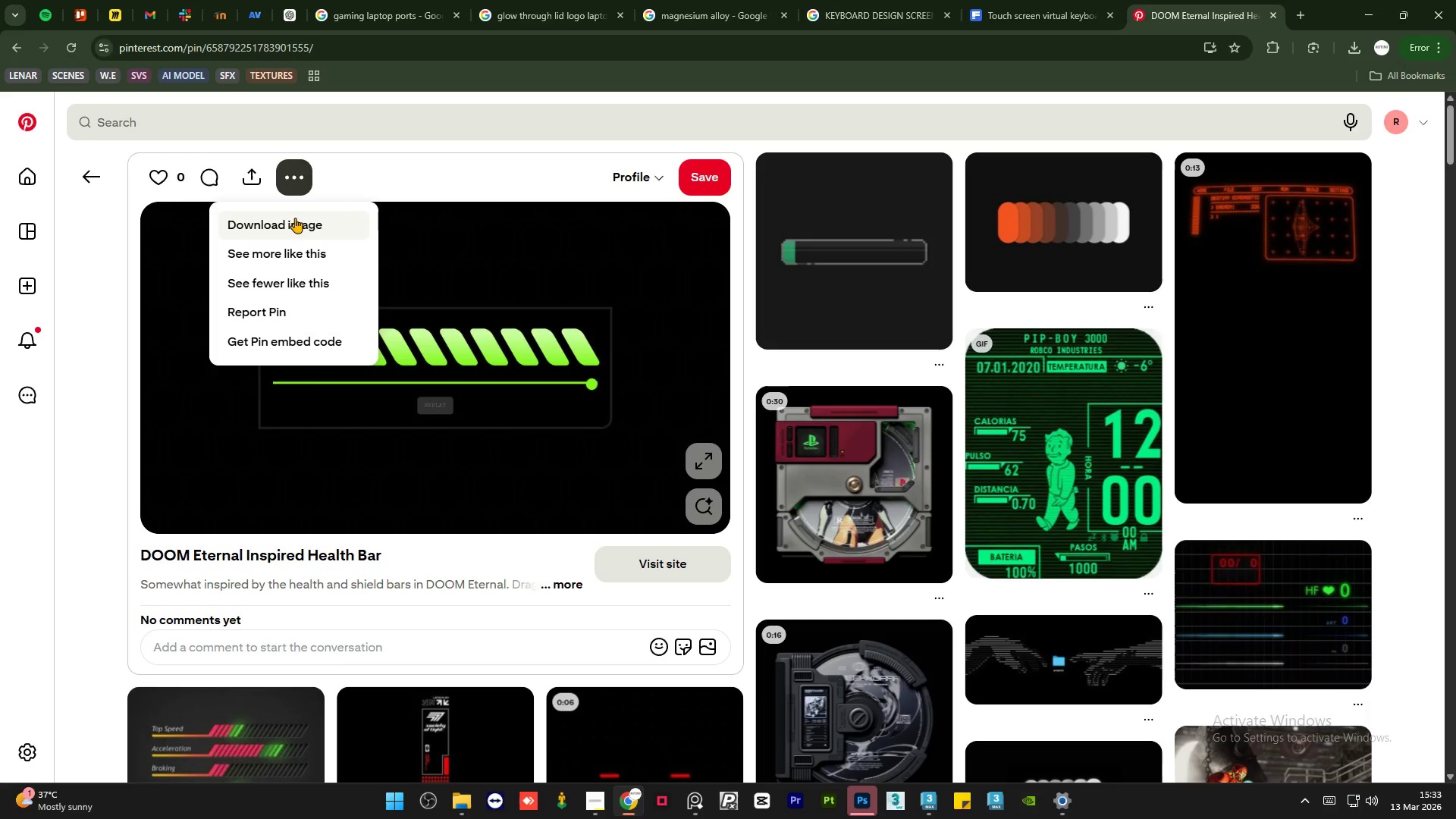 
left_click([295, 228])
 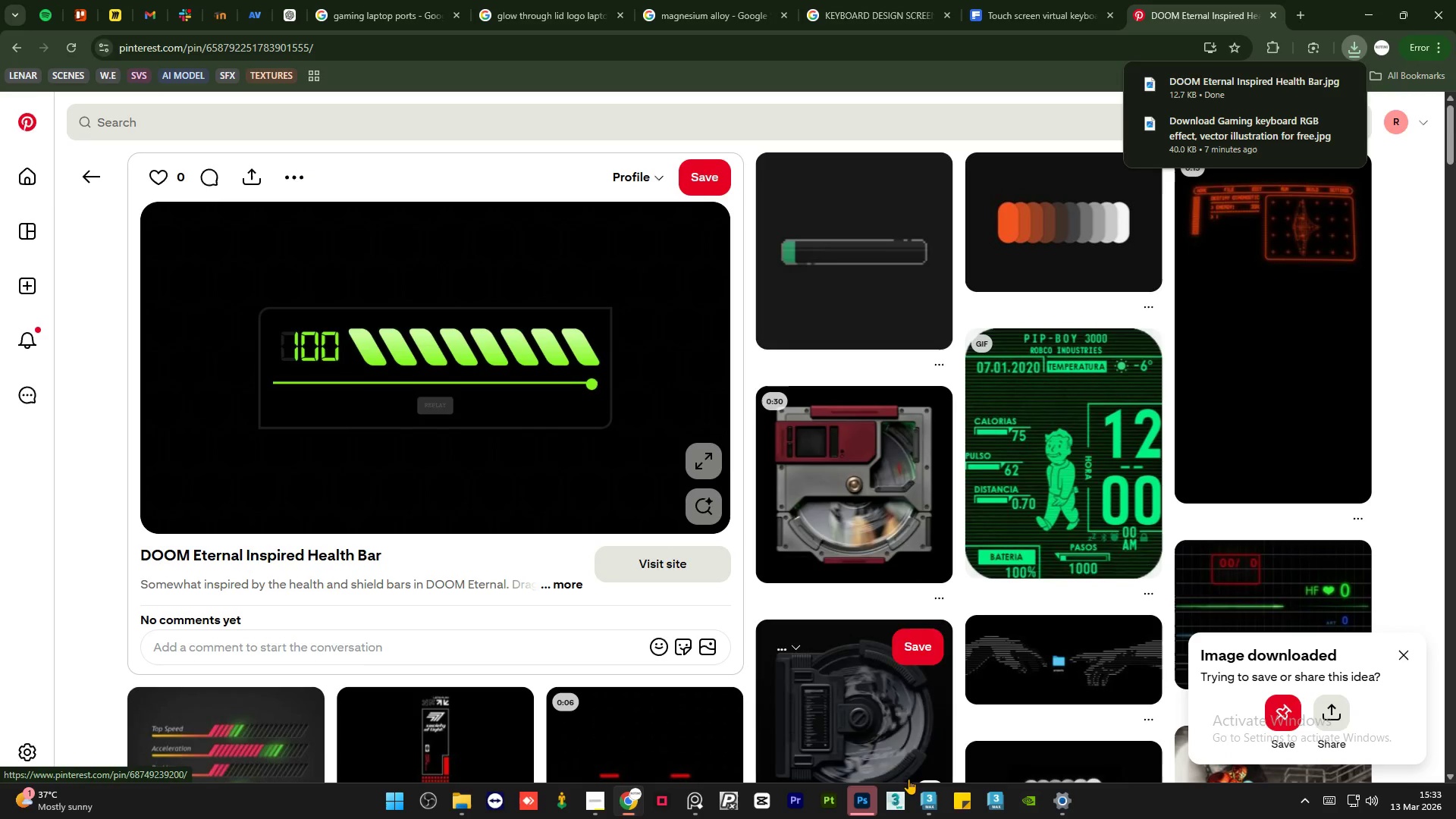 
left_click([918, 802])
 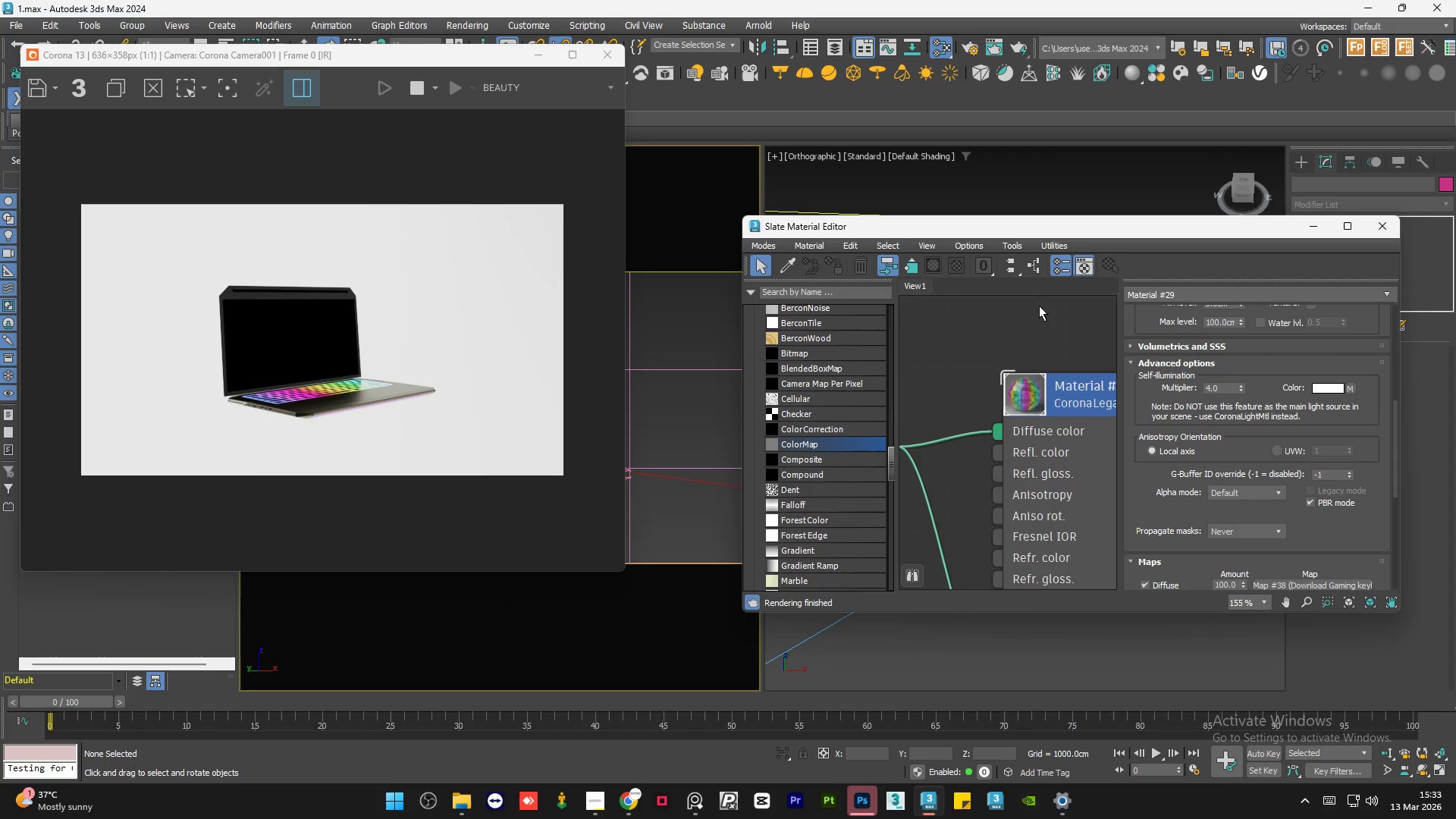 
left_click_drag(start_coordinate=[1115, 230], to_coordinate=[763, 486])
 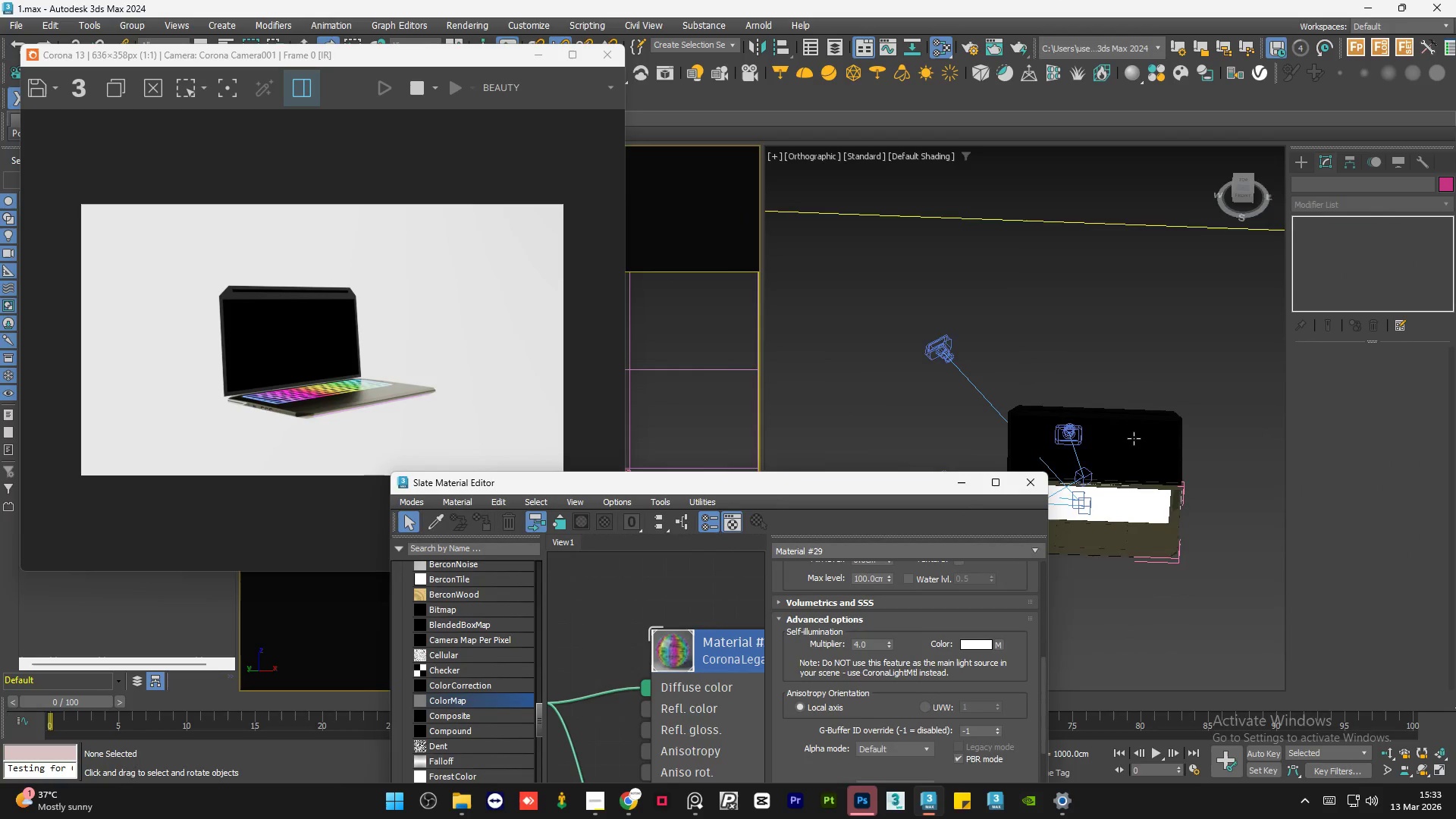 
hold_key(key=AltLeft, duration=0.83)
 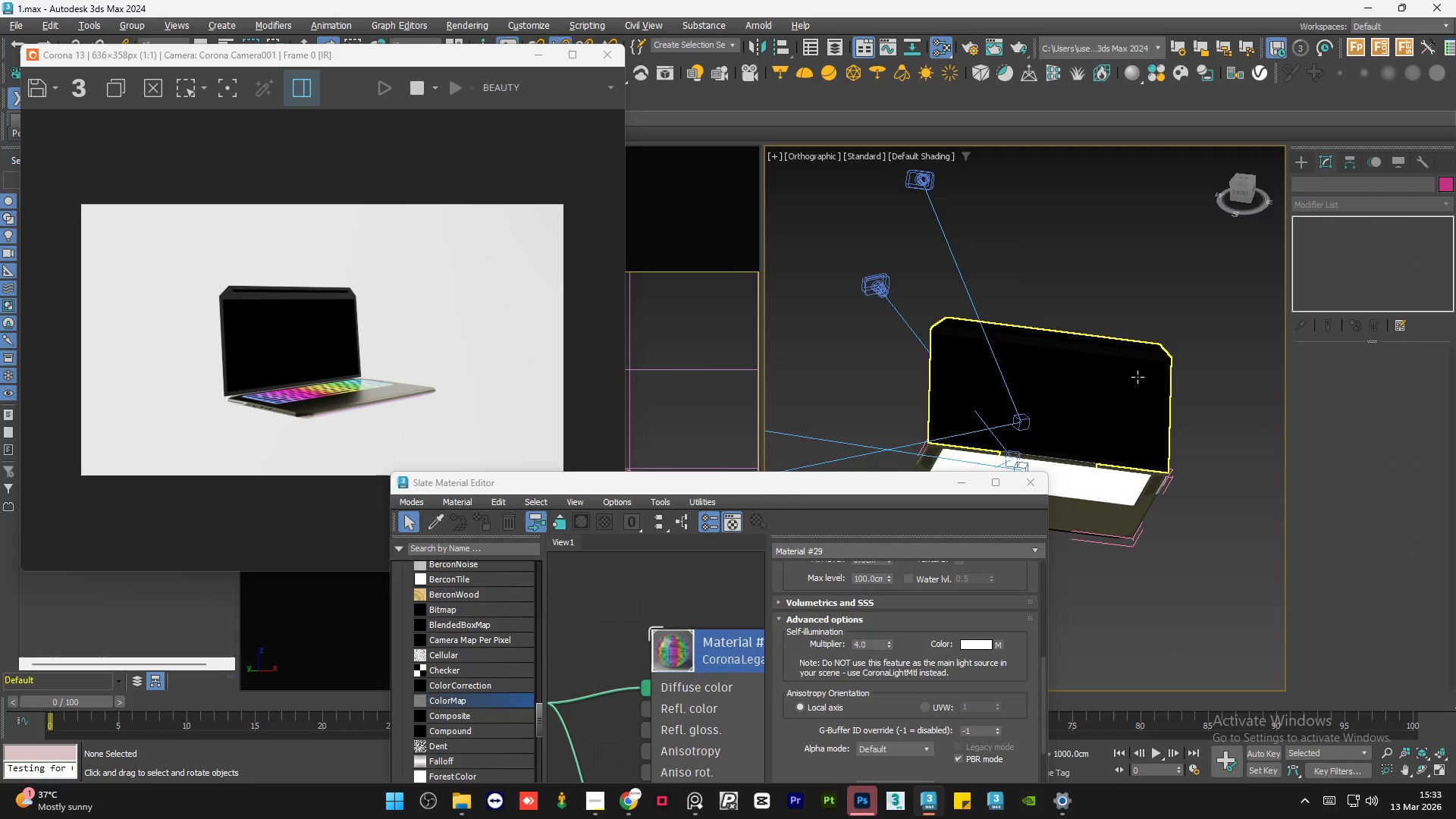 
scroll: coordinate [1133, 436], scroll_direction: up, amount: 1.0
 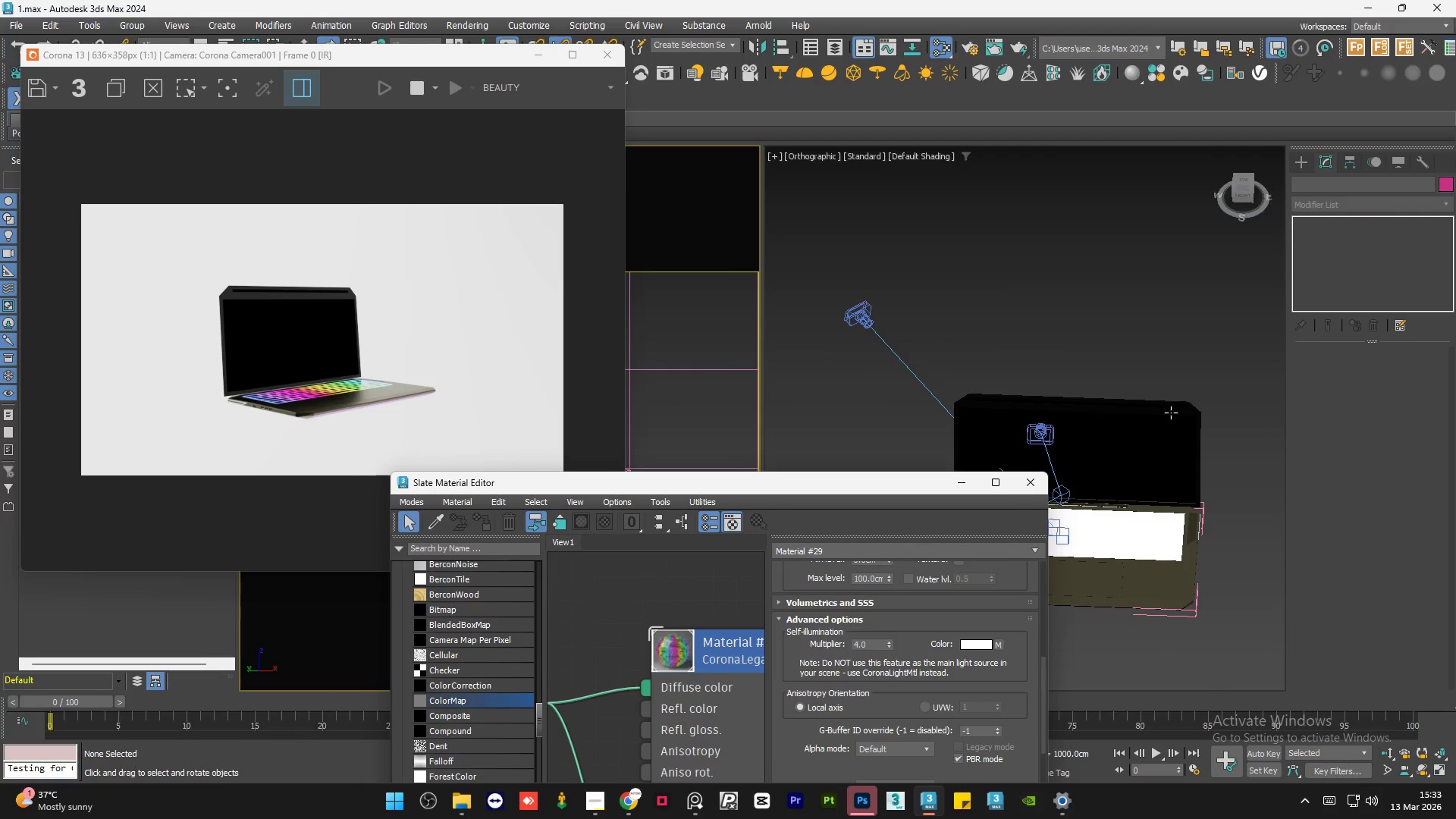 
hold_key(key=AltLeft, duration=1.22)
scroll: coordinate [962, 232], scroll_direction: up, amount: 7.0
 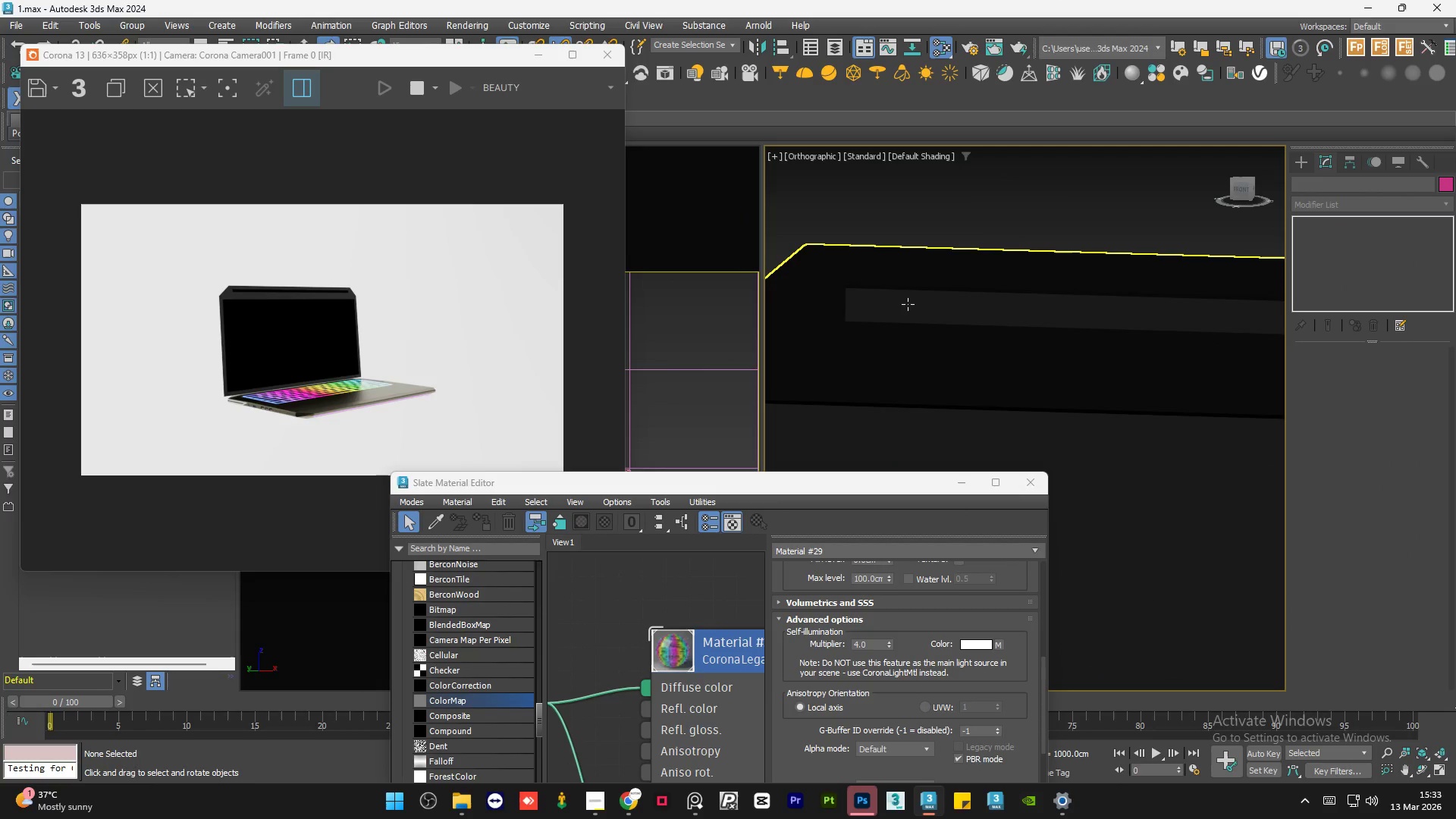 
left_click([905, 306])
 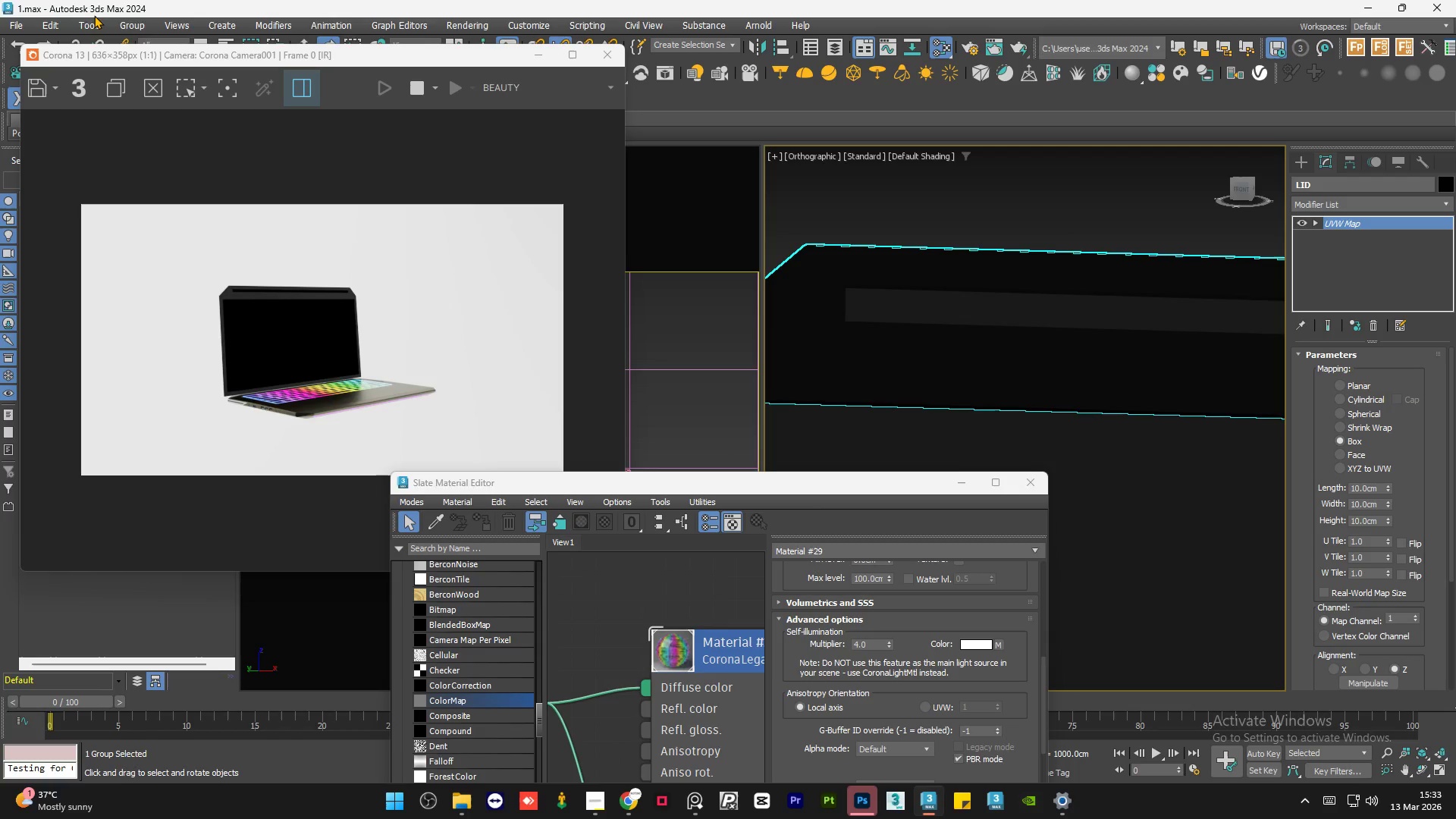 
left_click([136, 22])
 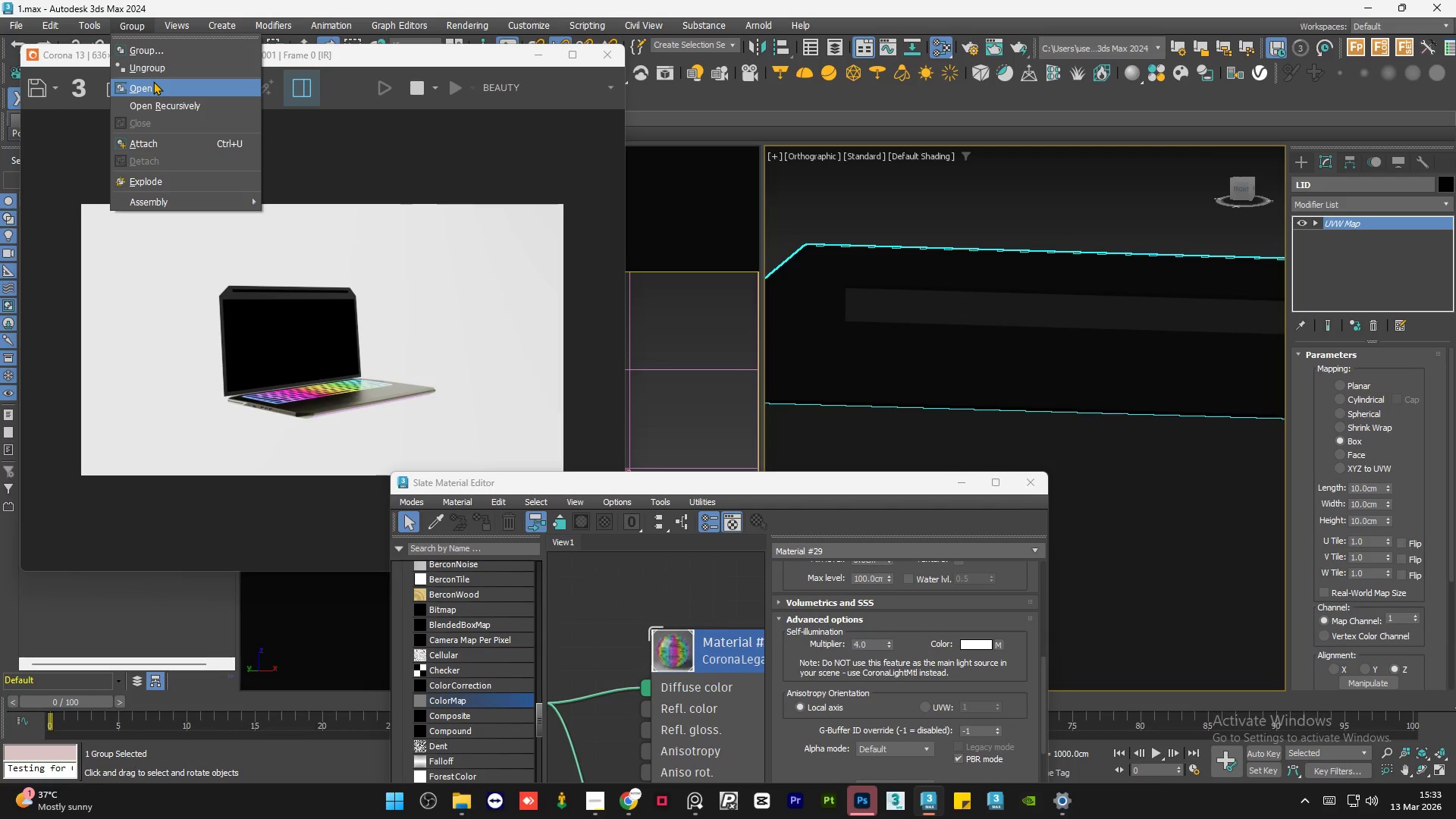 
left_click([156, 88])
 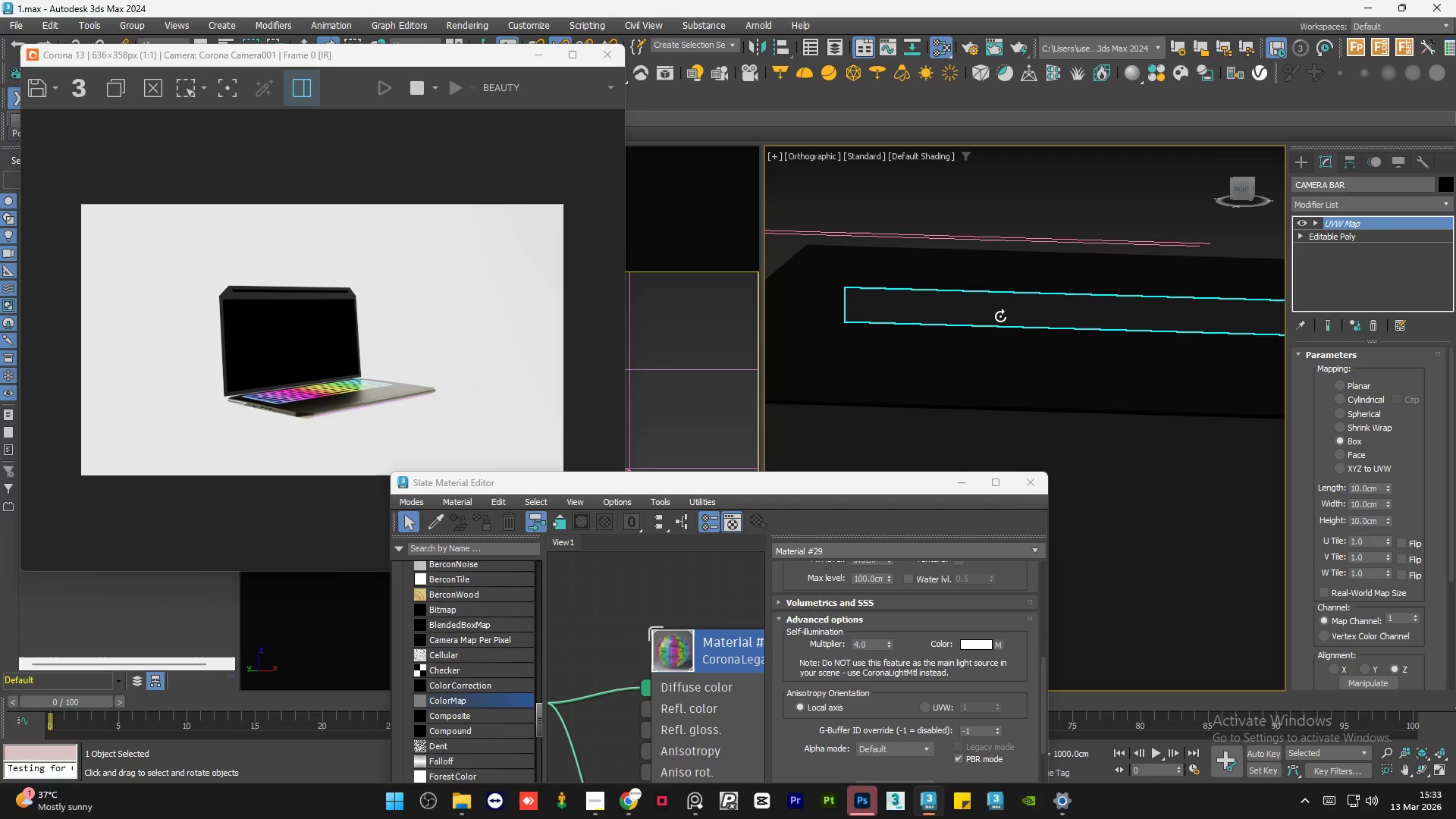 
hold_key(key=AltLeft, duration=0.92)
 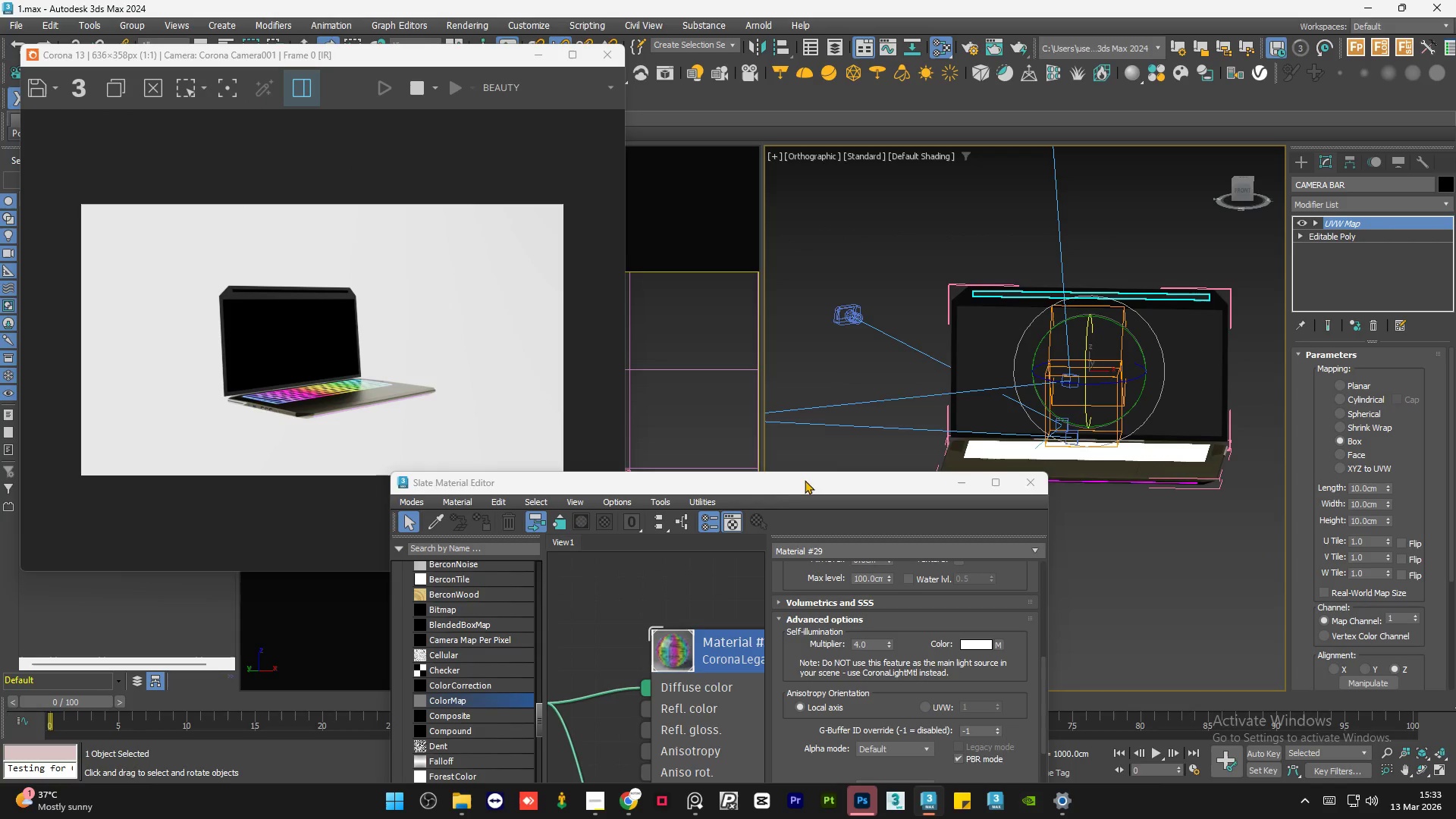 
scroll: coordinate [993, 290], scroll_direction: down, amount: 6.0
 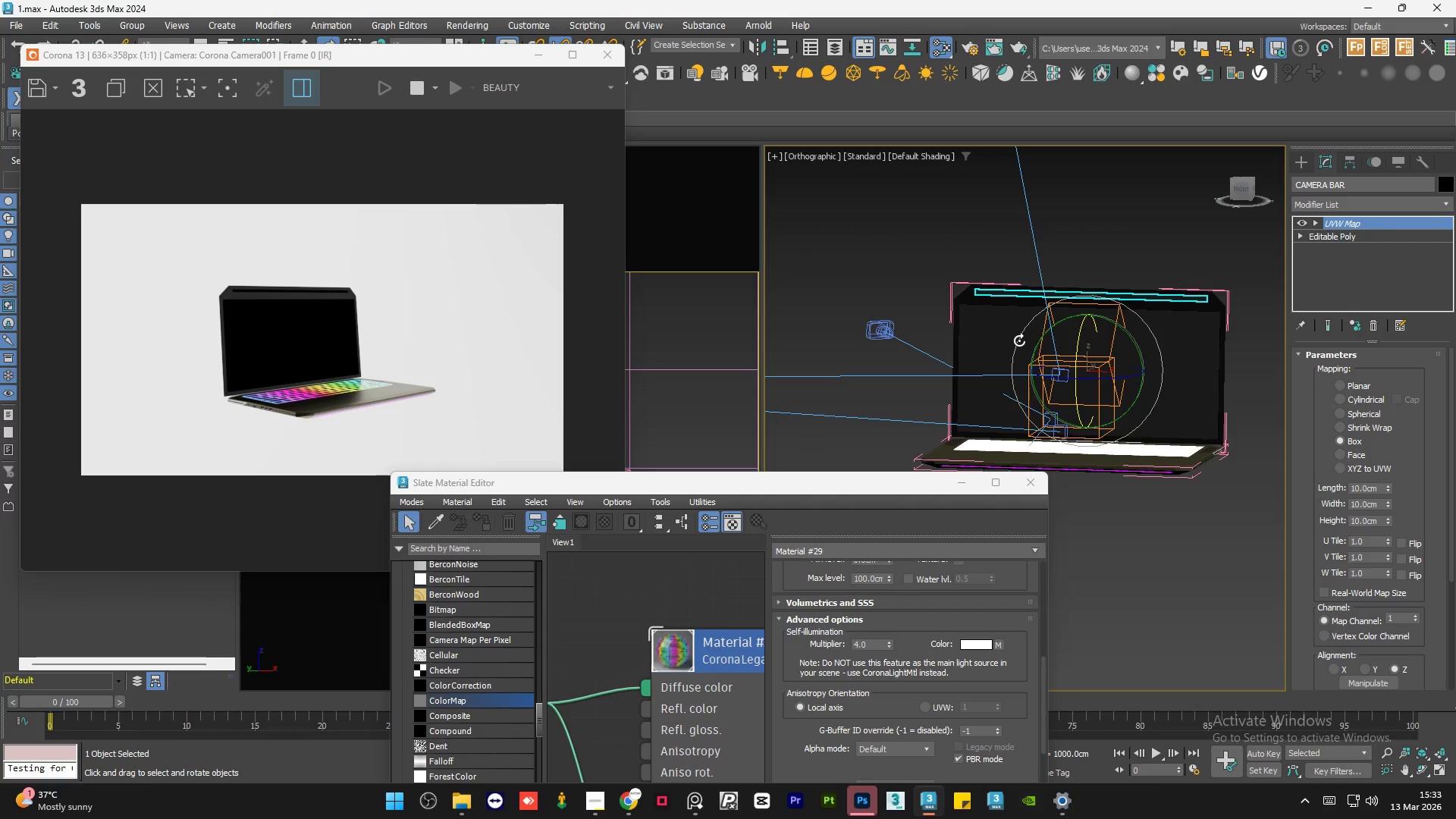 
left_click_drag(start_coordinate=[782, 488], to_coordinate=[855, 431])
 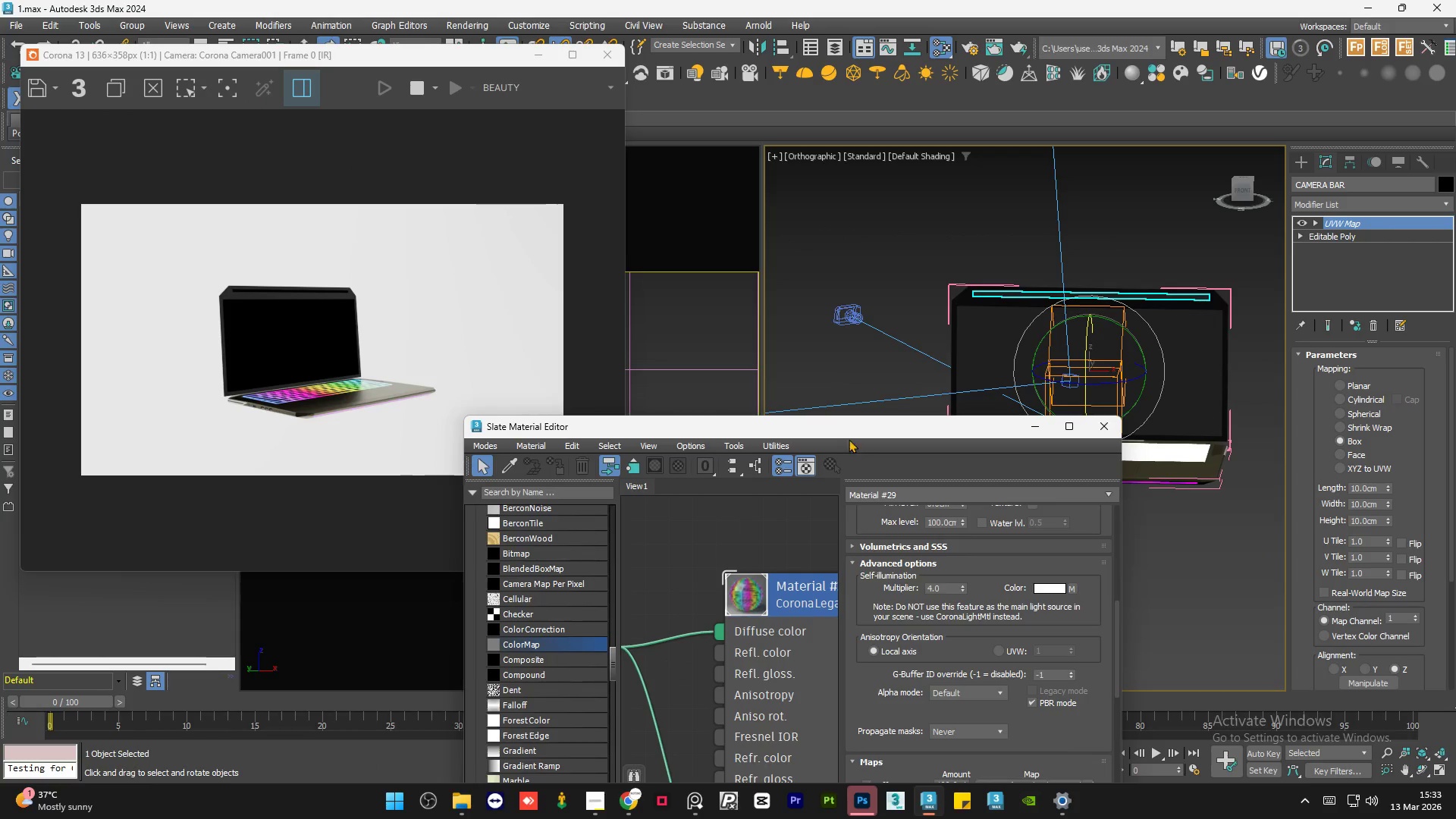 
left_click_drag(start_coordinate=[855, 432], to_coordinate=[817, 233])
 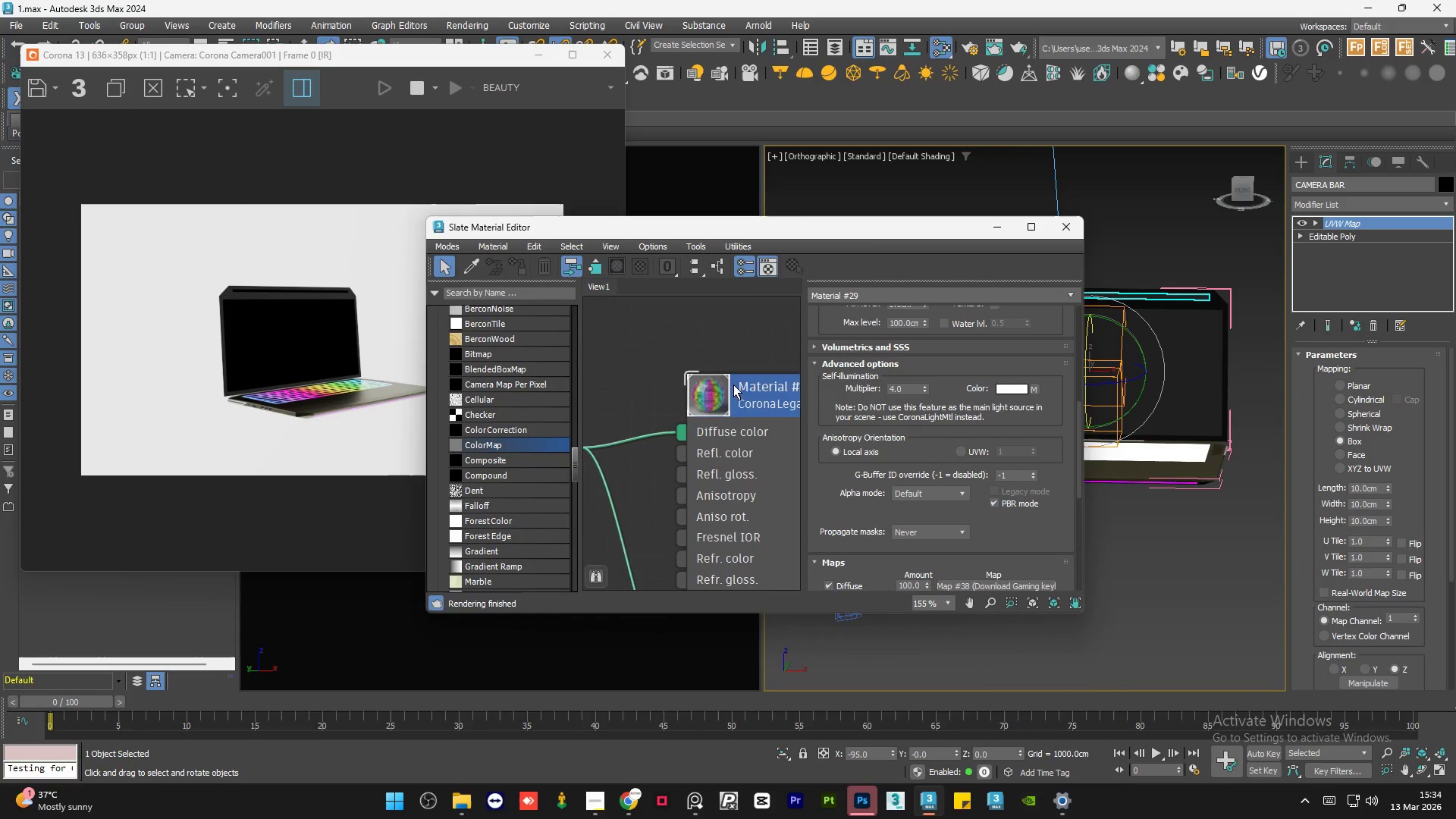 
scroll: coordinate [672, 363], scroll_direction: down, amount: 12.0
 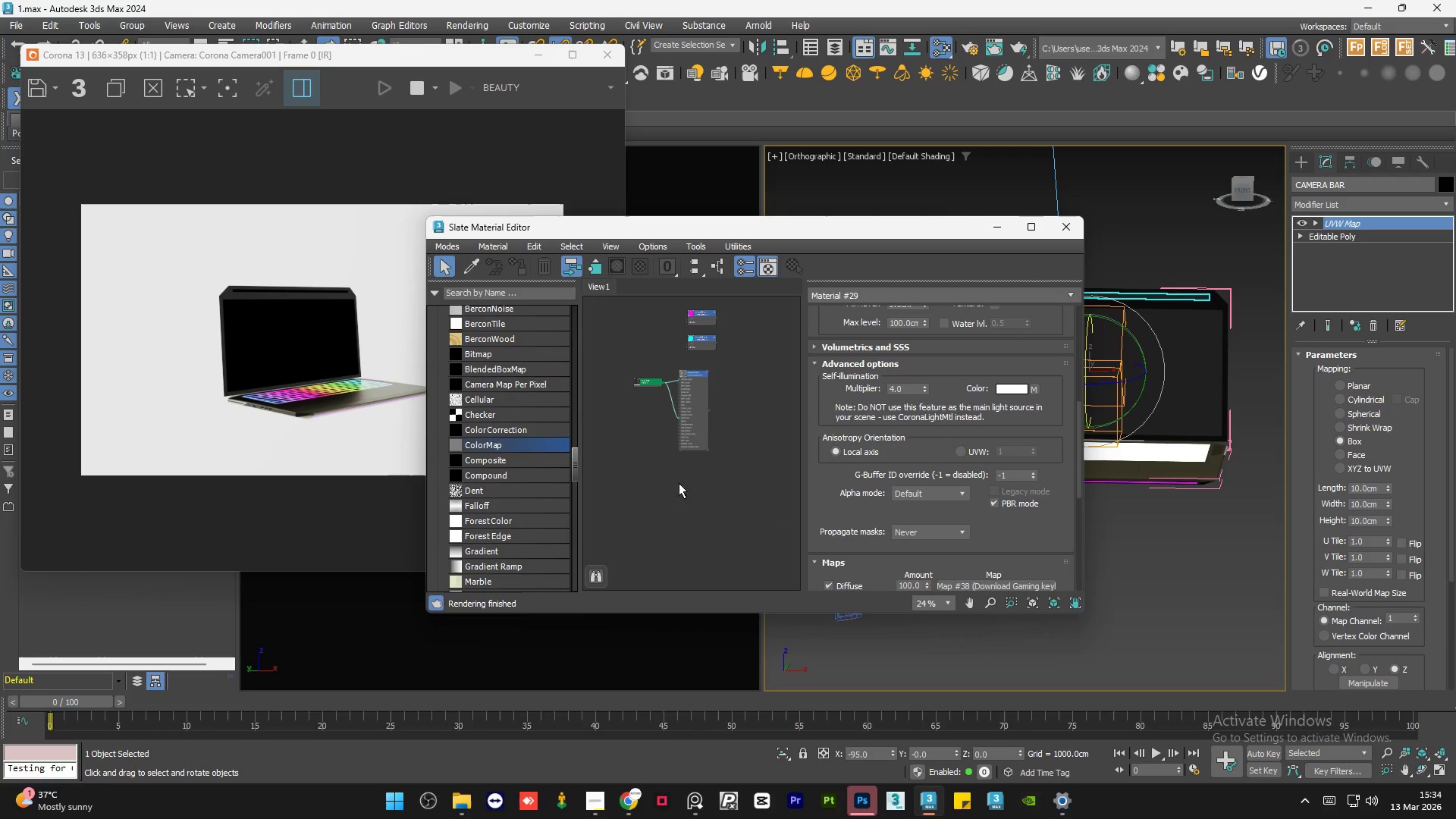 
hold_key(key=ShiftLeft, duration=1.36)
left_click_drag(start_coordinate=[695, 409], to_coordinate=[698, 502])
 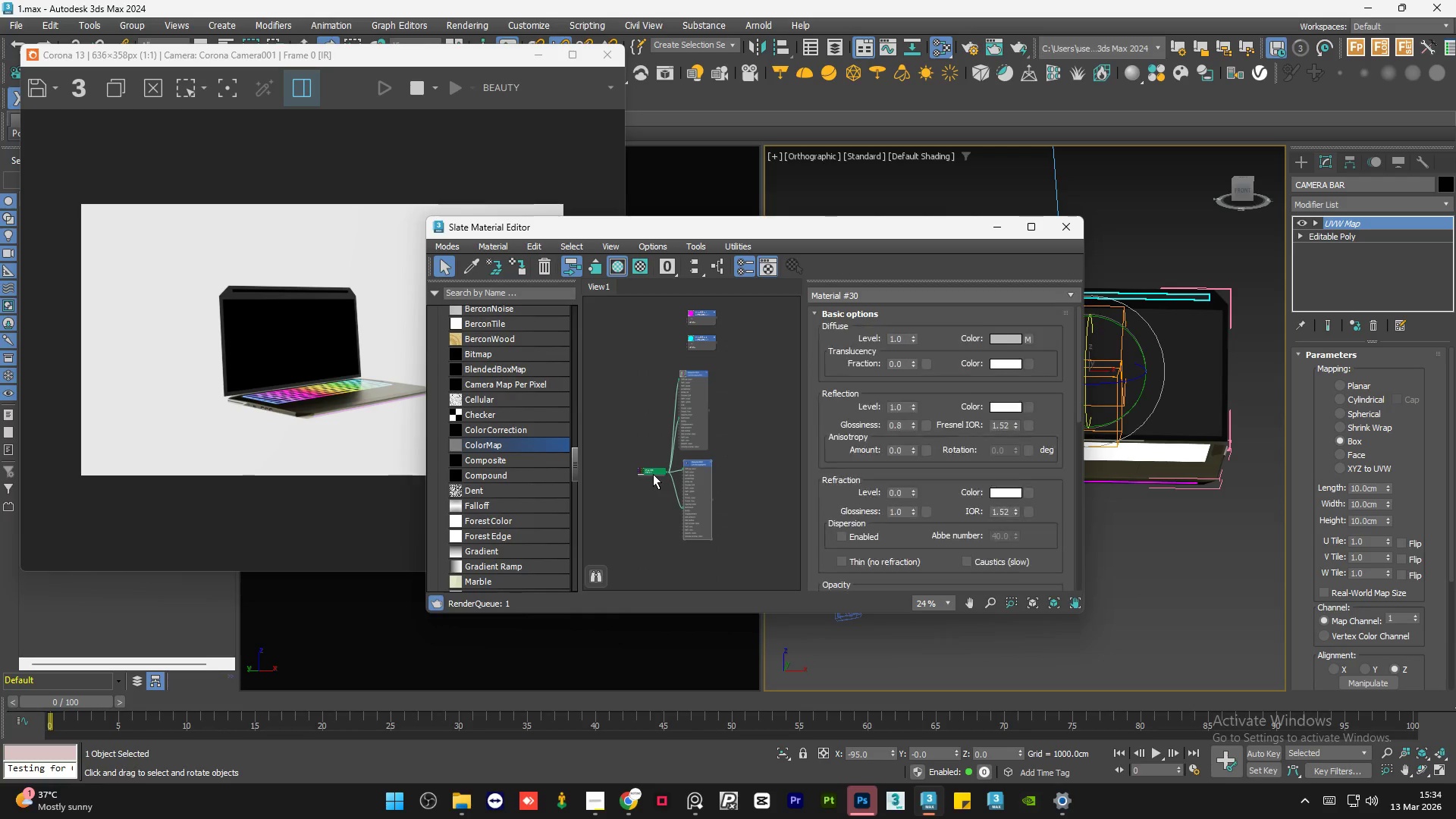 
left_click_drag(start_coordinate=[653, 474], to_coordinate=[632, 406])
 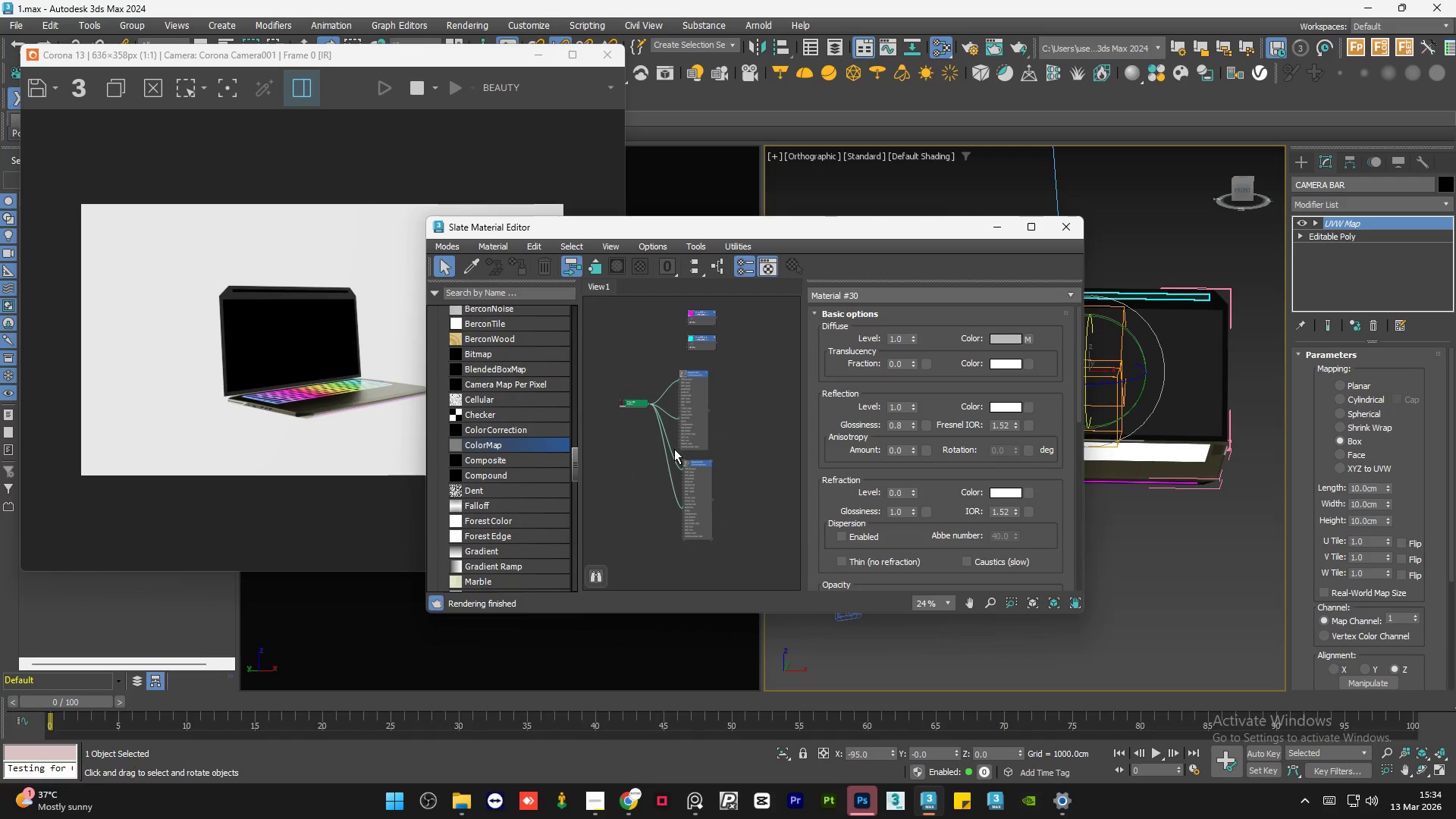 
left_click_drag(start_coordinate=[682, 458], to_coordinate=[638, 473])
 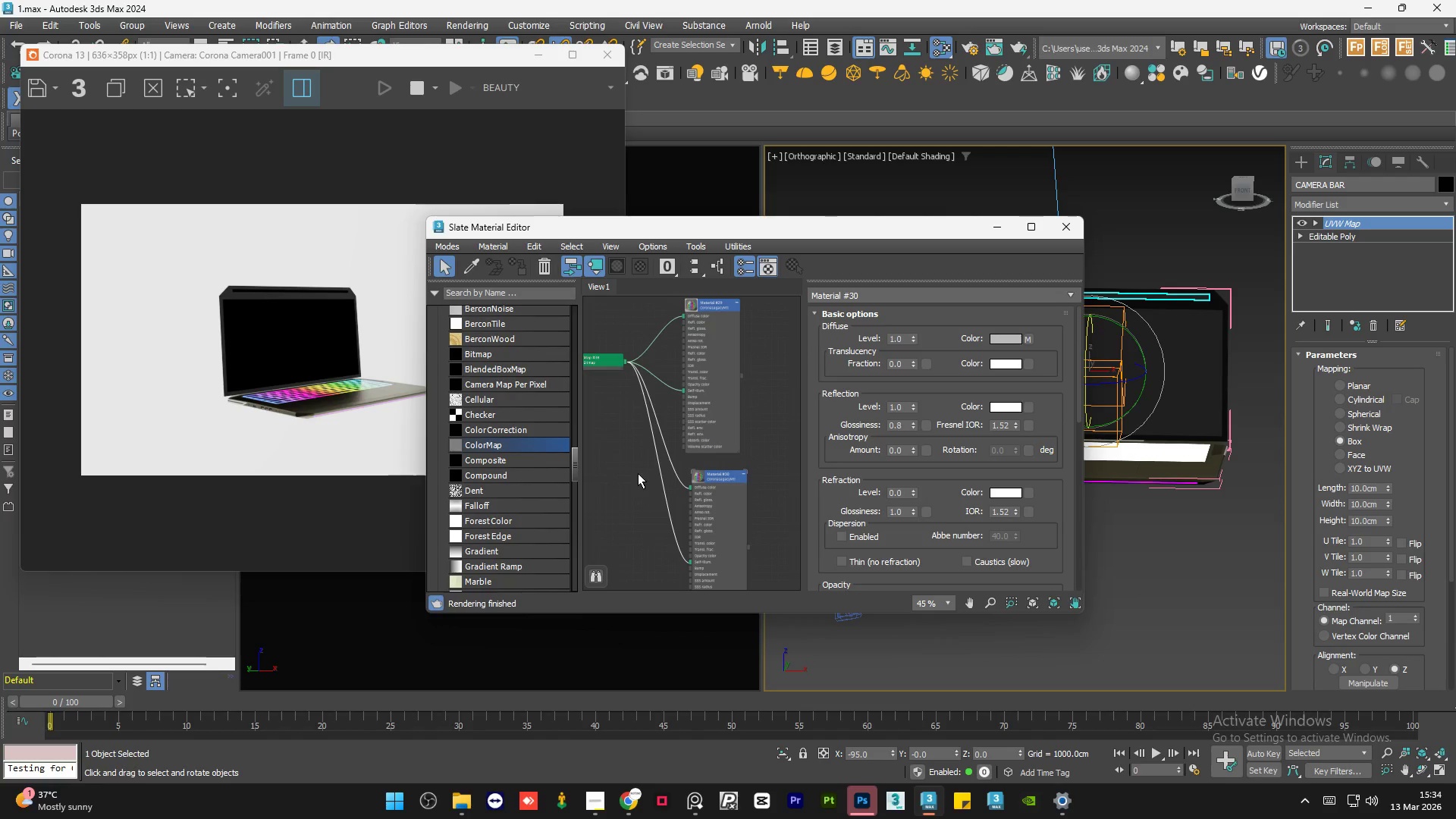 
scroll: coordinate [674, 449], scroll_direction: up, amount: 2.0
 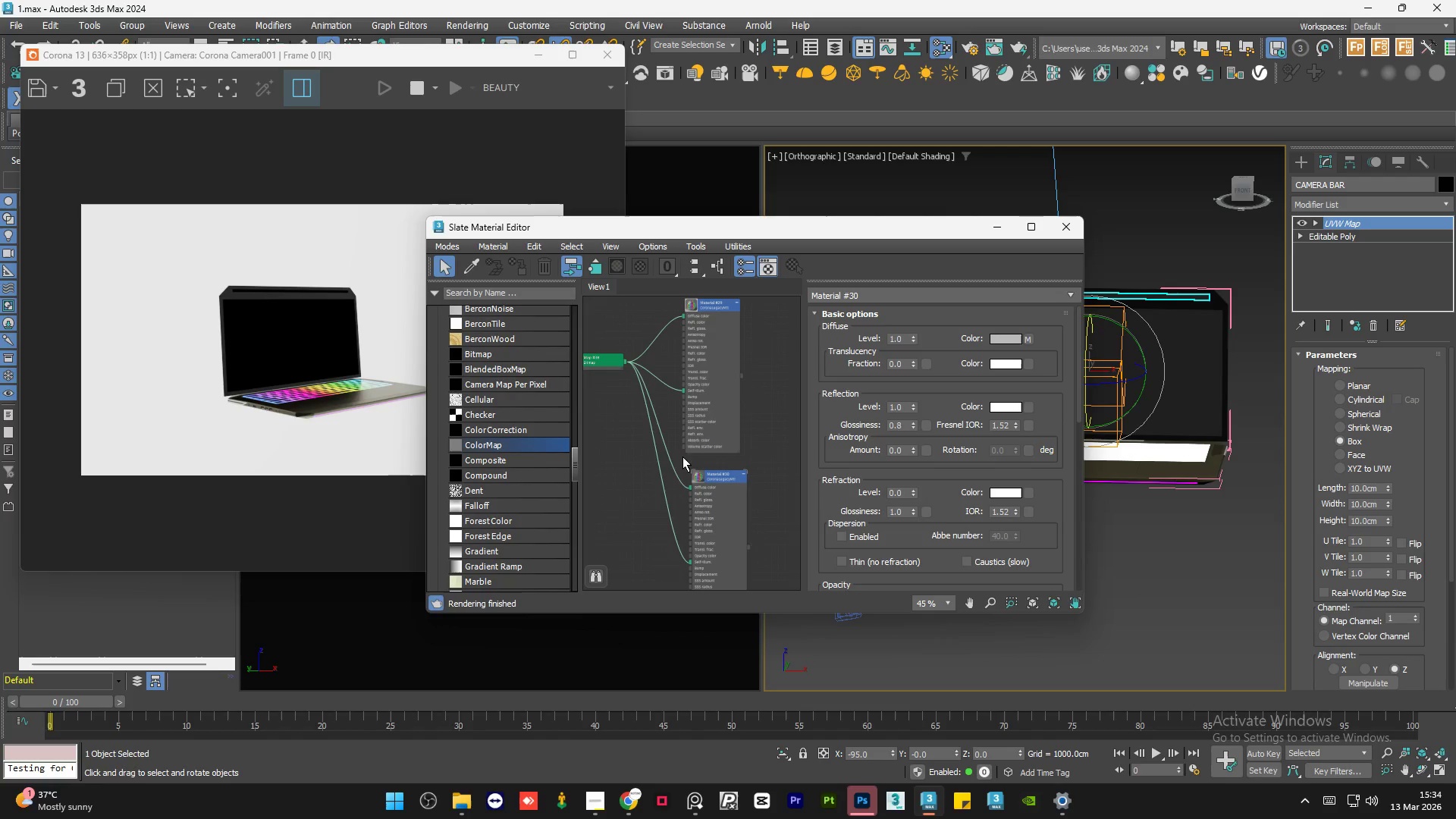 
key(Delete)
 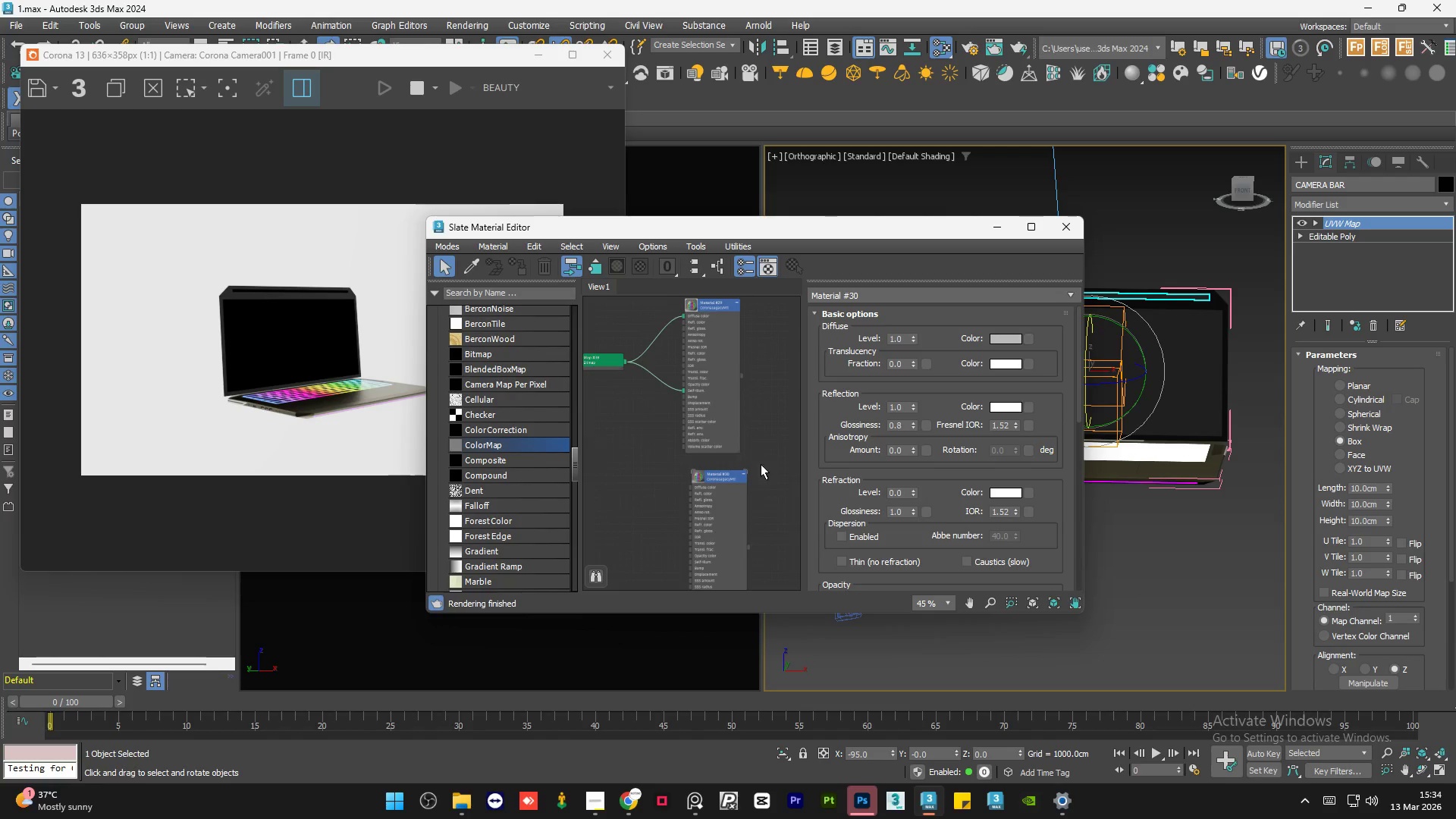 
scroll: coordinate [763, 464], scroll_direction: down, amount: 2.0
 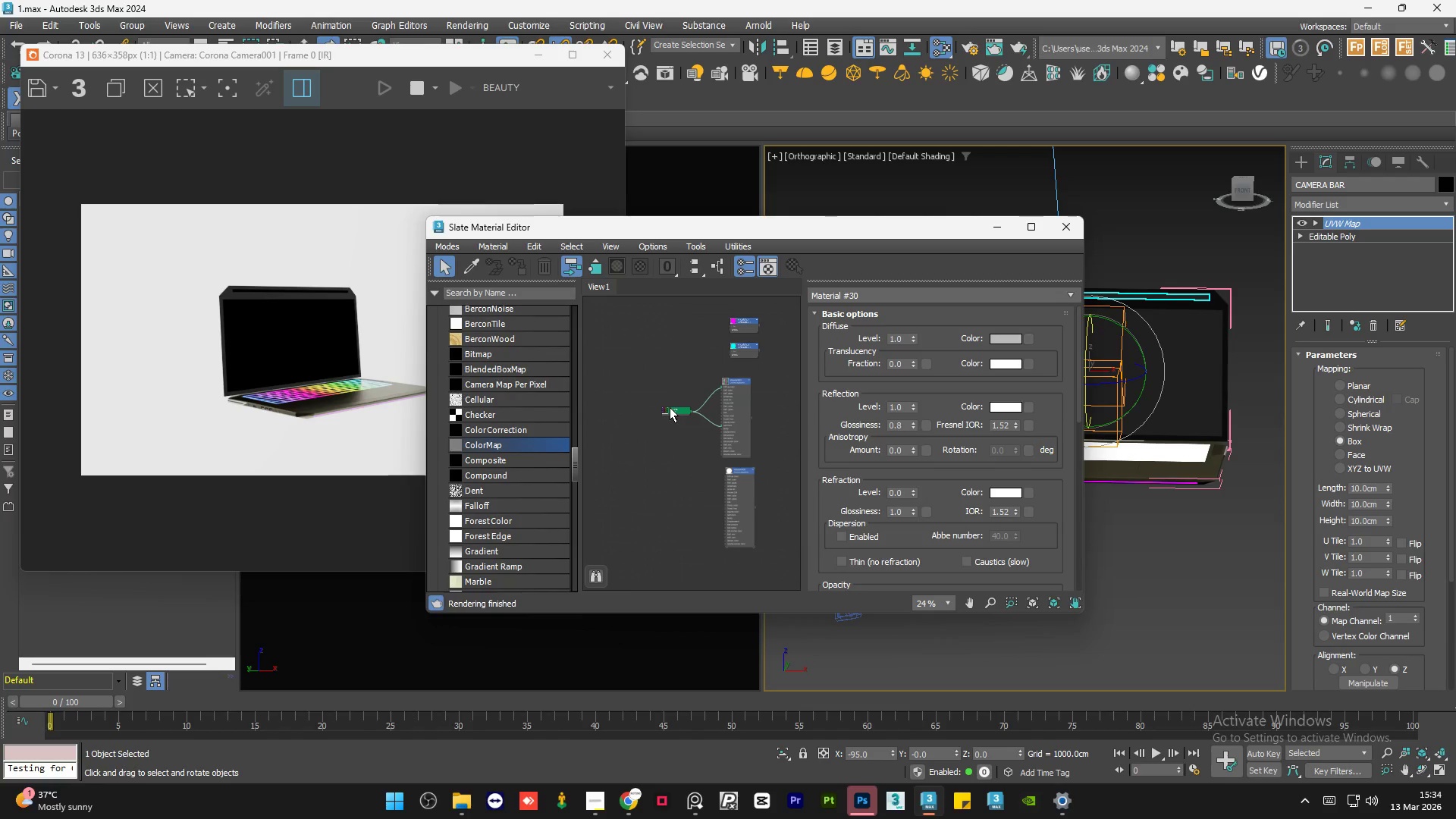 
left_click_drag(start_coordinate=[677, 414], to_coordinate=[677, 407])
 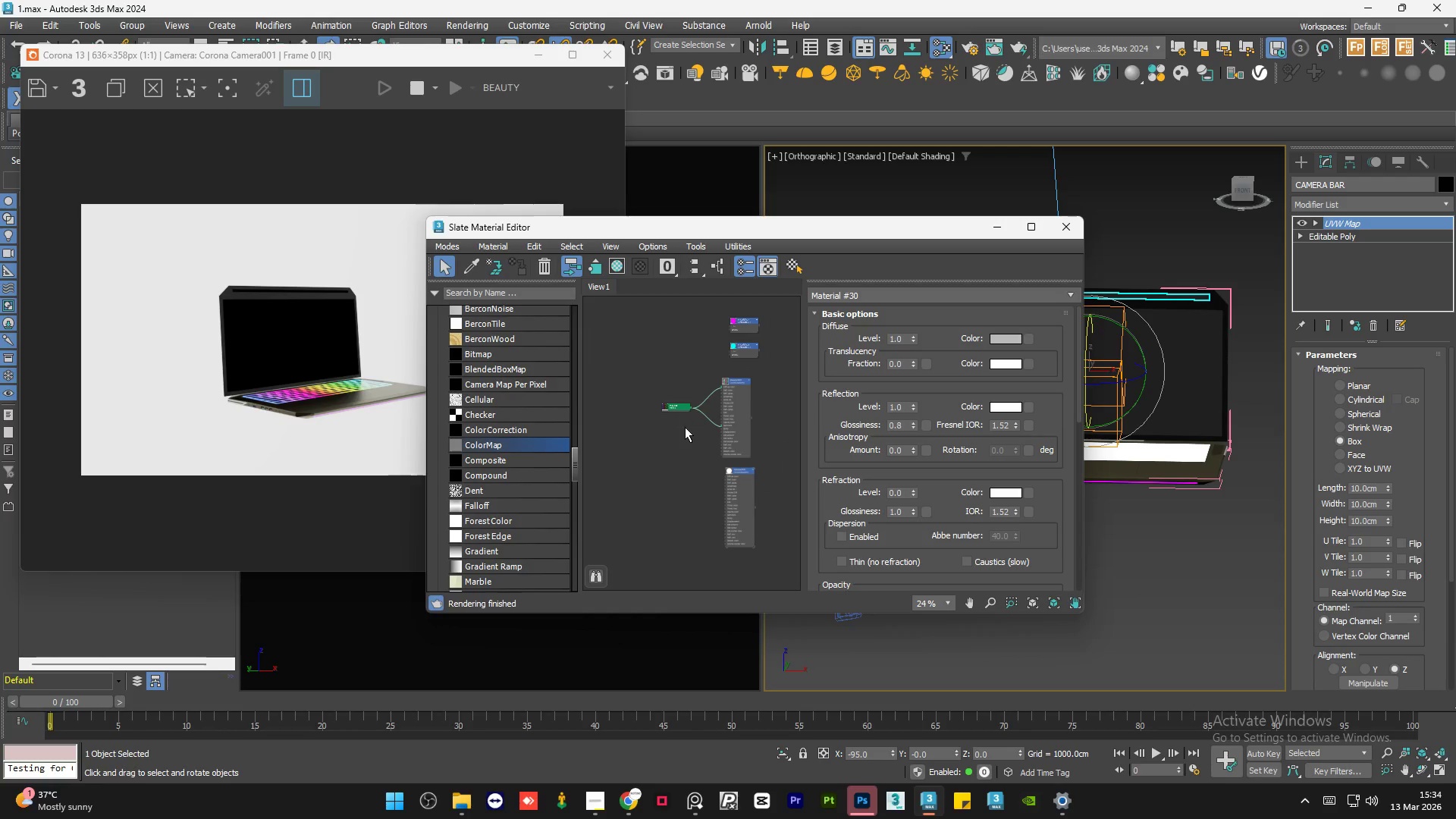 
left_click([686, 432])
 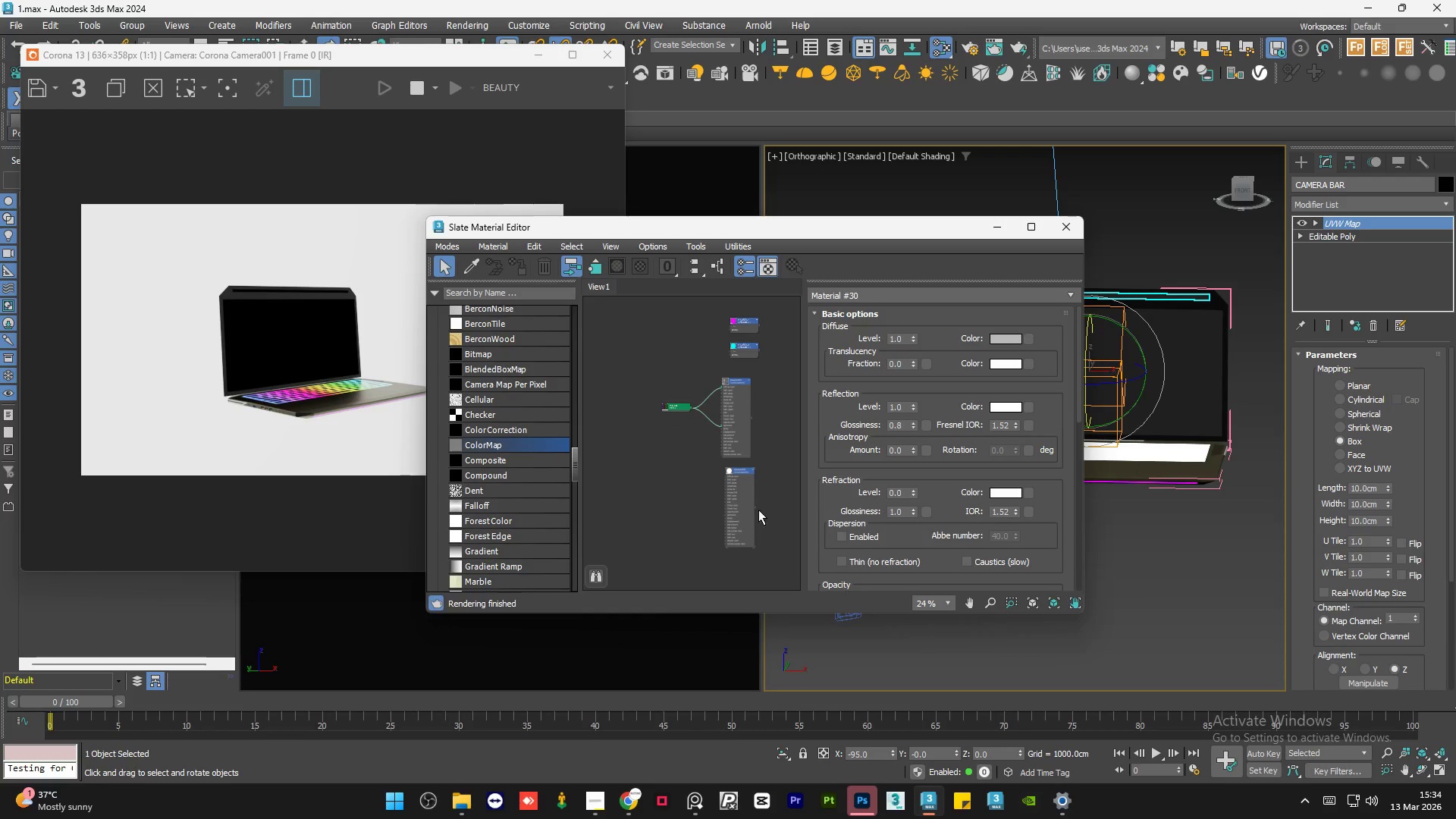 
left_click([738, 503])
 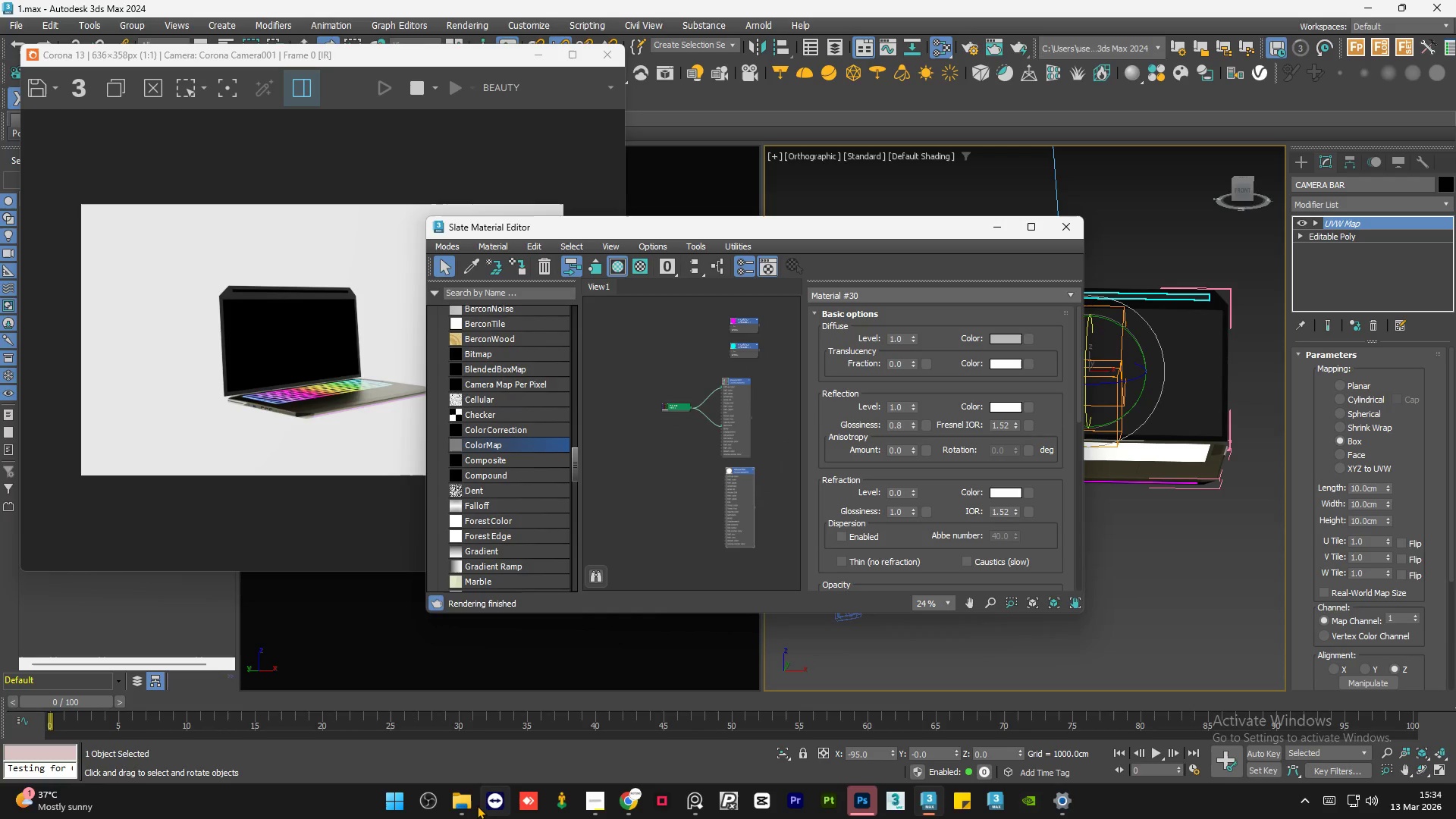 
left_click([470, 811])
 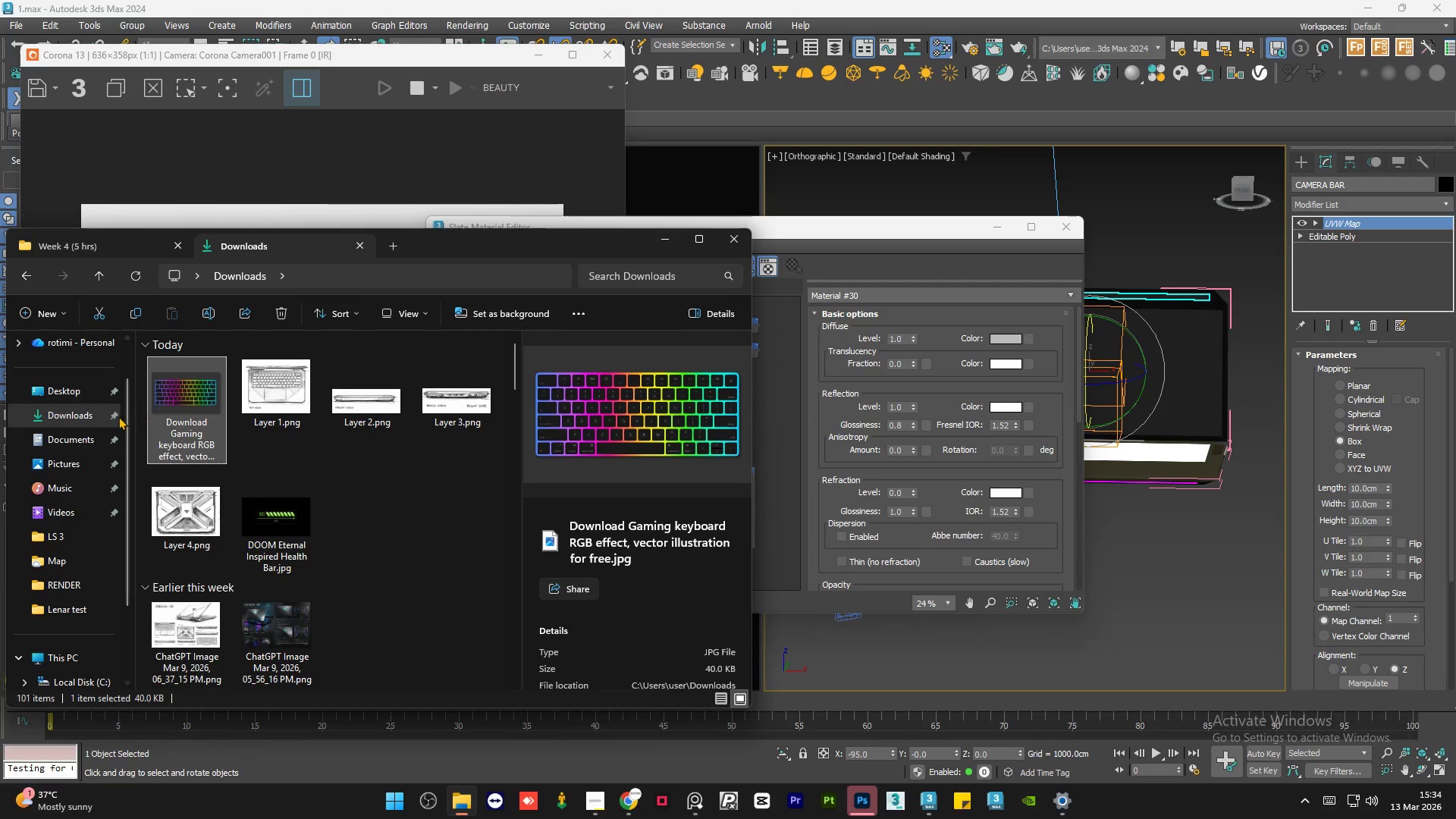 
left_click([99, 416])
 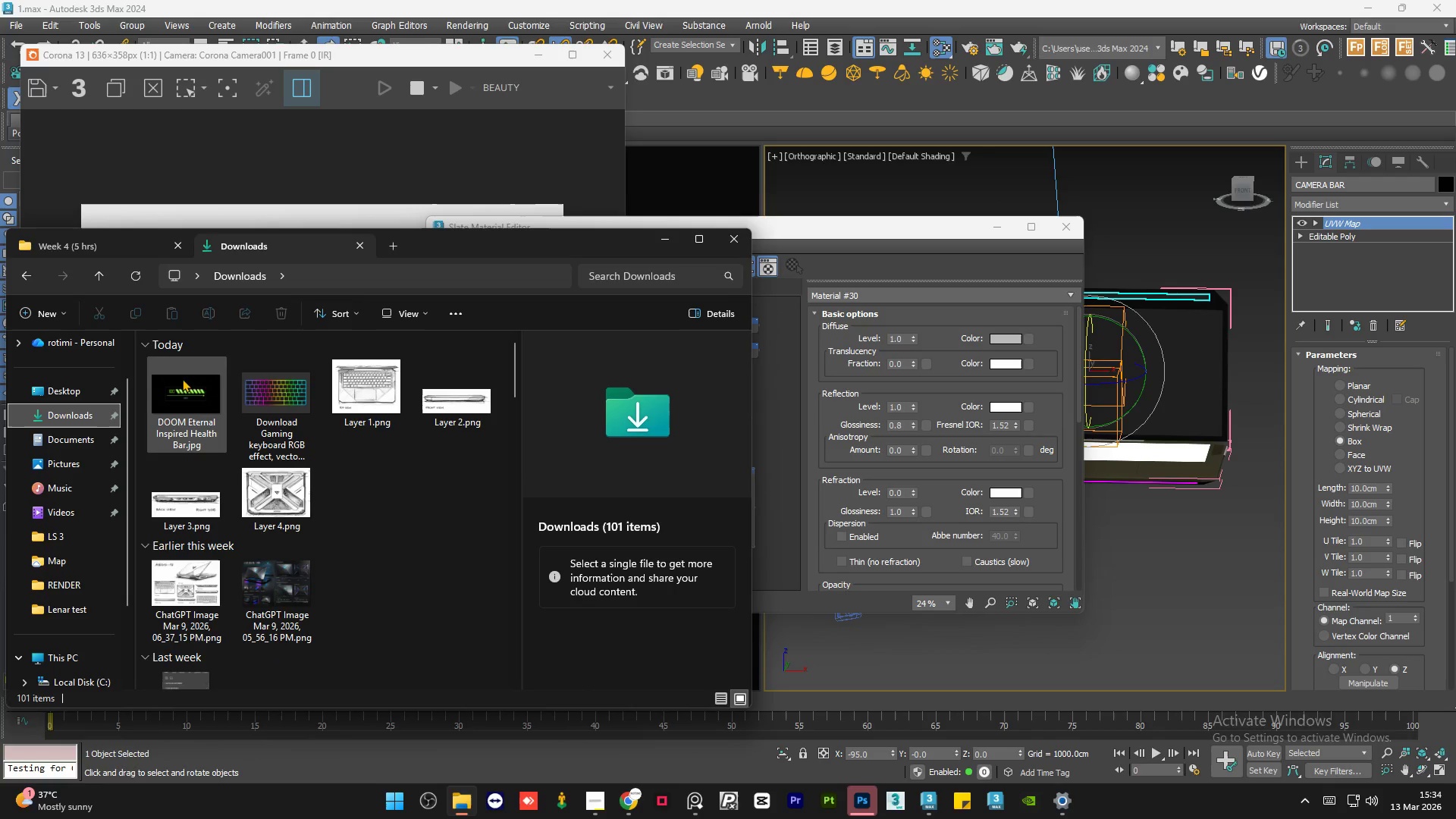 
left_click([196, 378])
 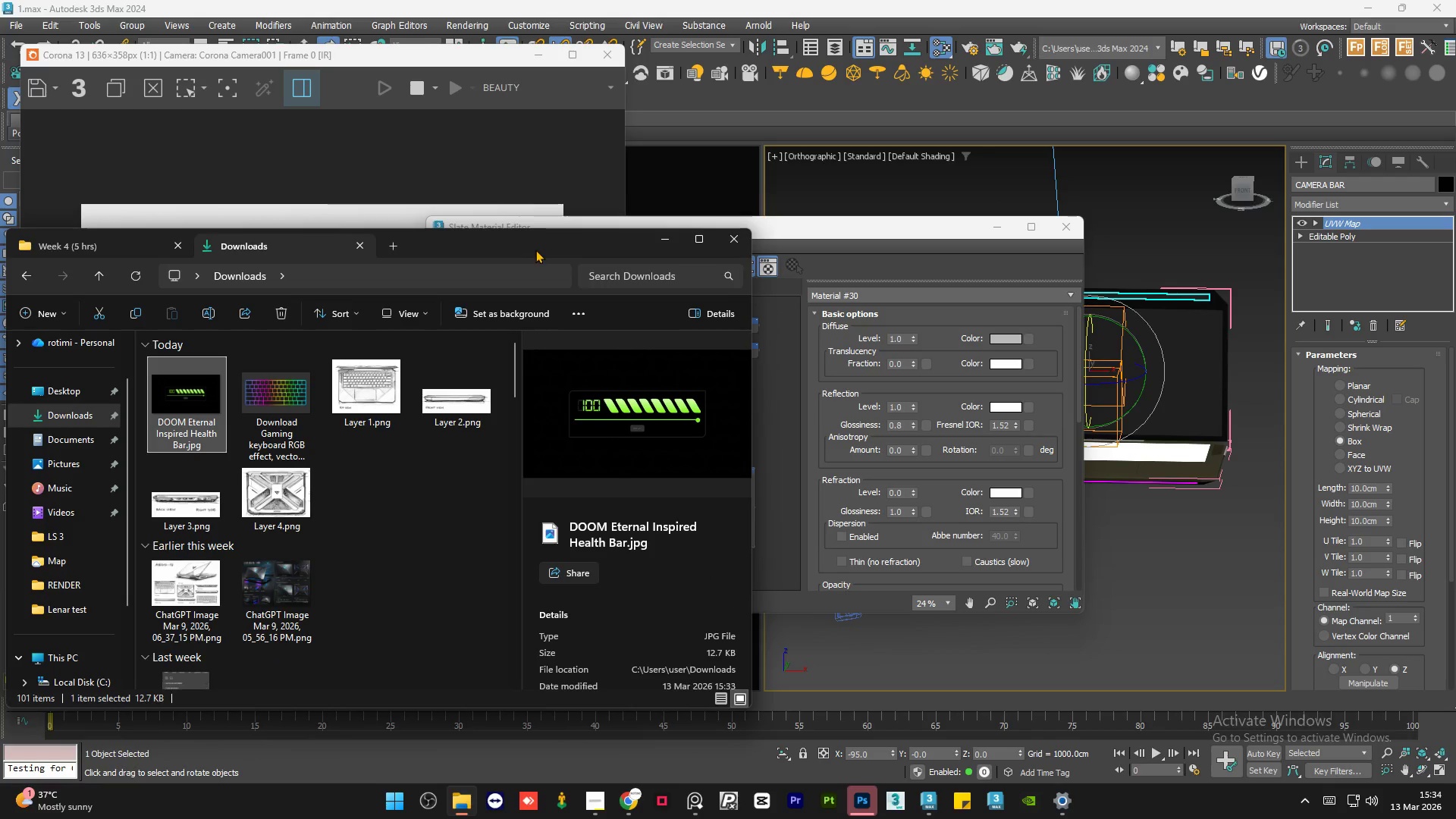 
left_click_drag(start_coordinate=[538, 246], to_coordinate=[389, 276])
 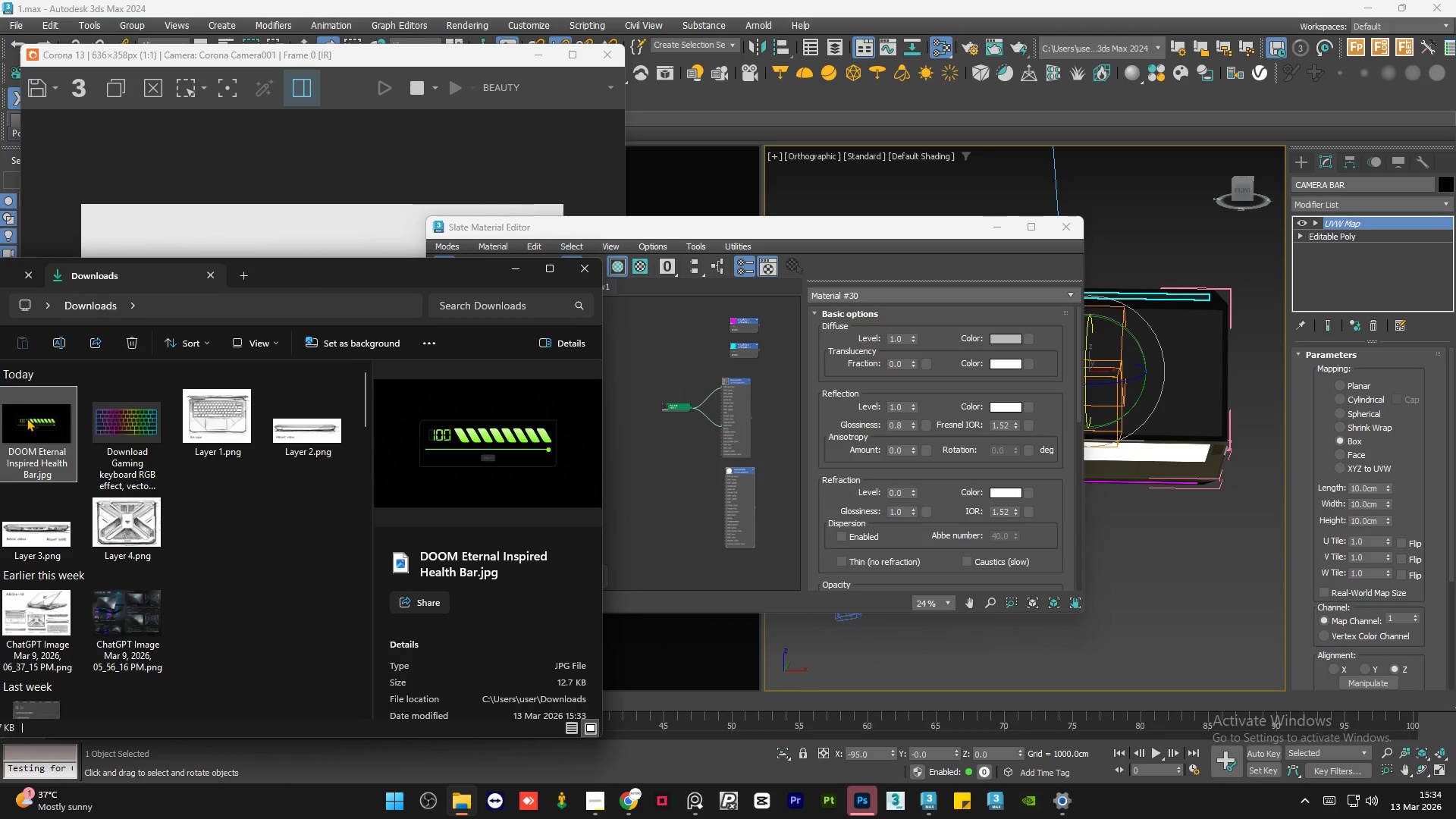 
left_click_drag(start_coordinate=[27, 418], to_coordinate=[689, 479])
 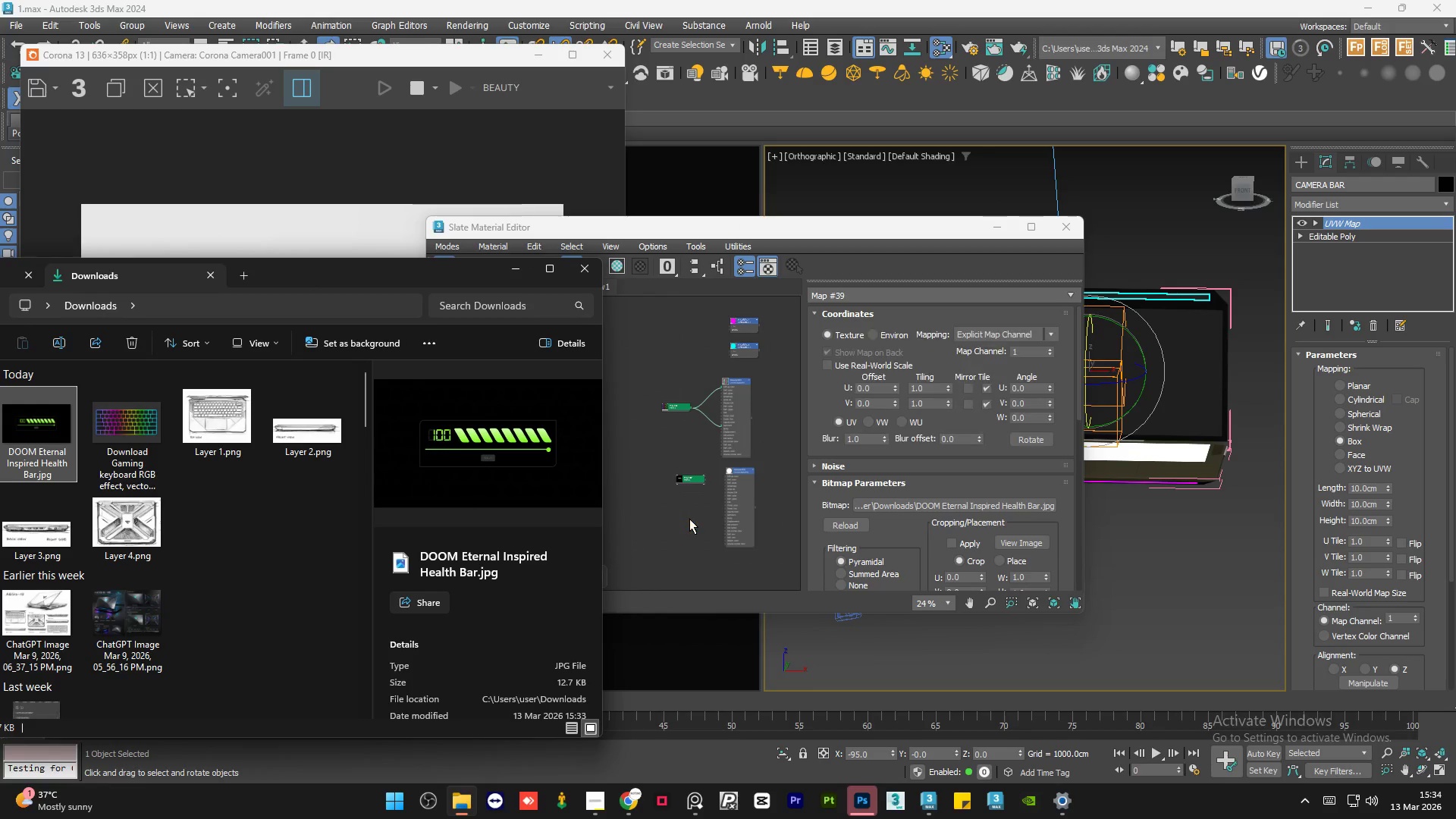 
left_click([689, 519])
 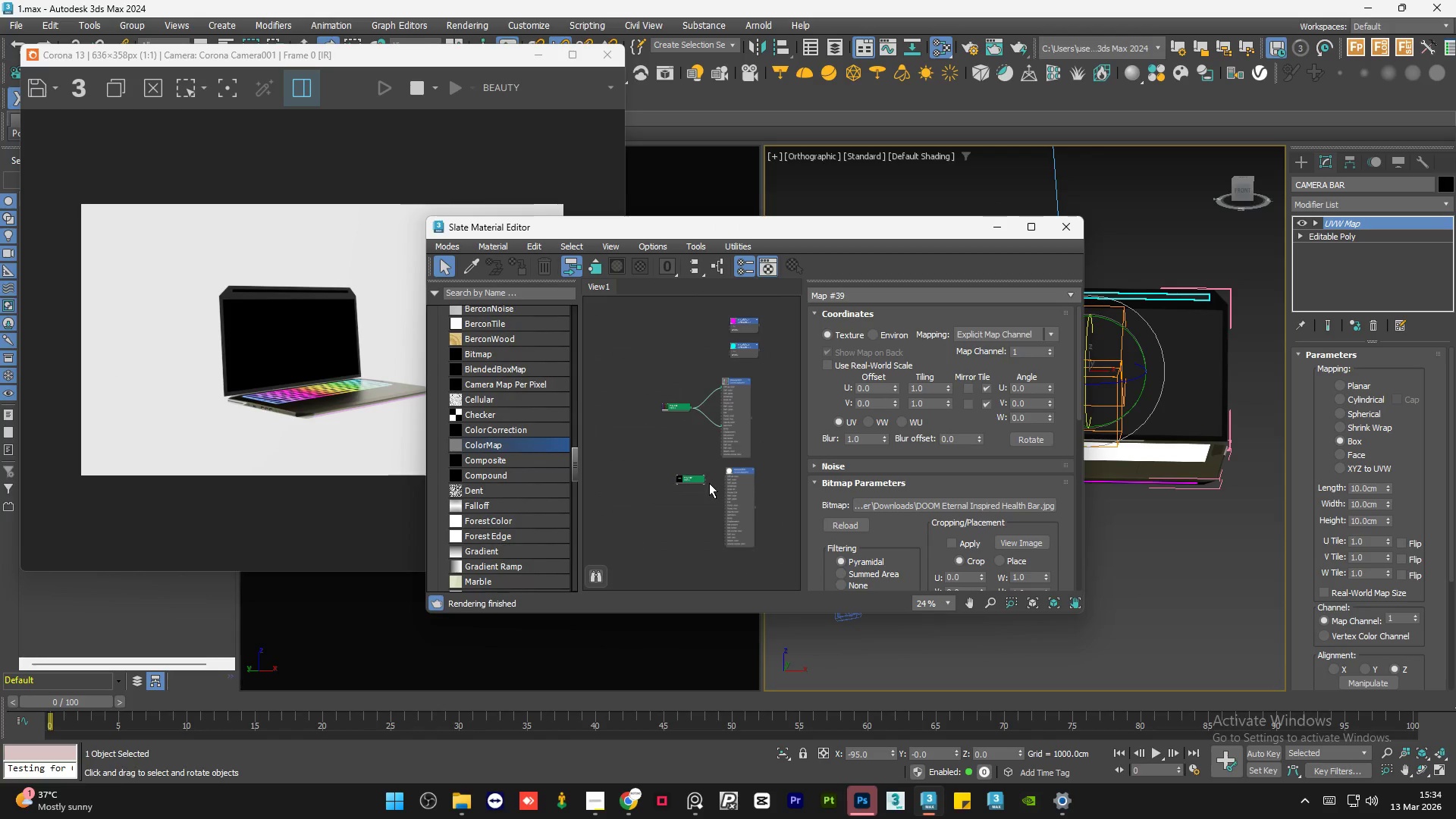 
scroll: coordinate [701, 484], scroll_direction: up, amount: 4.0
 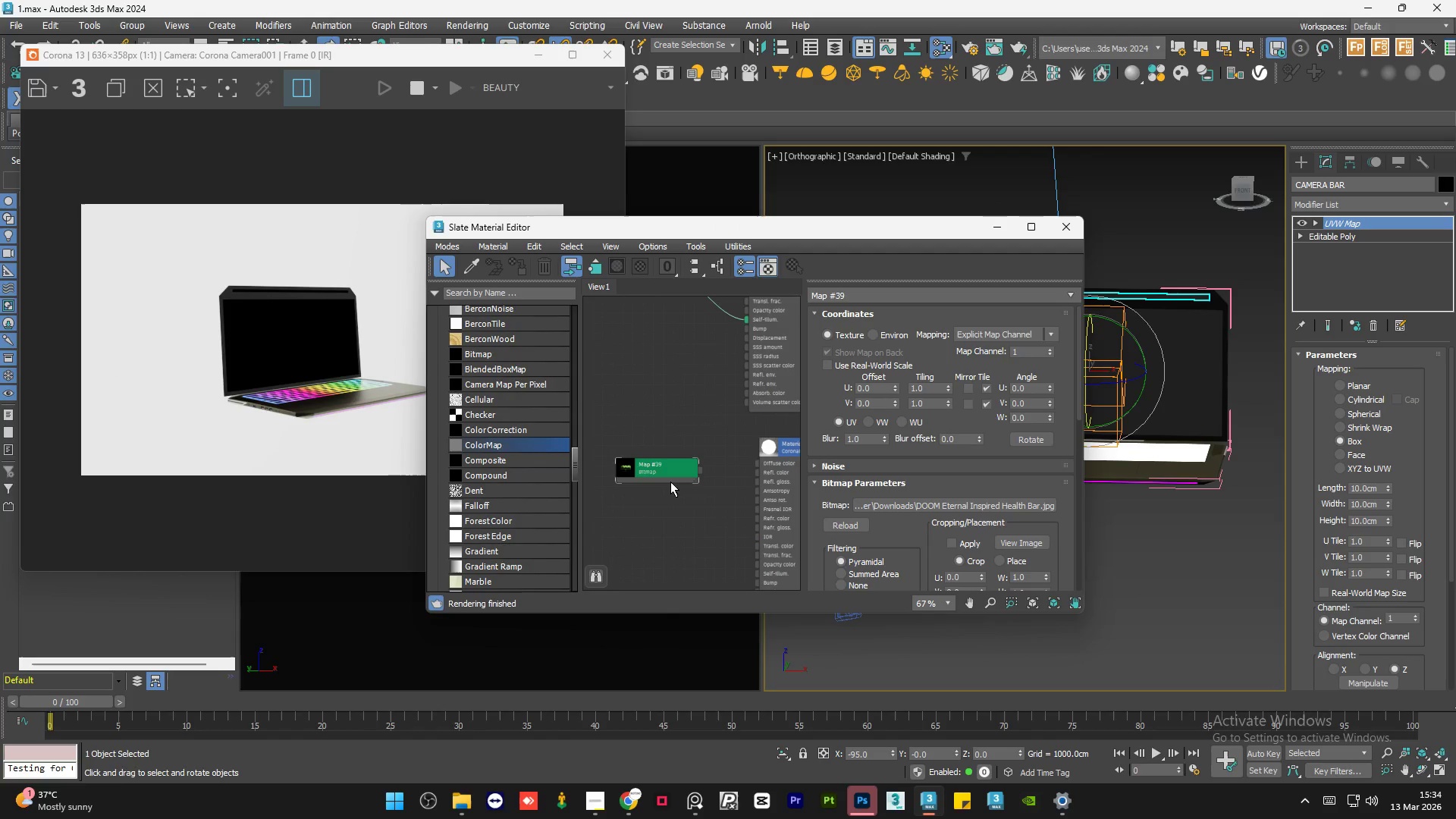 
left_click_drag(start_coordinate=[670, 482], to_coordinate=[683, 475])
 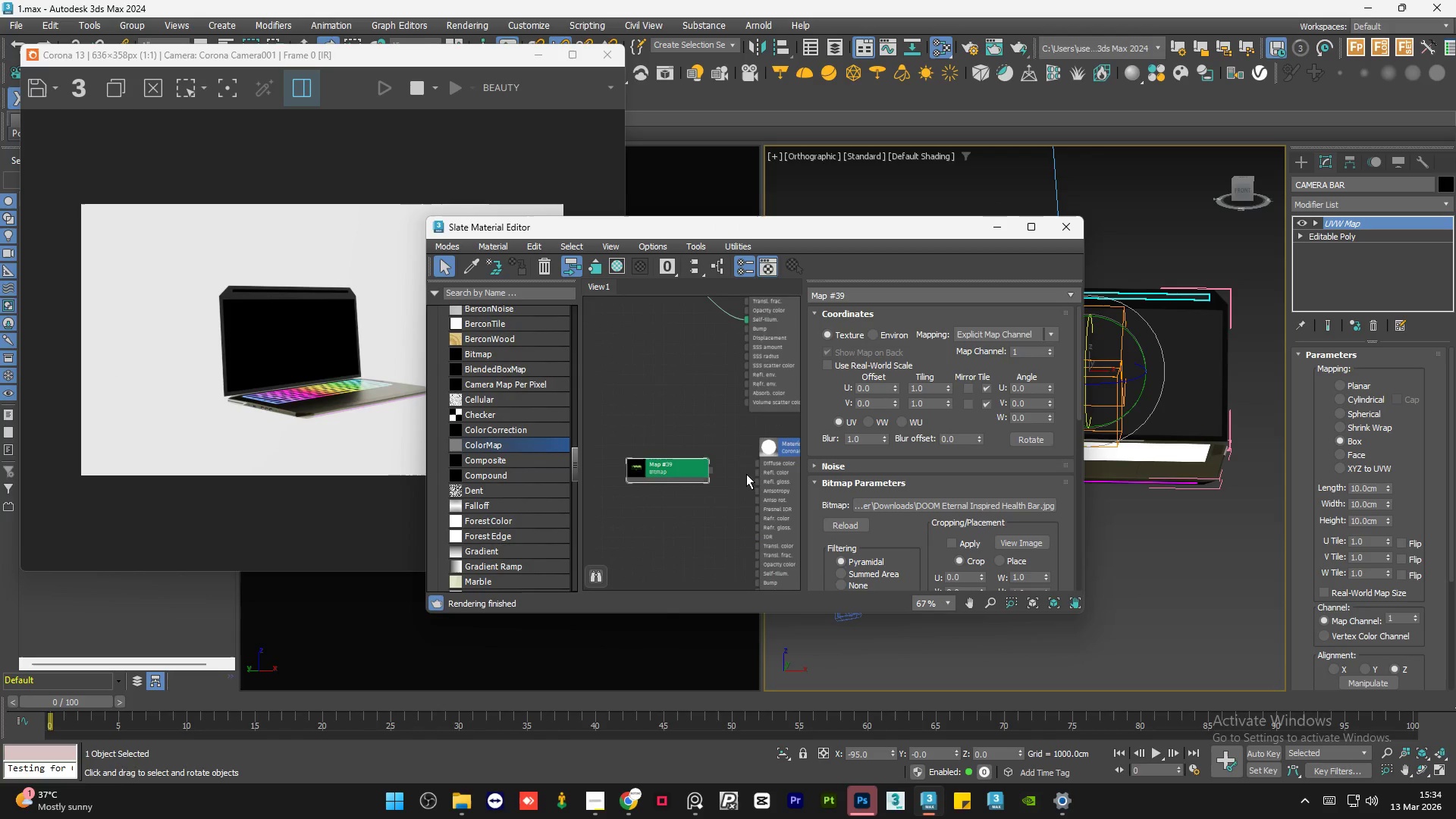 
scroll: coordinate [738, 474], scroll_direction: up, amount: 3.0
 